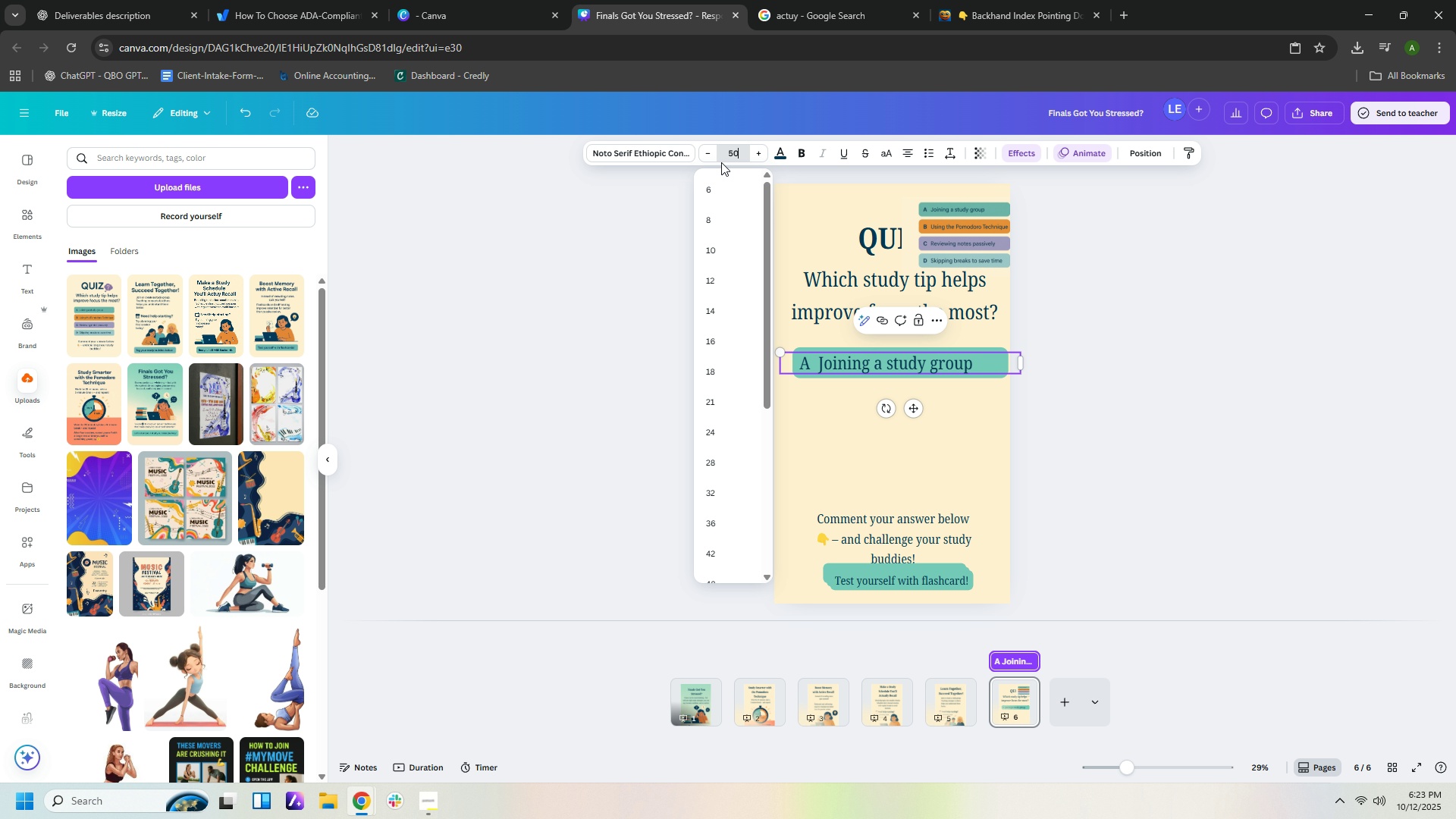 
key(Numpad0)
 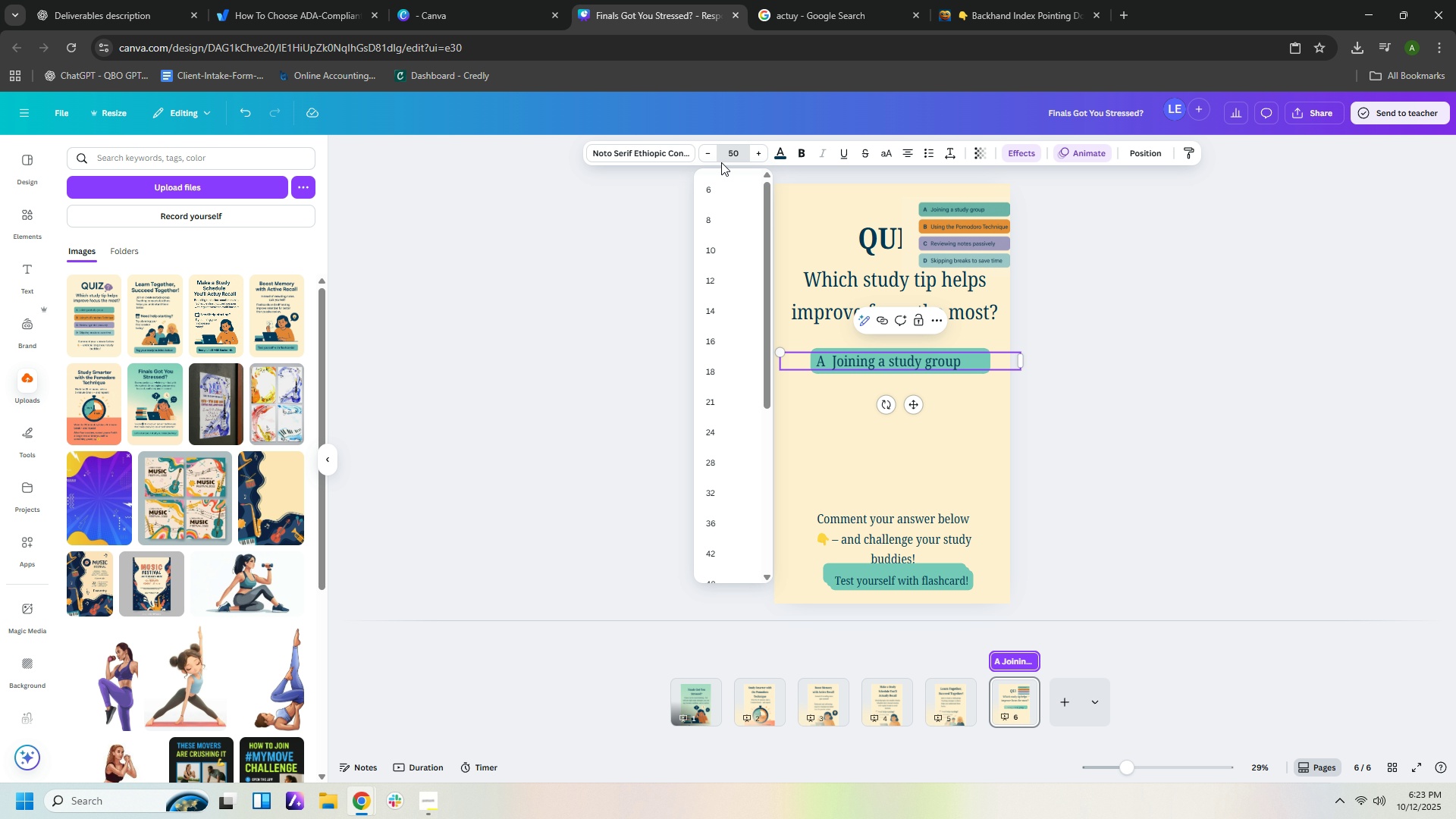 
key(NumpadDecimal)
 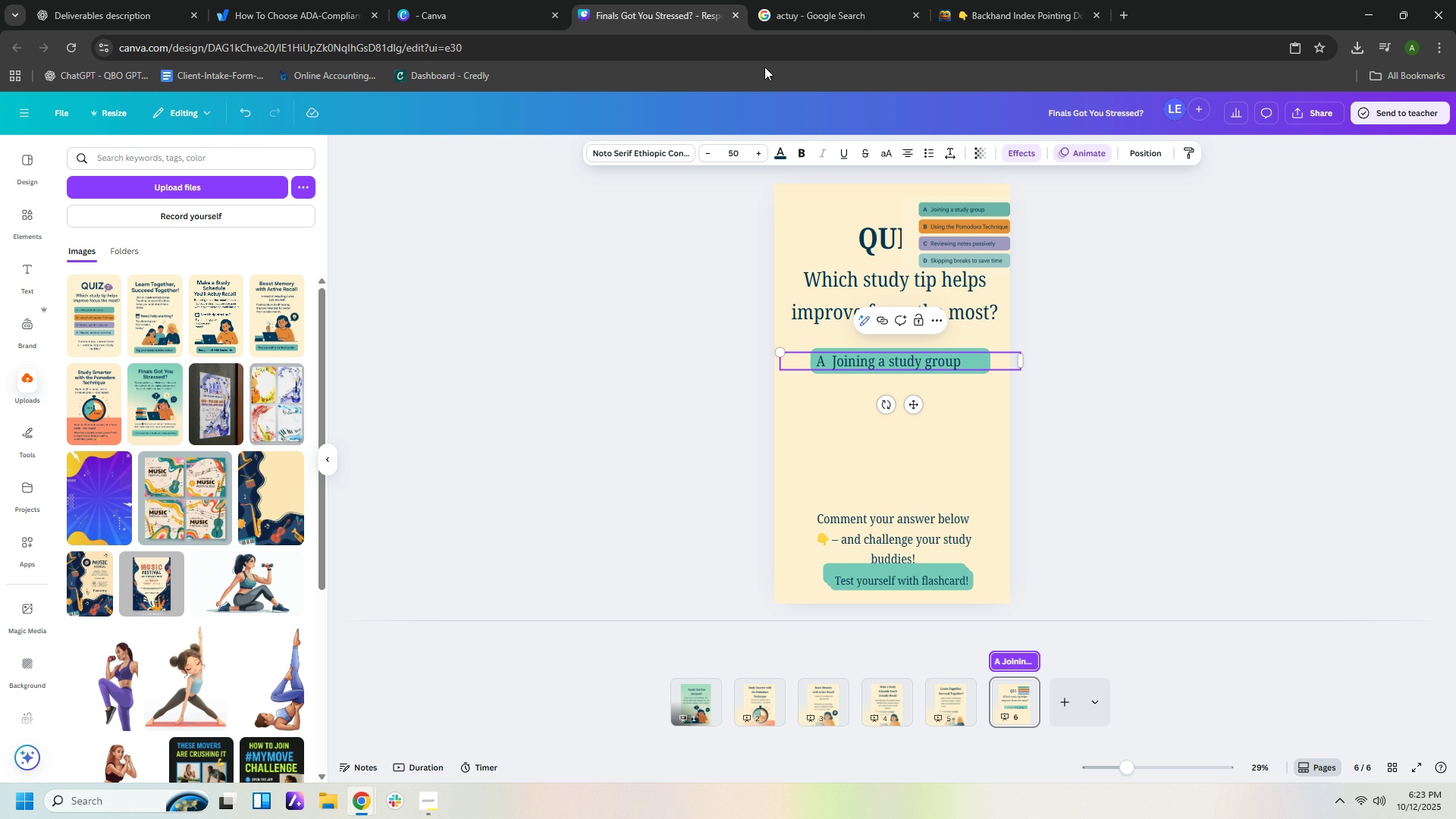 
key(NumpadEnter)
 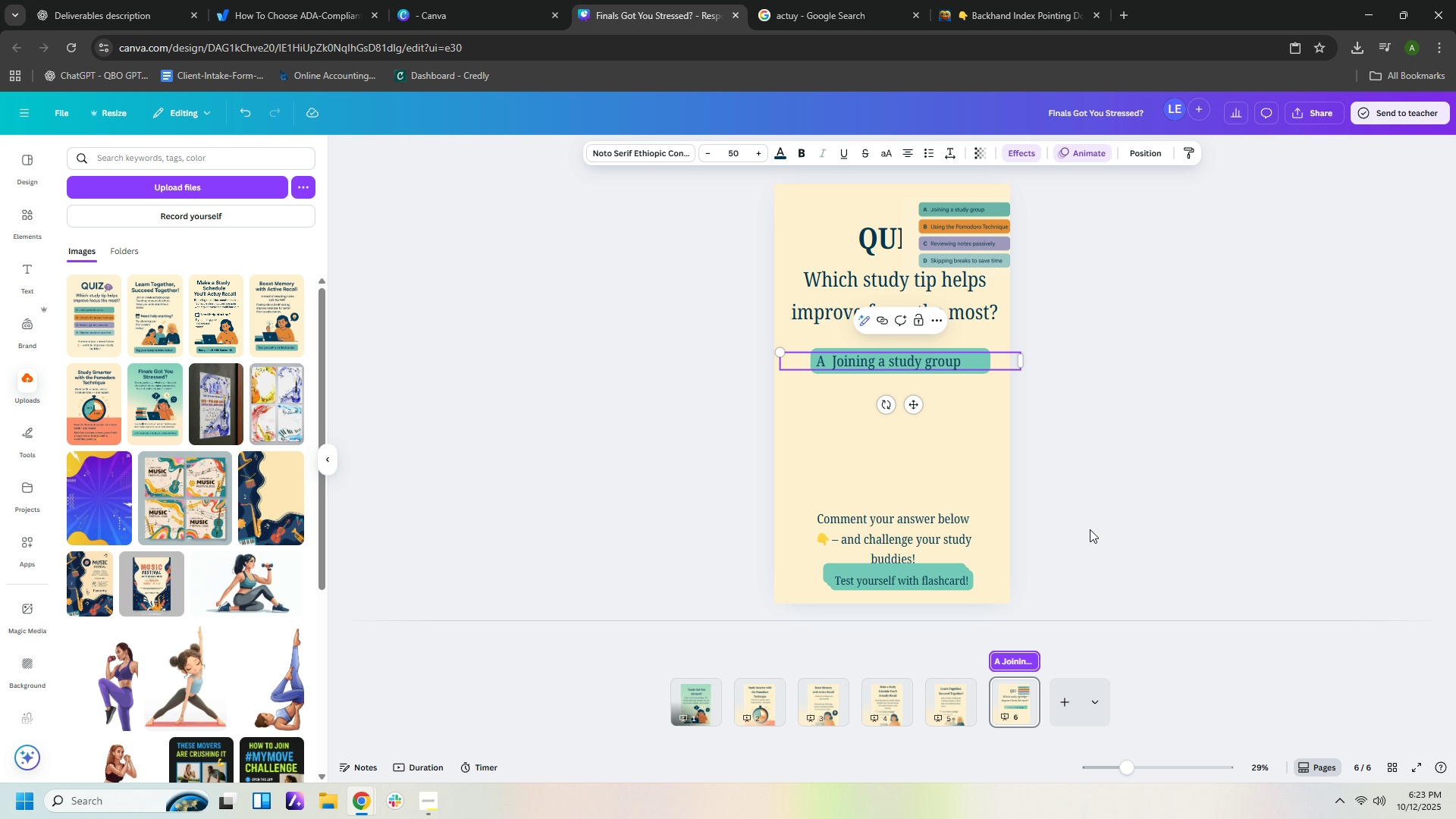 
left_click([990, 440])
 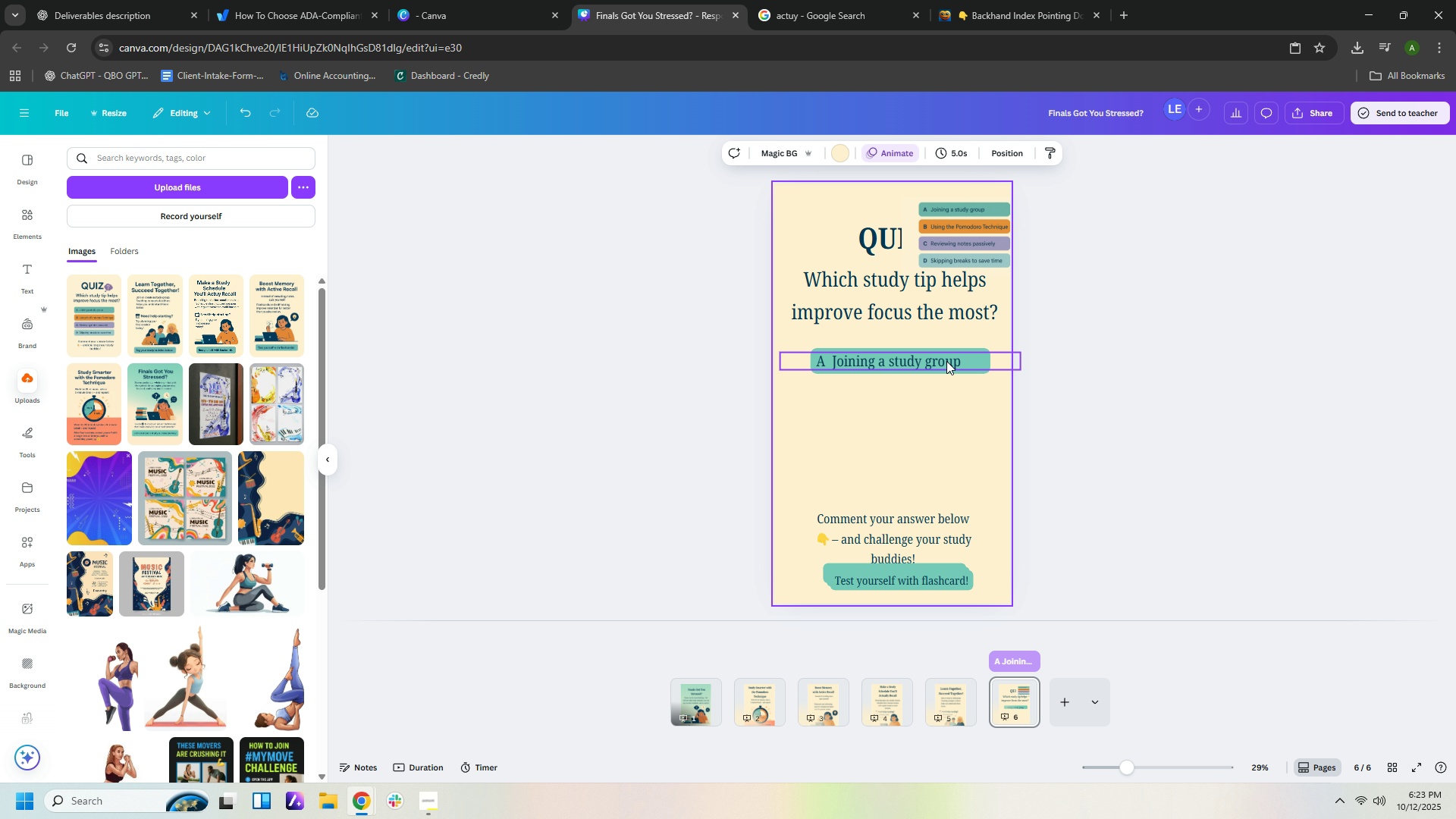 
left_click_drag(start_coordinate=[940, 359], to_coordinate=[933, 351])
 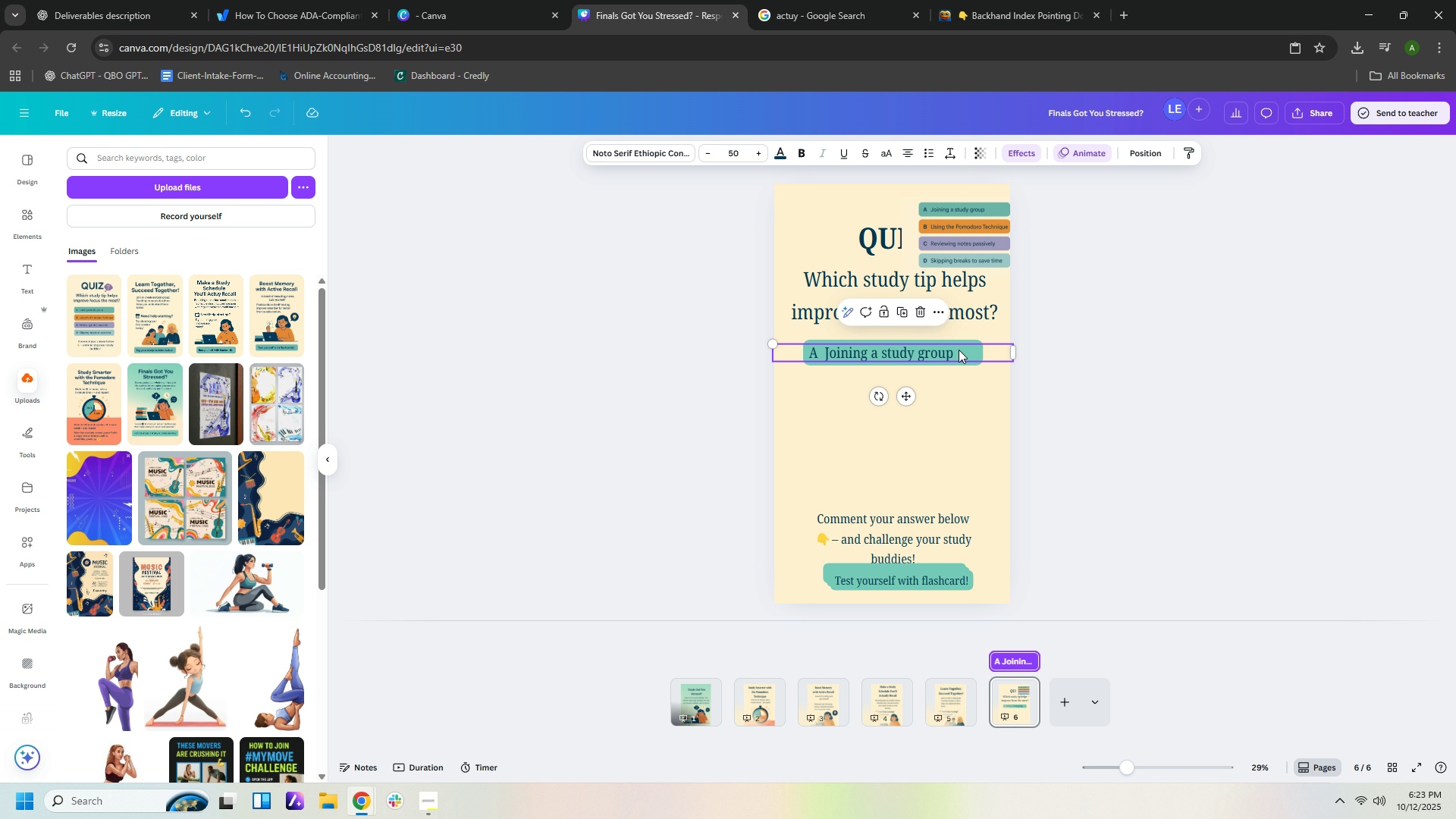 
double_click([959, 350])
 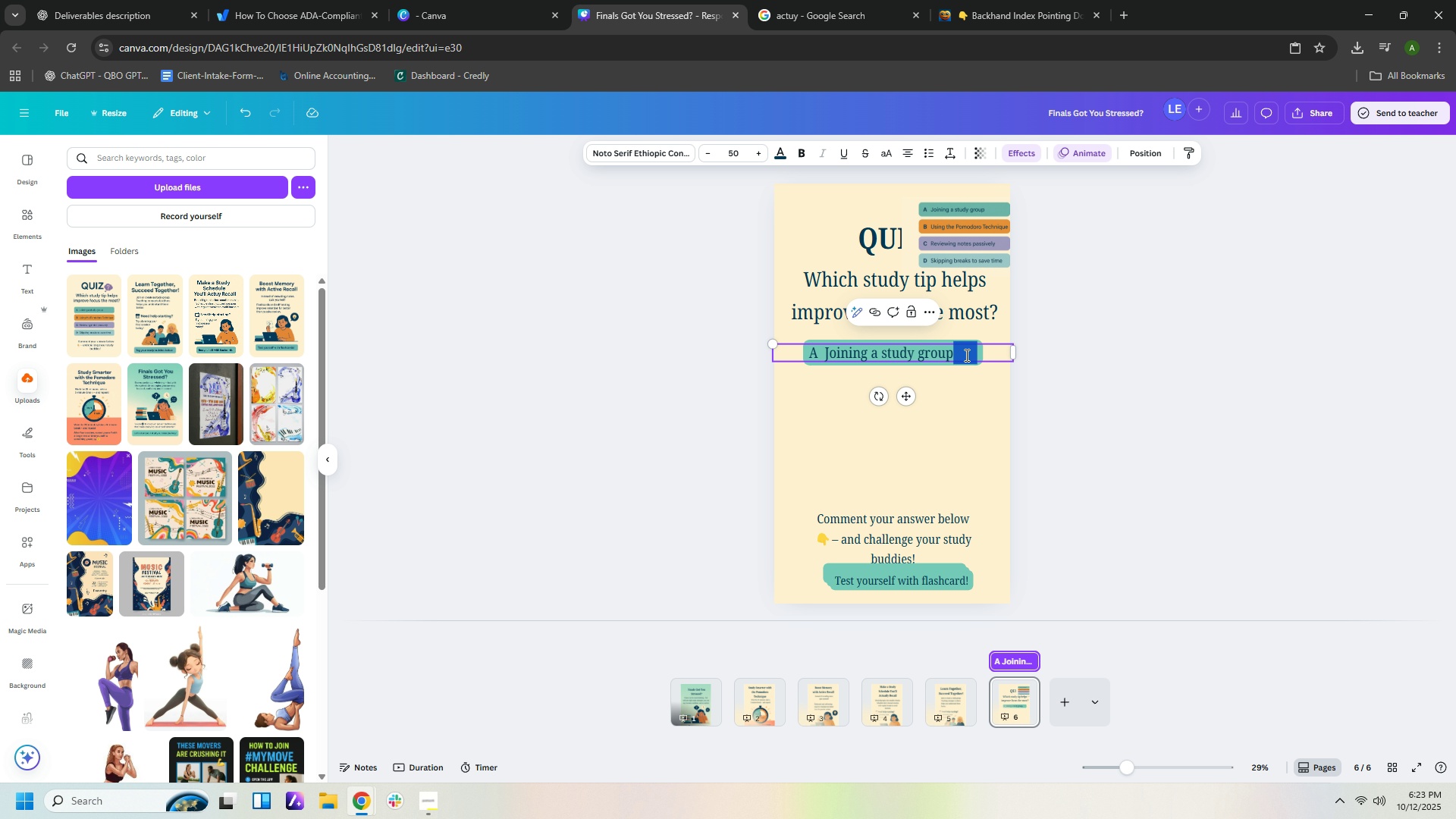 
key(Space)
 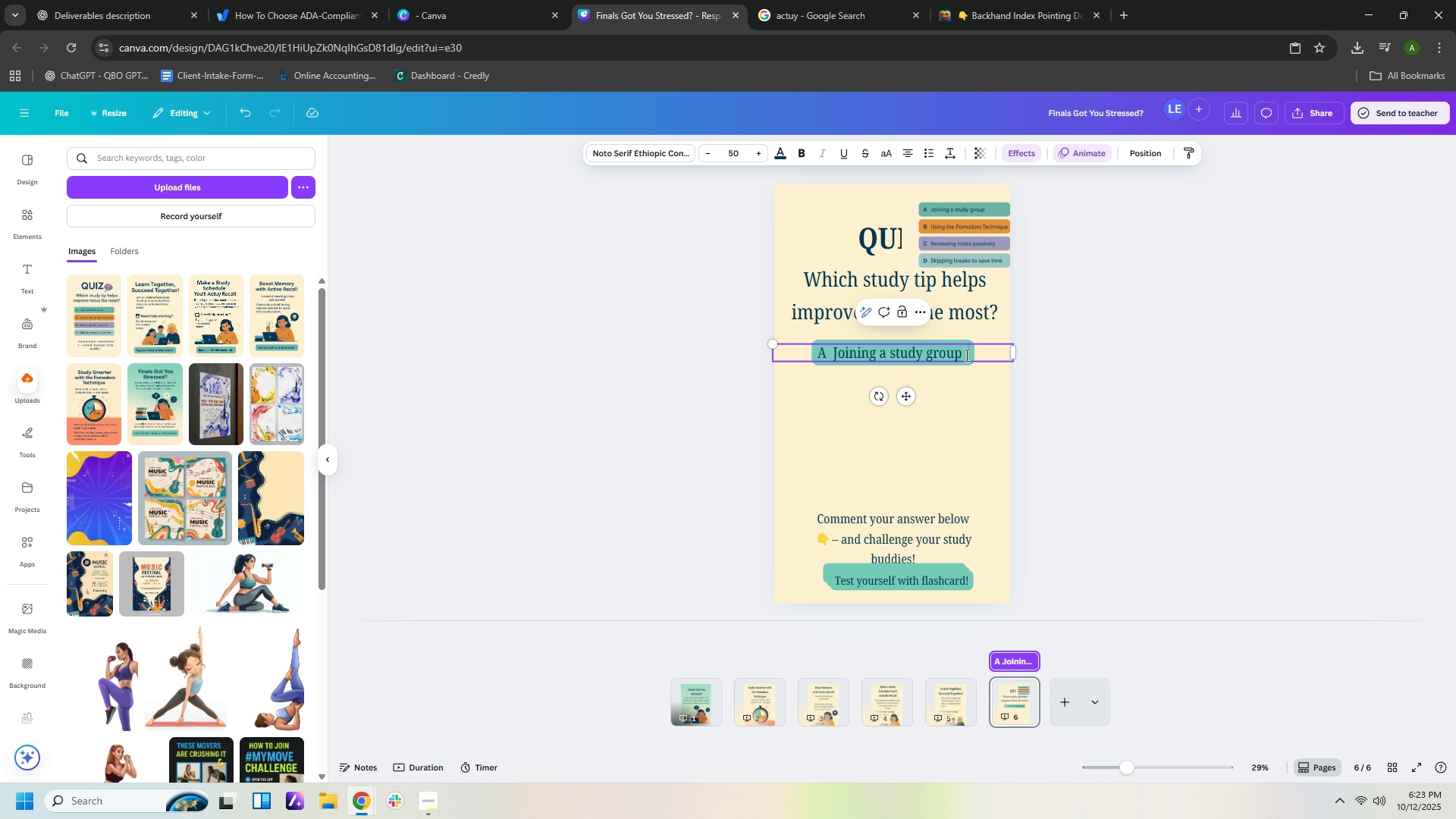 
key(Space)
 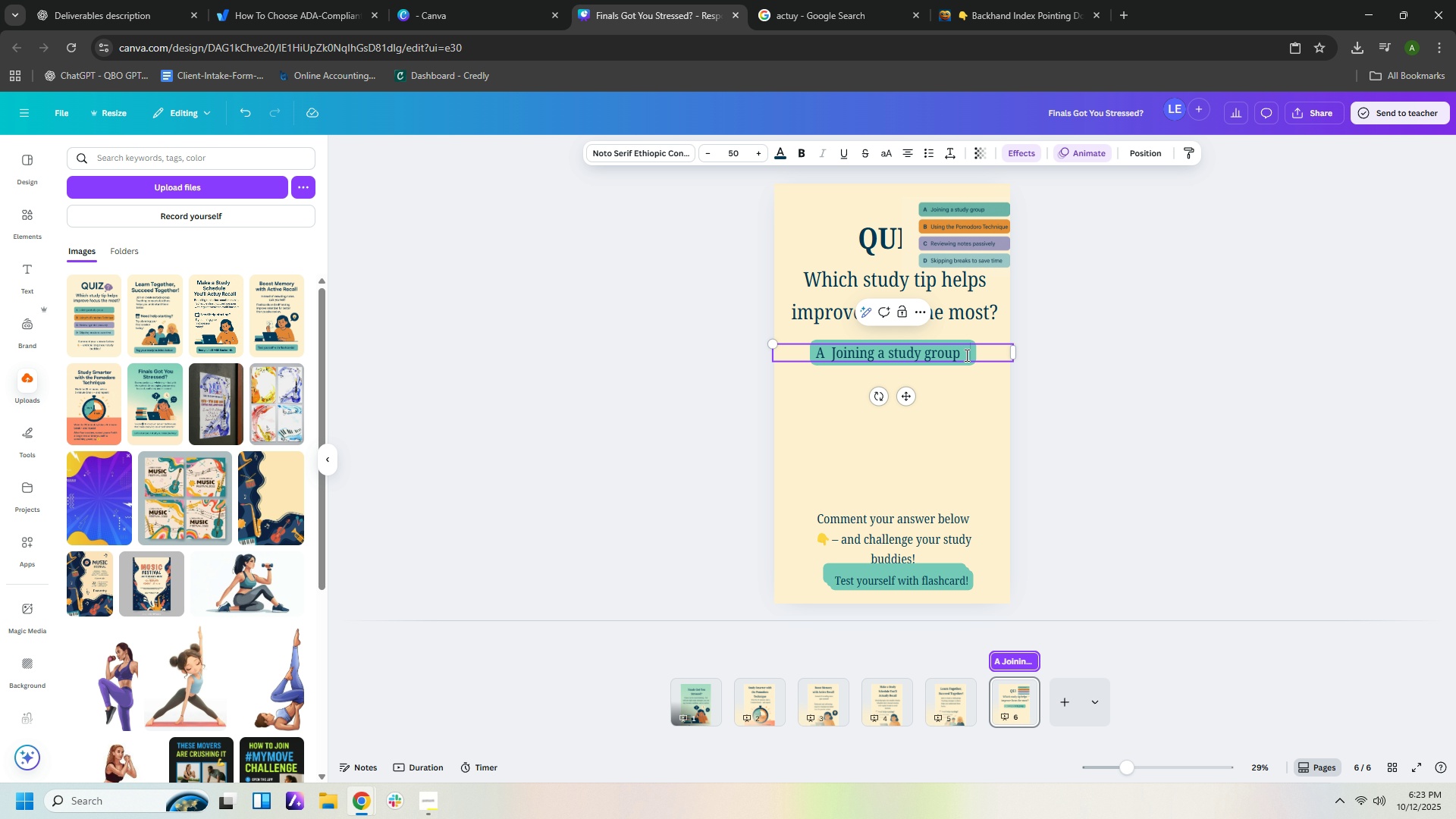 
key(Space)
 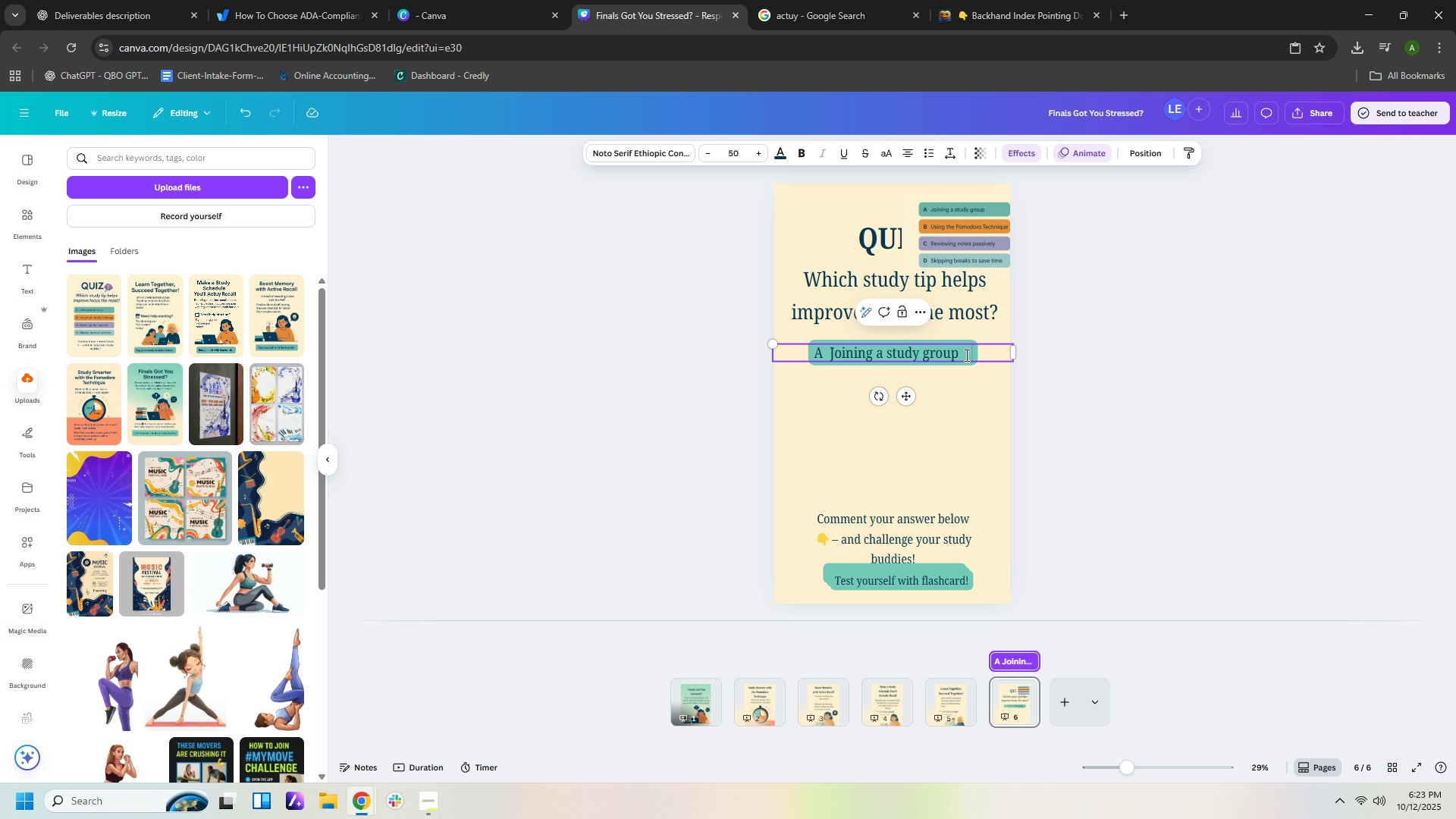 
key(Space)
 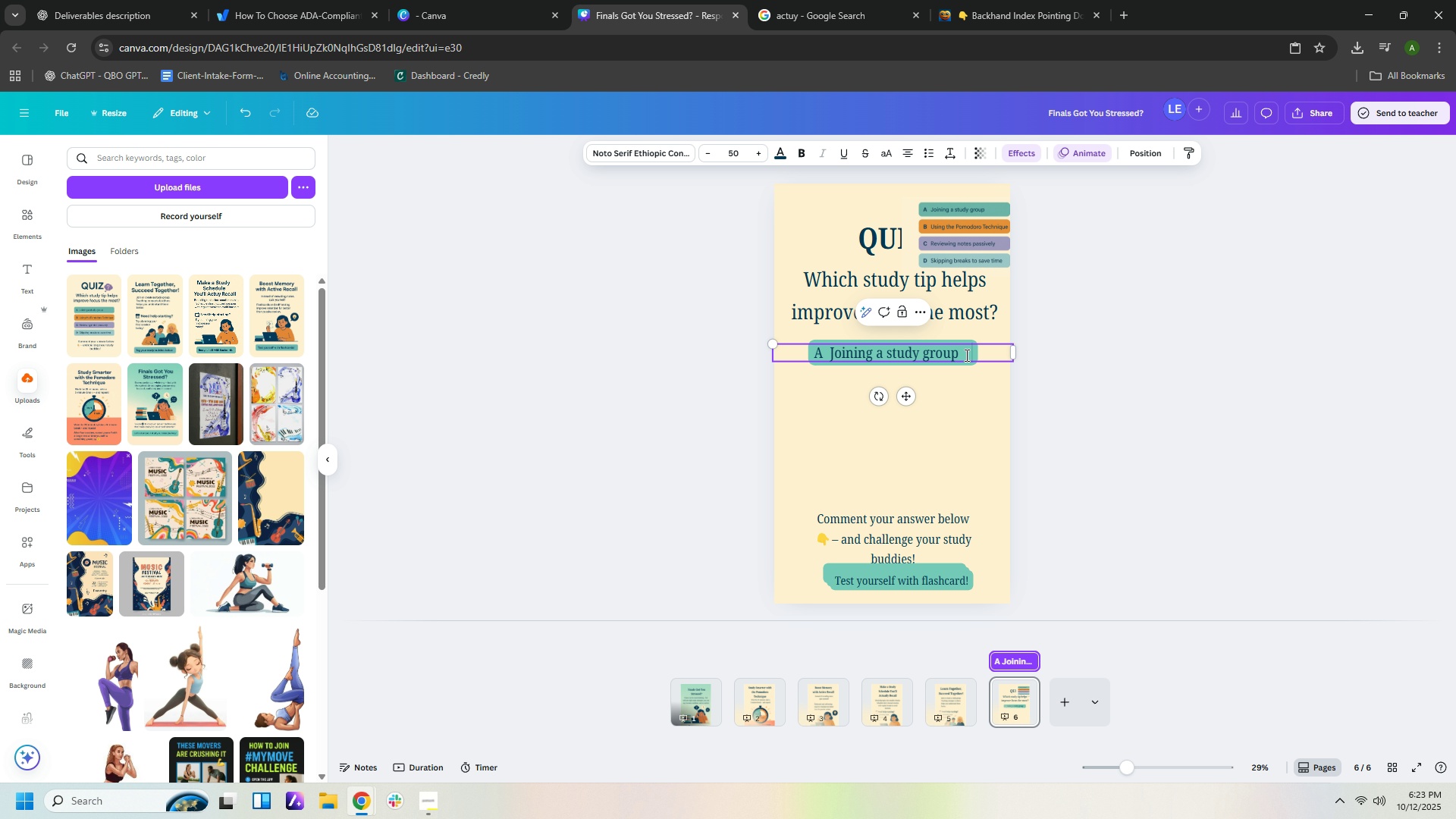 
key(Space)
 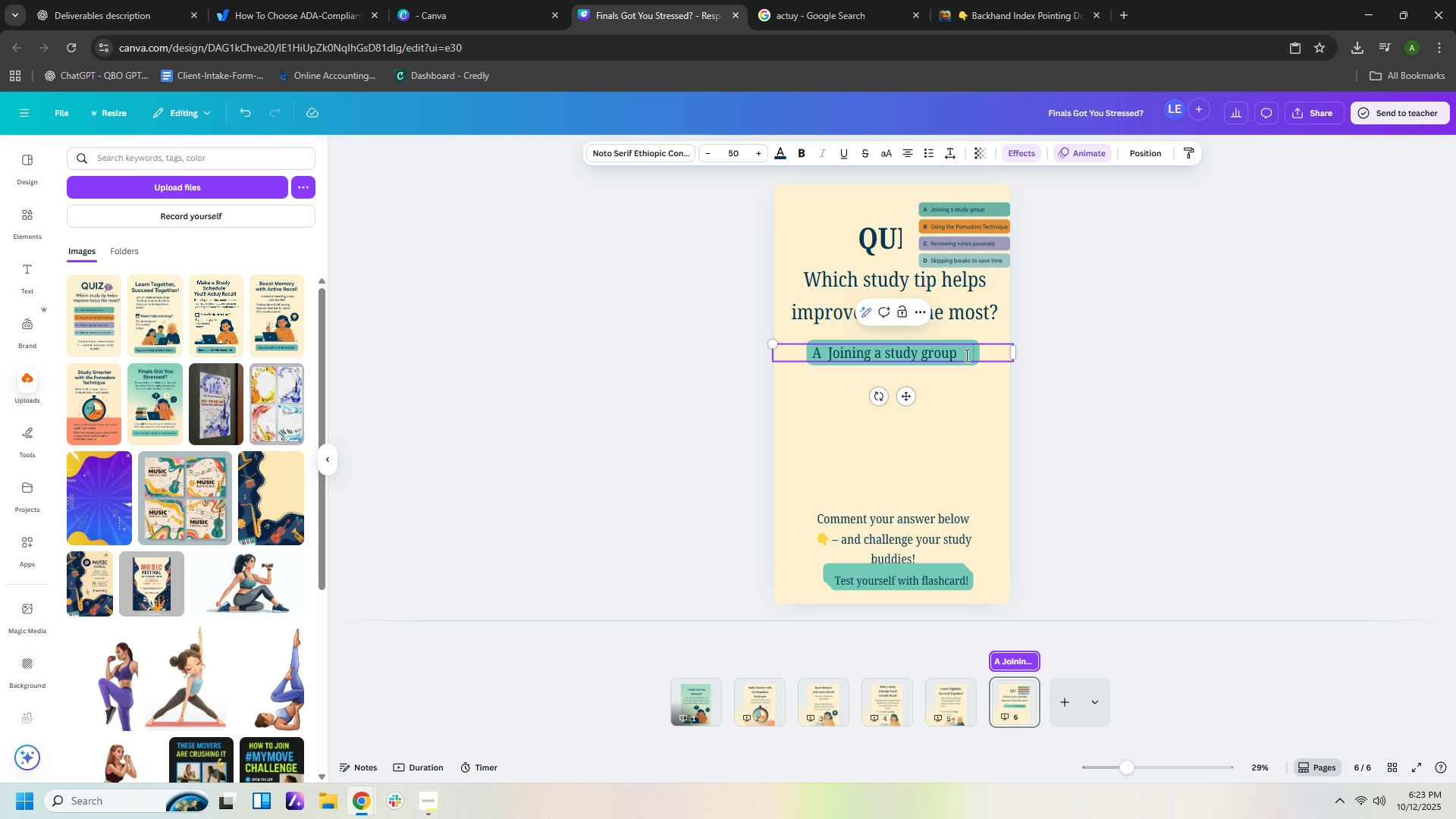 
key(Space)
 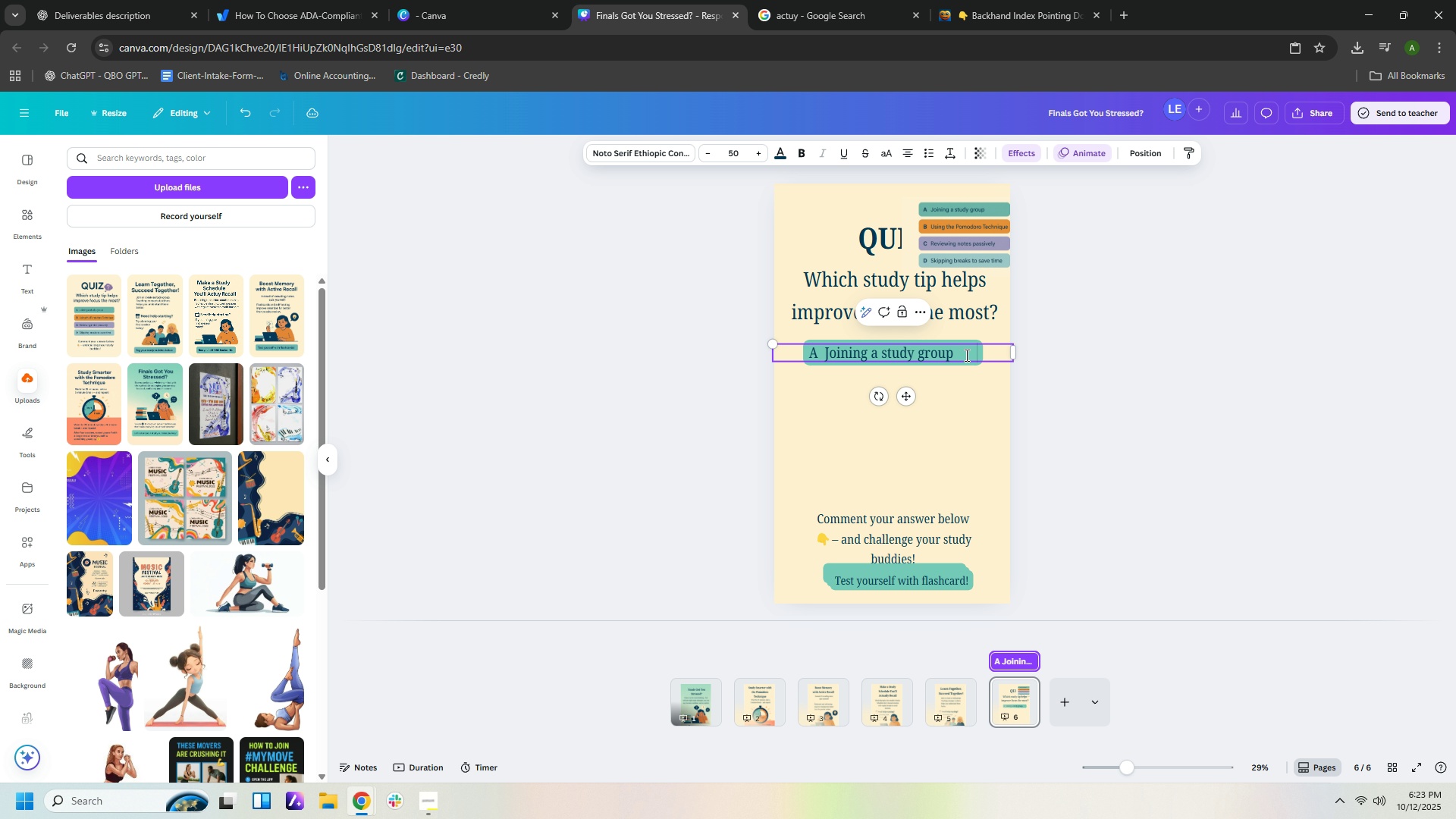 
key(Space)
 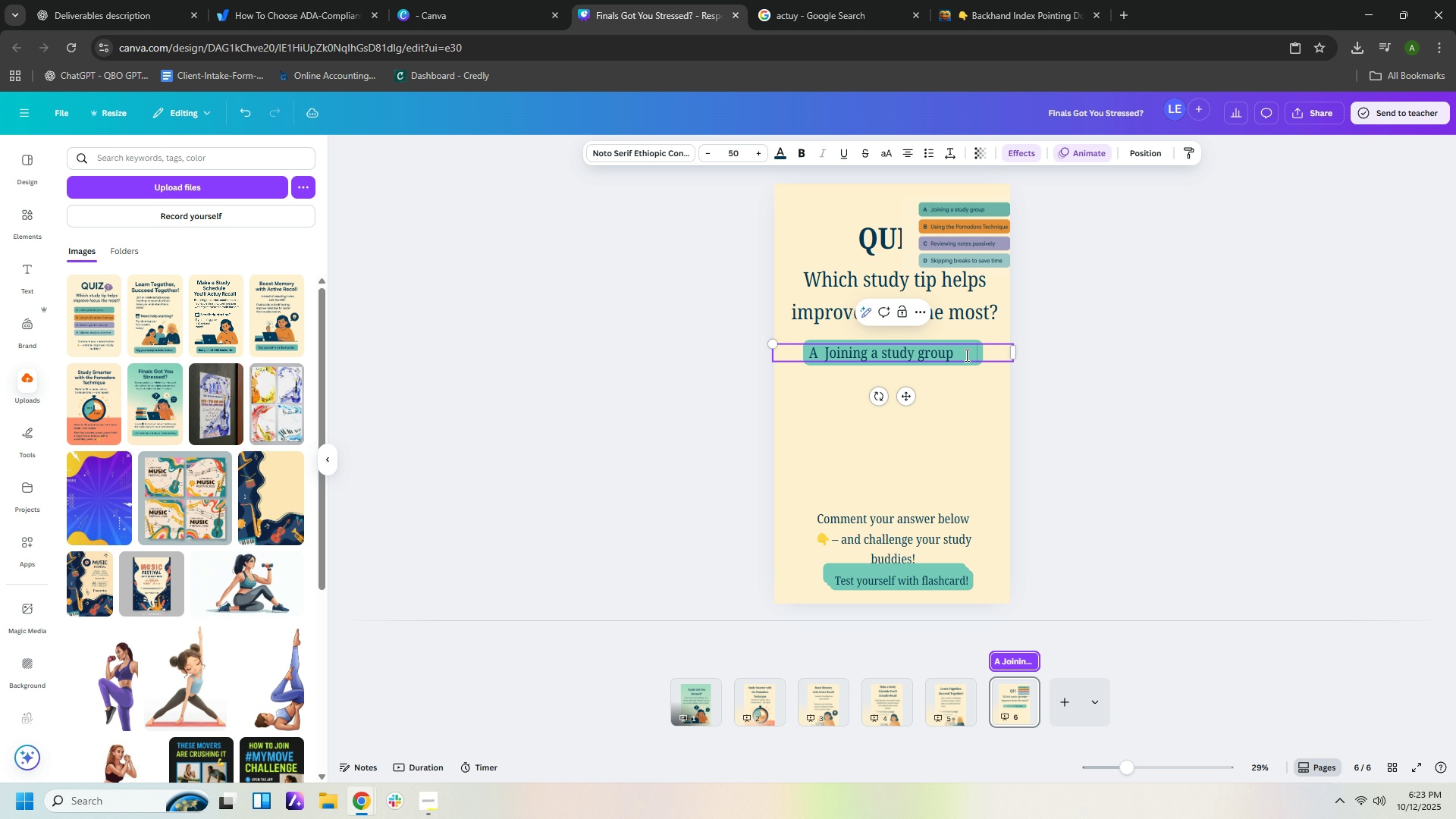 
key(Space)
 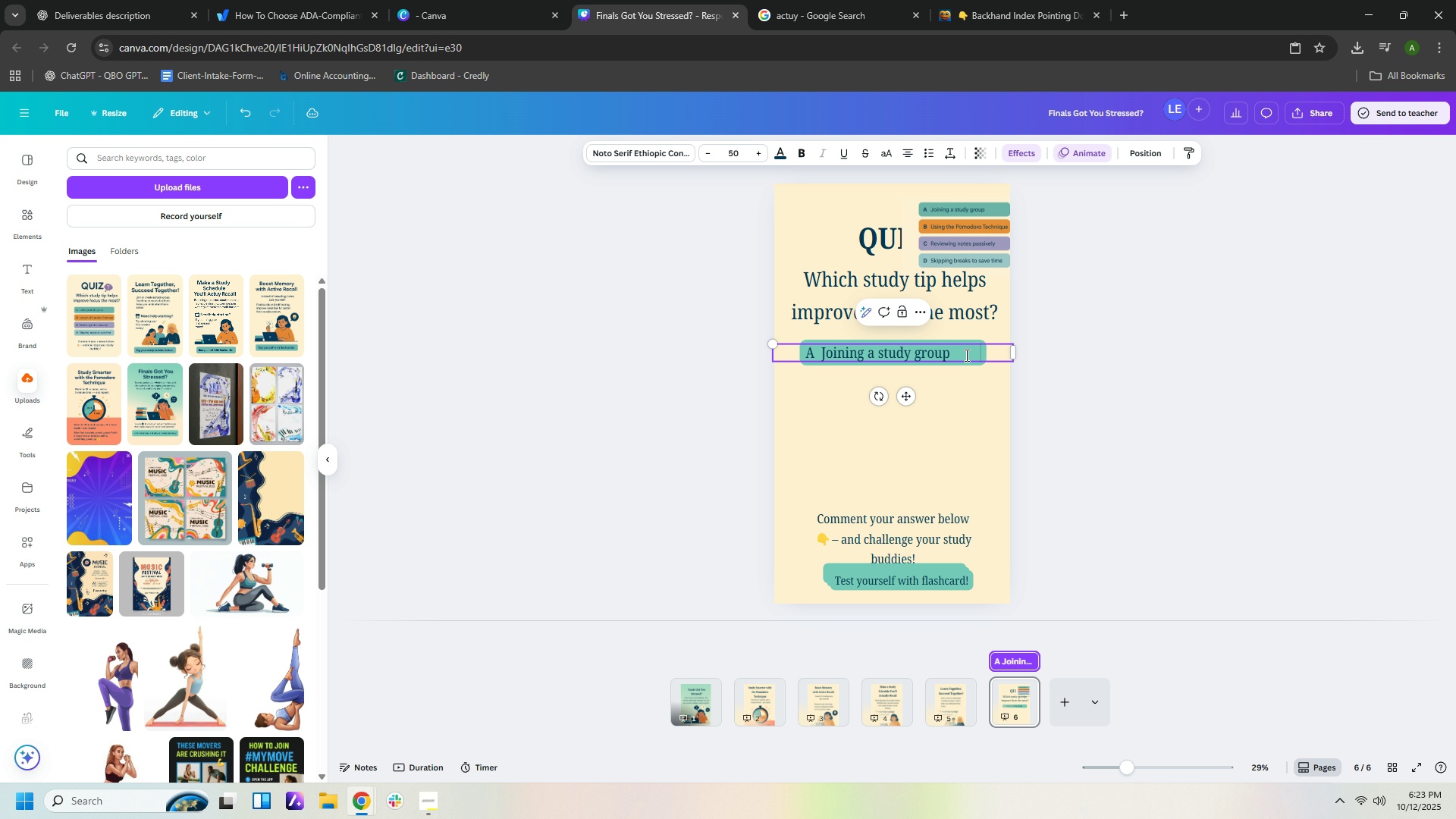 
key(Space)
 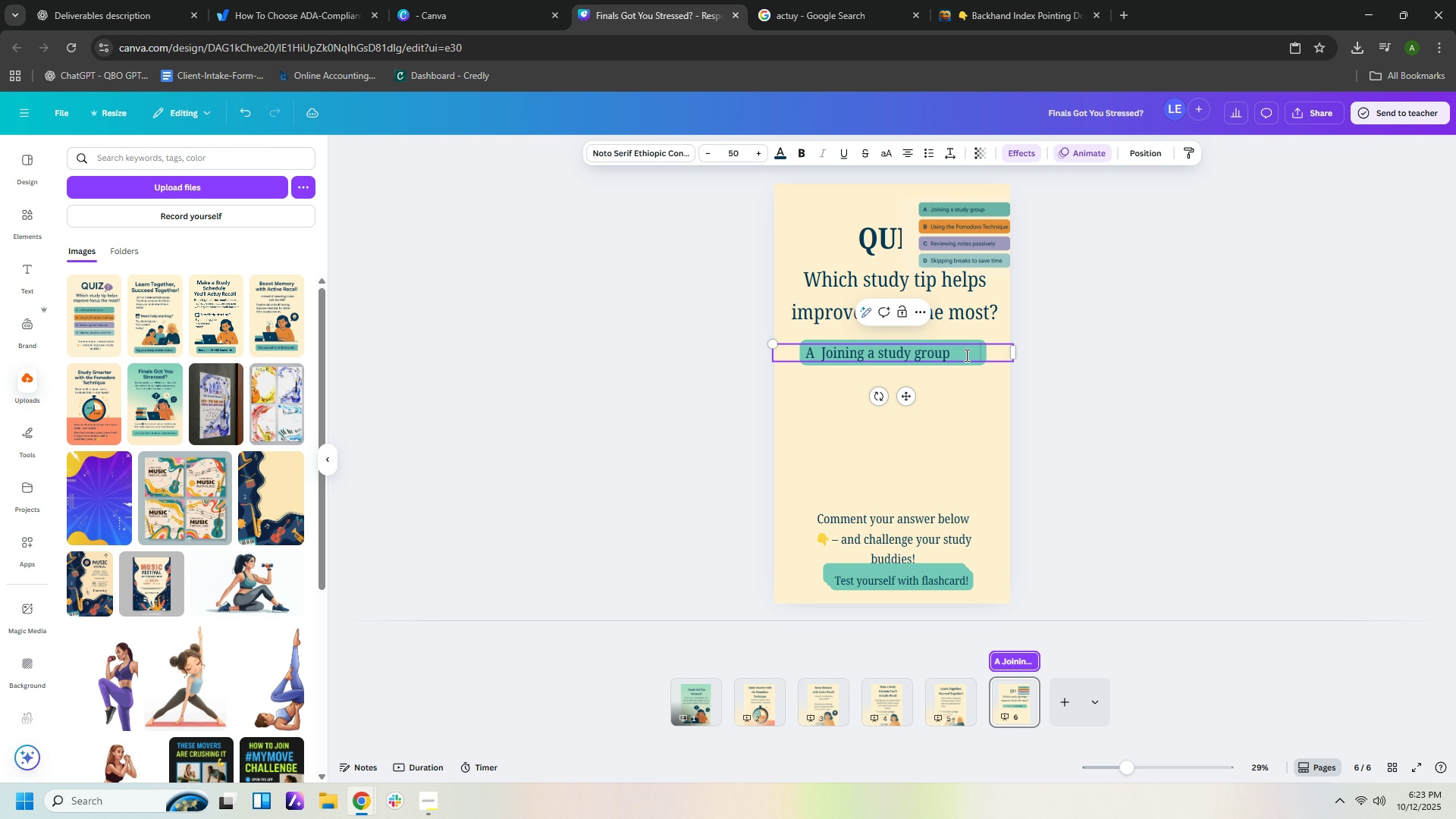 
key(Space)
 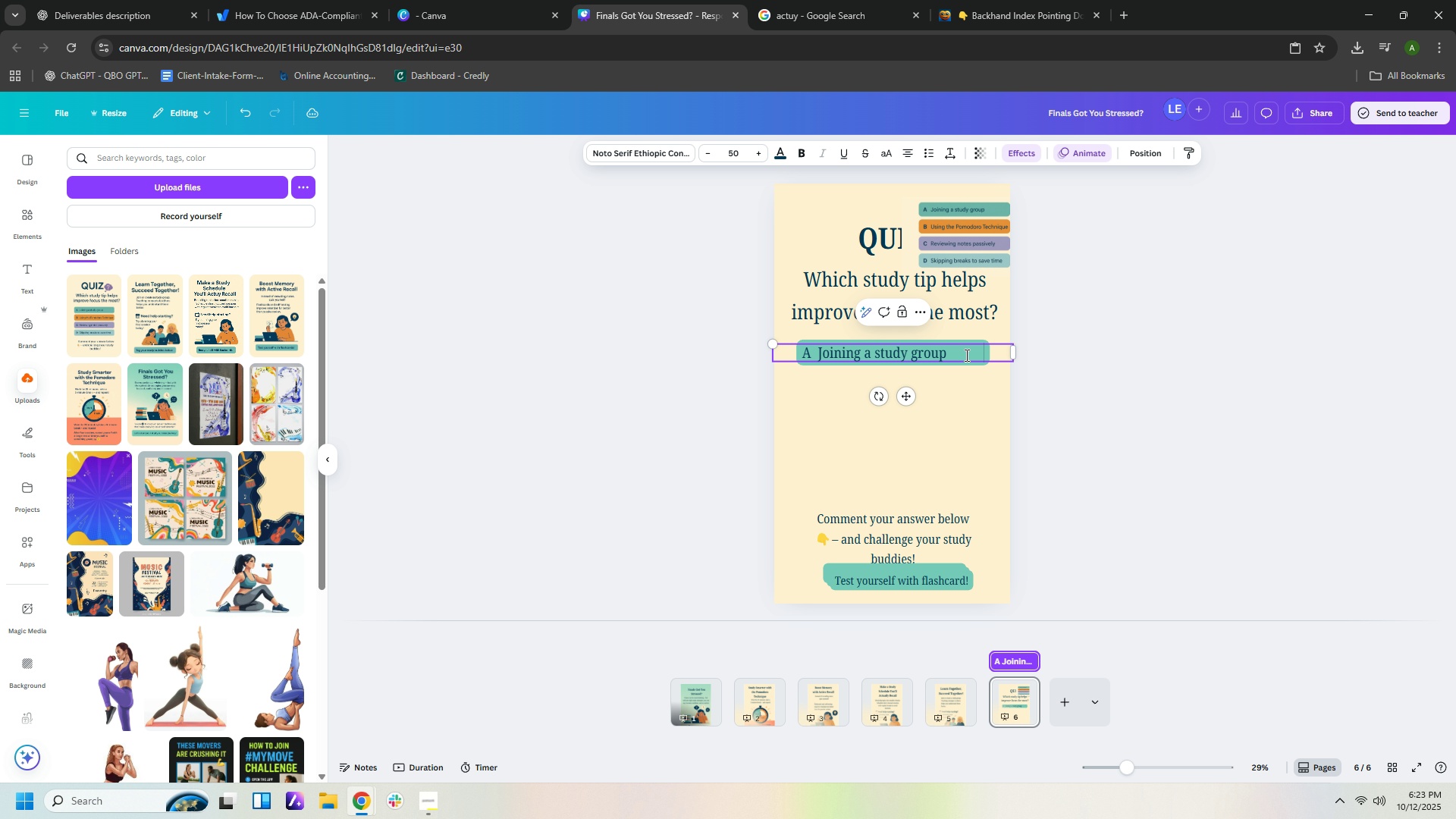 
key(Space)
 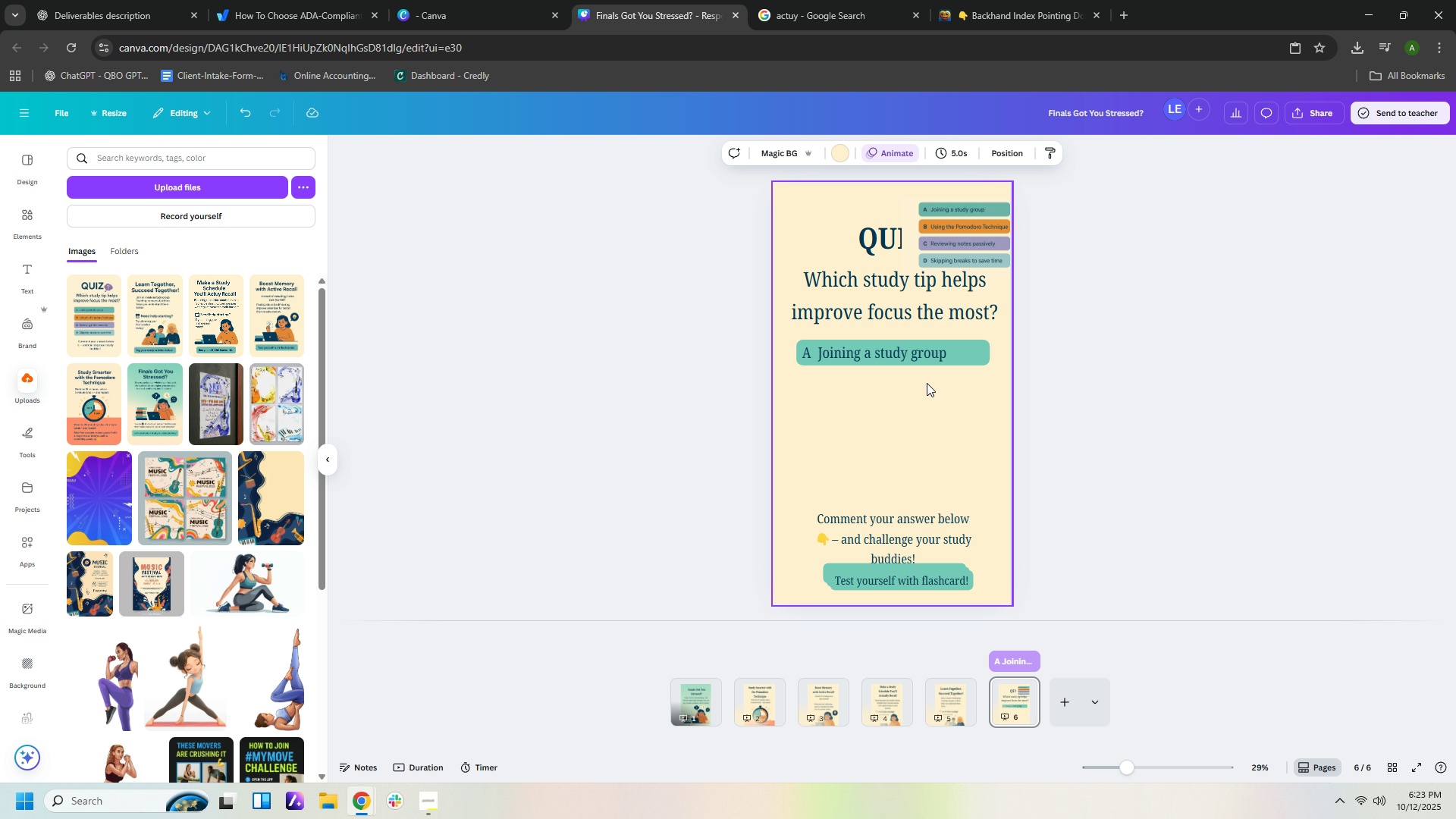 
left_click([938, 356])
 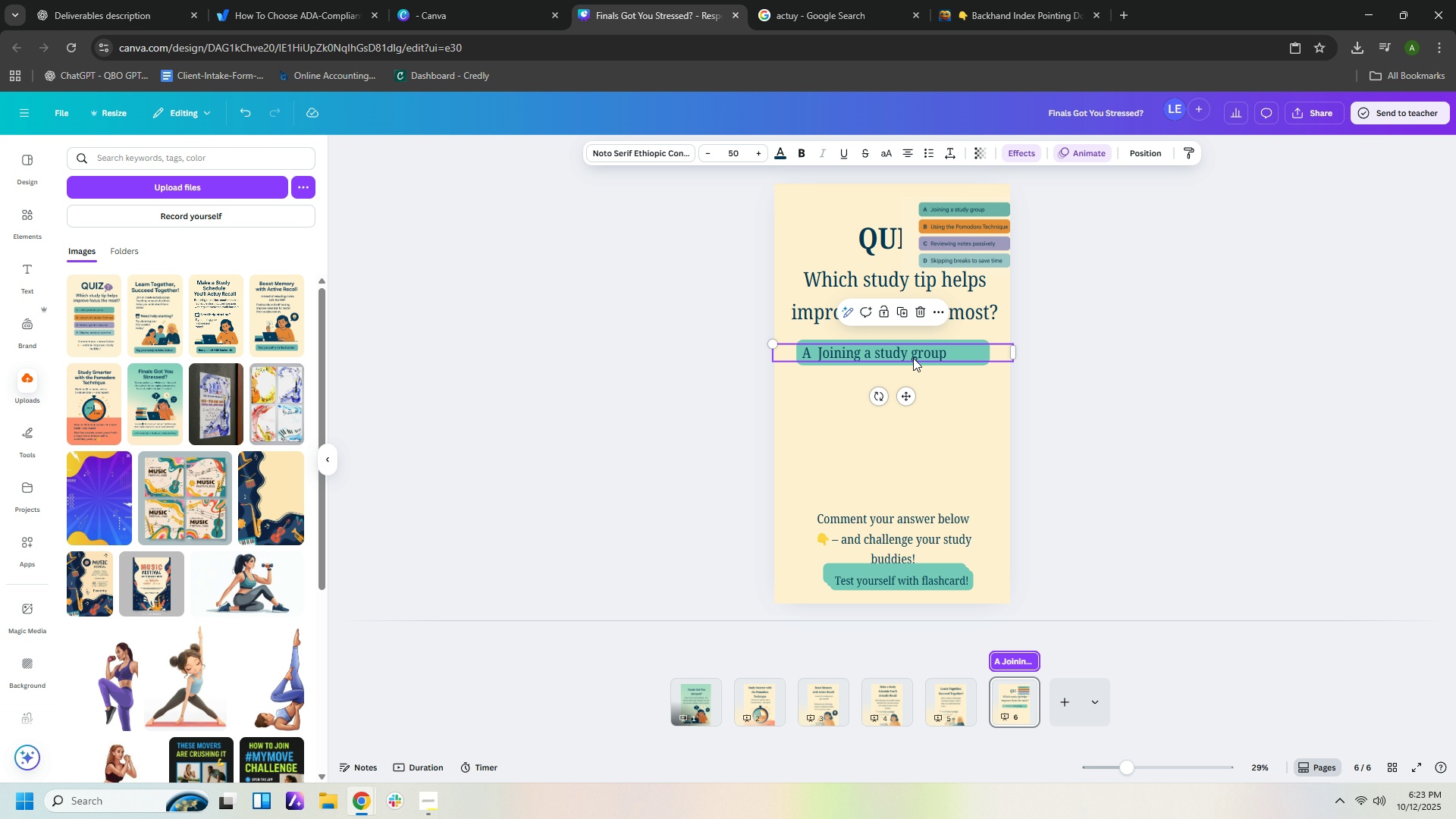 
key(Control+C)
 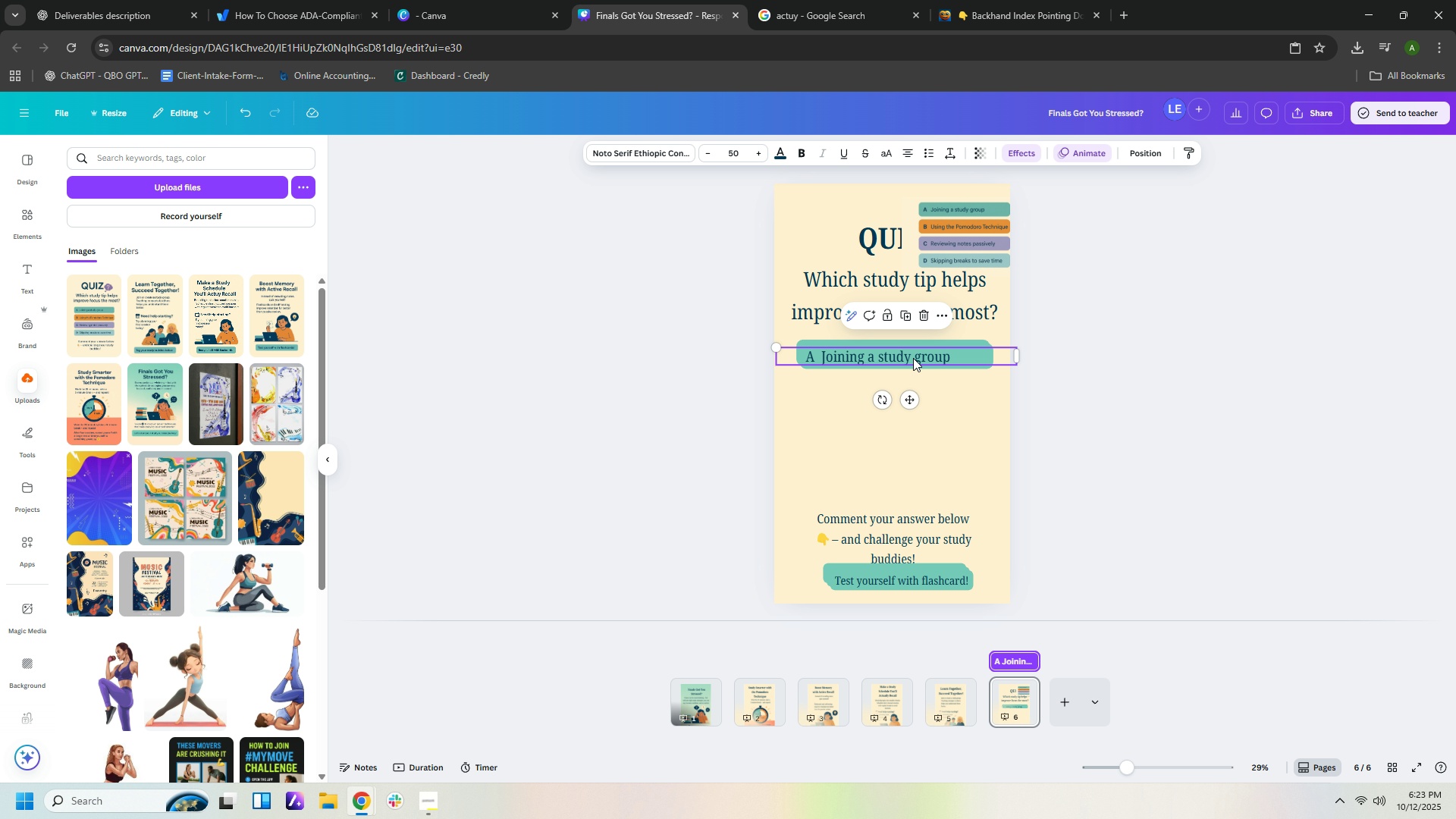 
key(Control+V)
 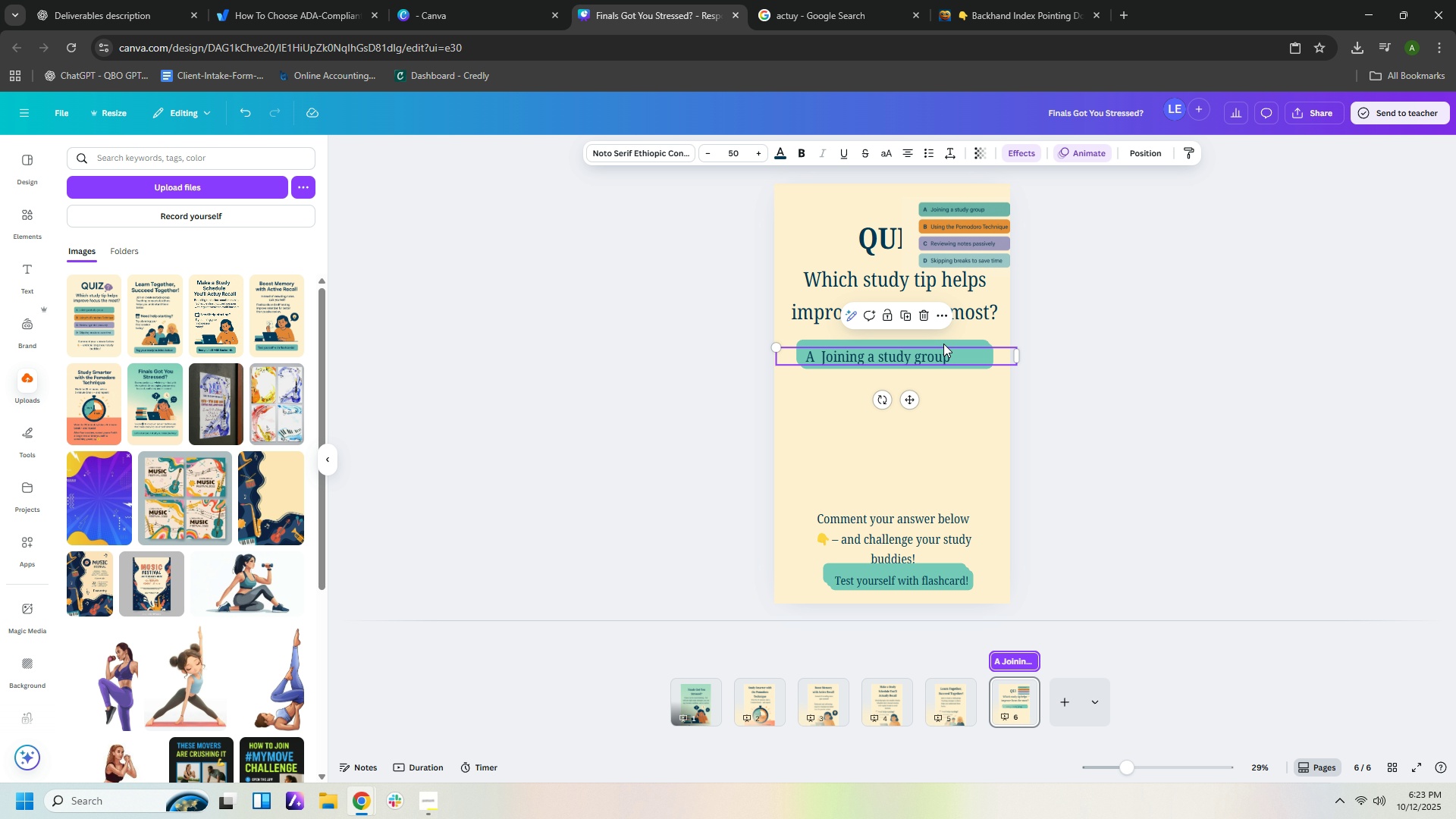 
left_click_drag(start_coordinate=[949, 354], to_coordinate=[946, 384])
 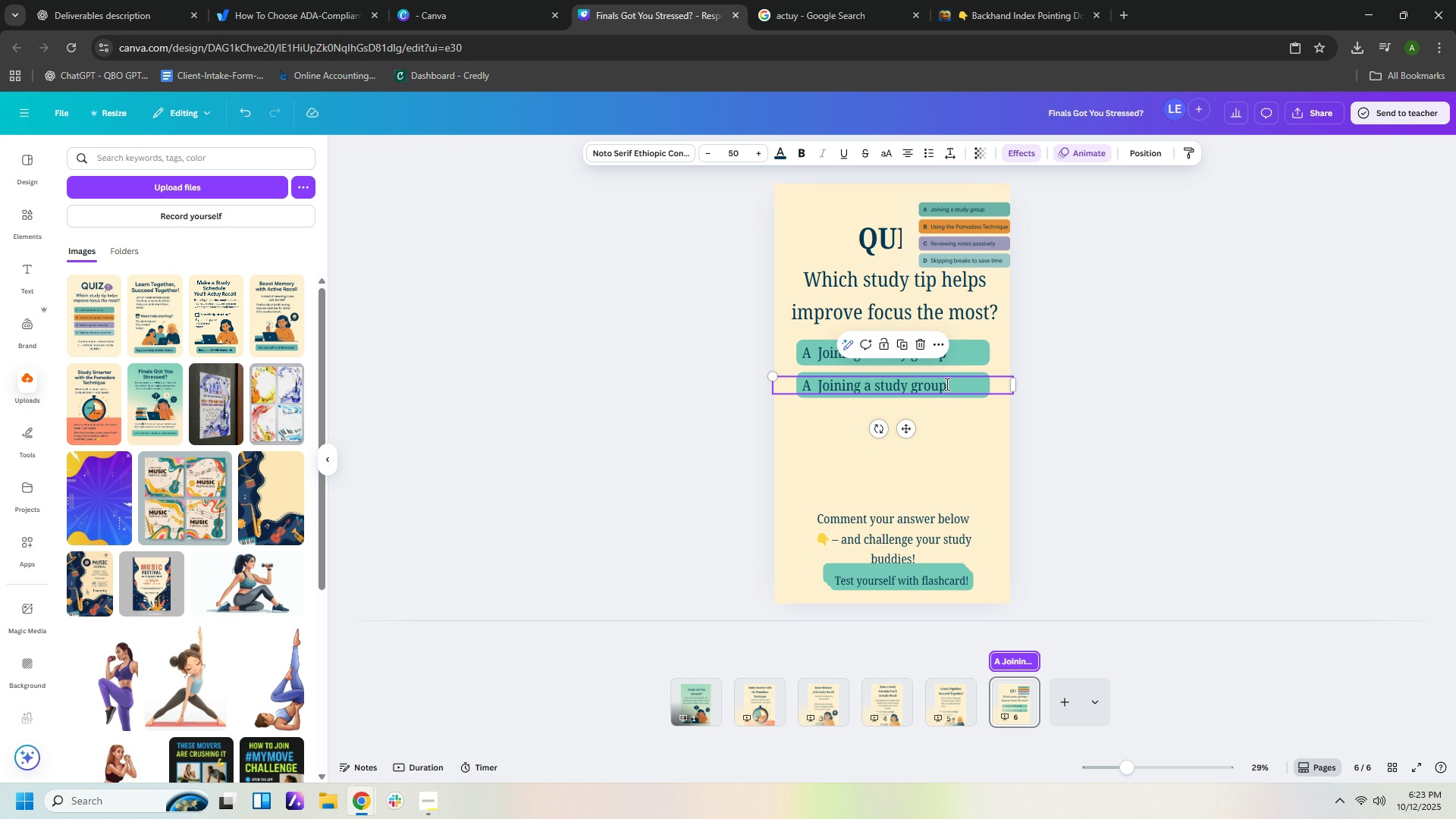 
double_click([946, 384])
 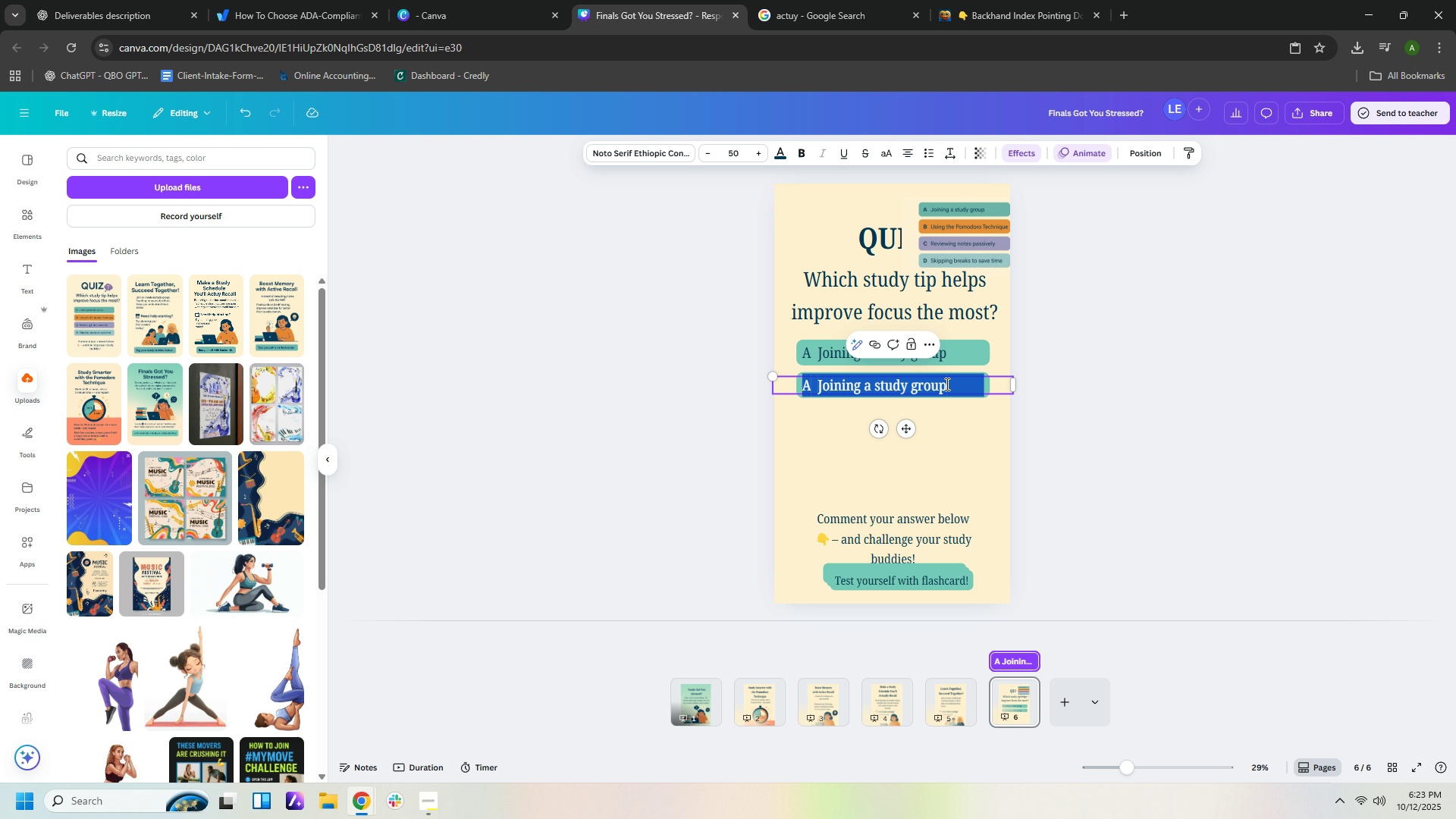 
type(B  Using the Pomodoro TE)
key(Backspace)
type(echniw)
key(Backspace)
key(Backspace)
type(ques)
key(Backspace)
key(Backspace)
key(Backspace)
key(Backspace)
type(ique)
 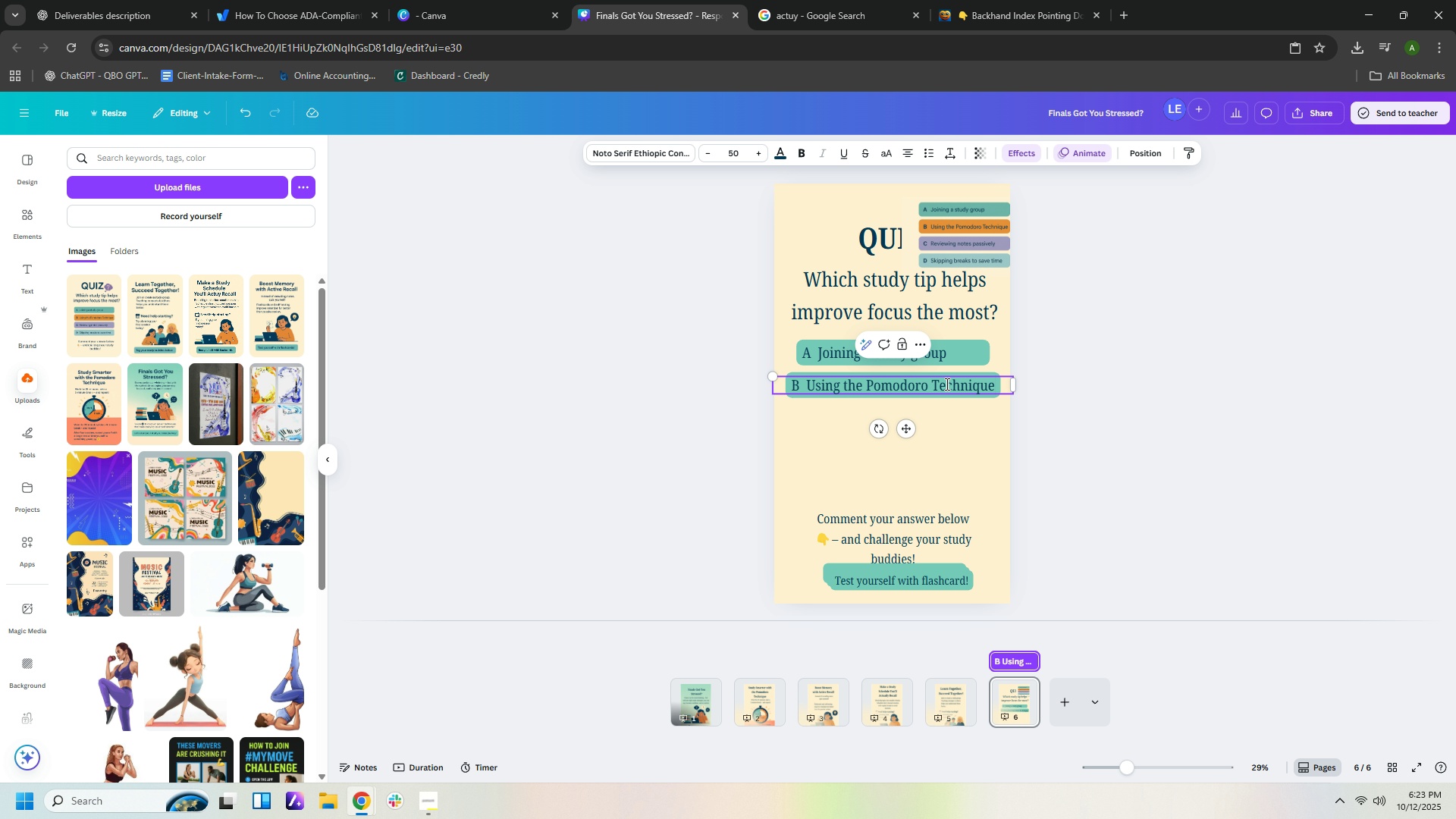 
left_click([989, 463])
 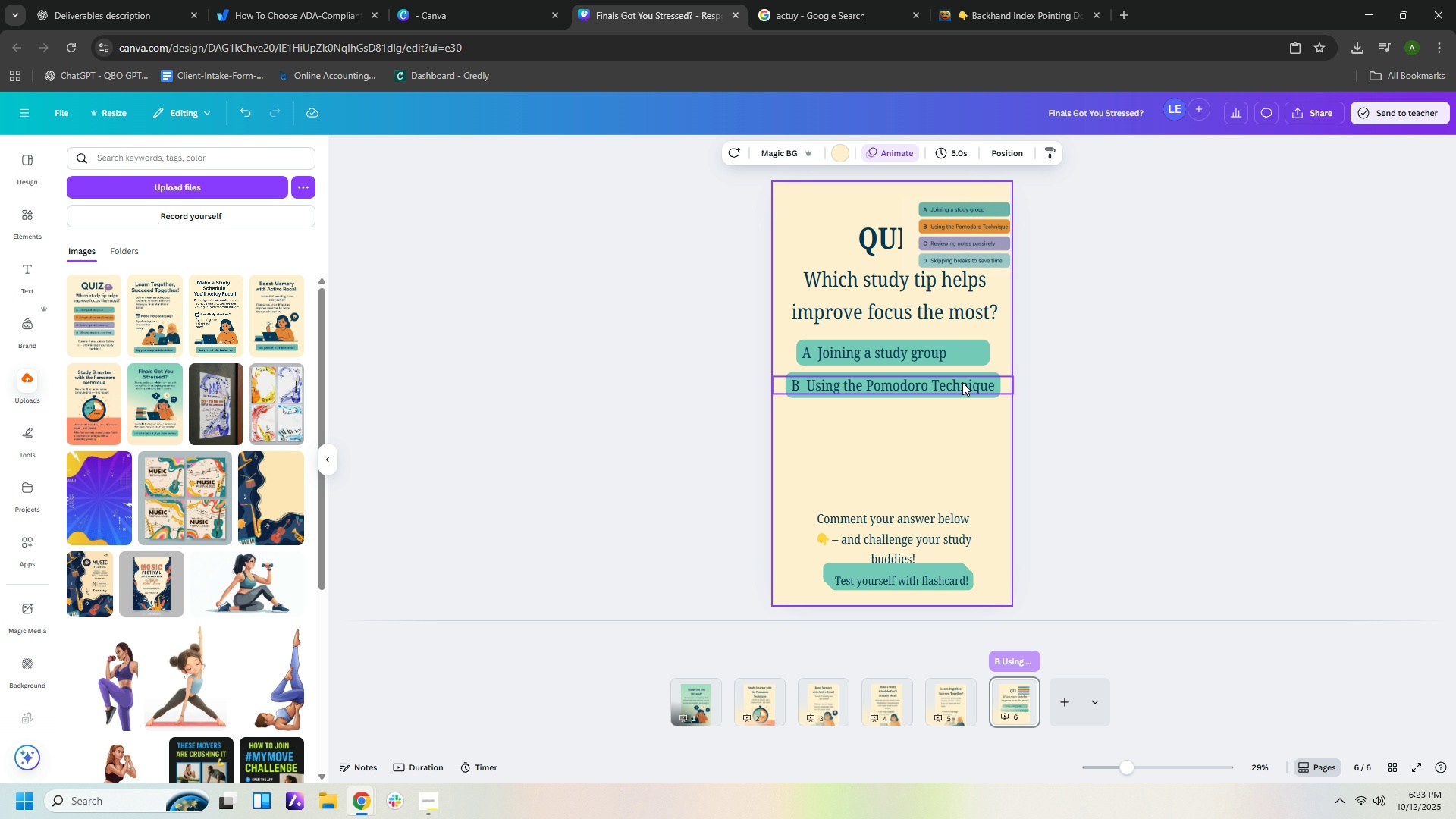 
left_click([962, 382])
 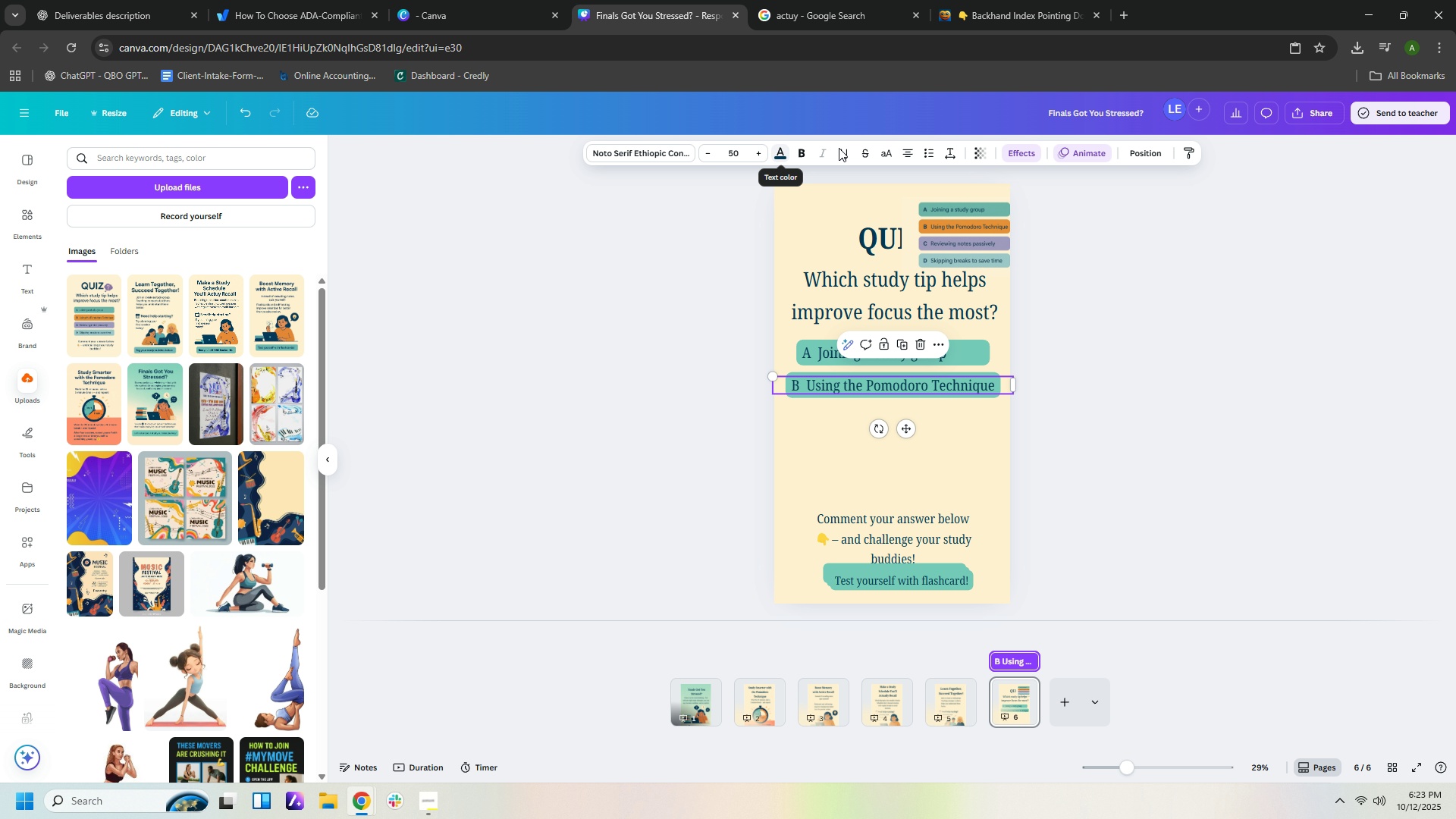 
left_click([1019, 149])
 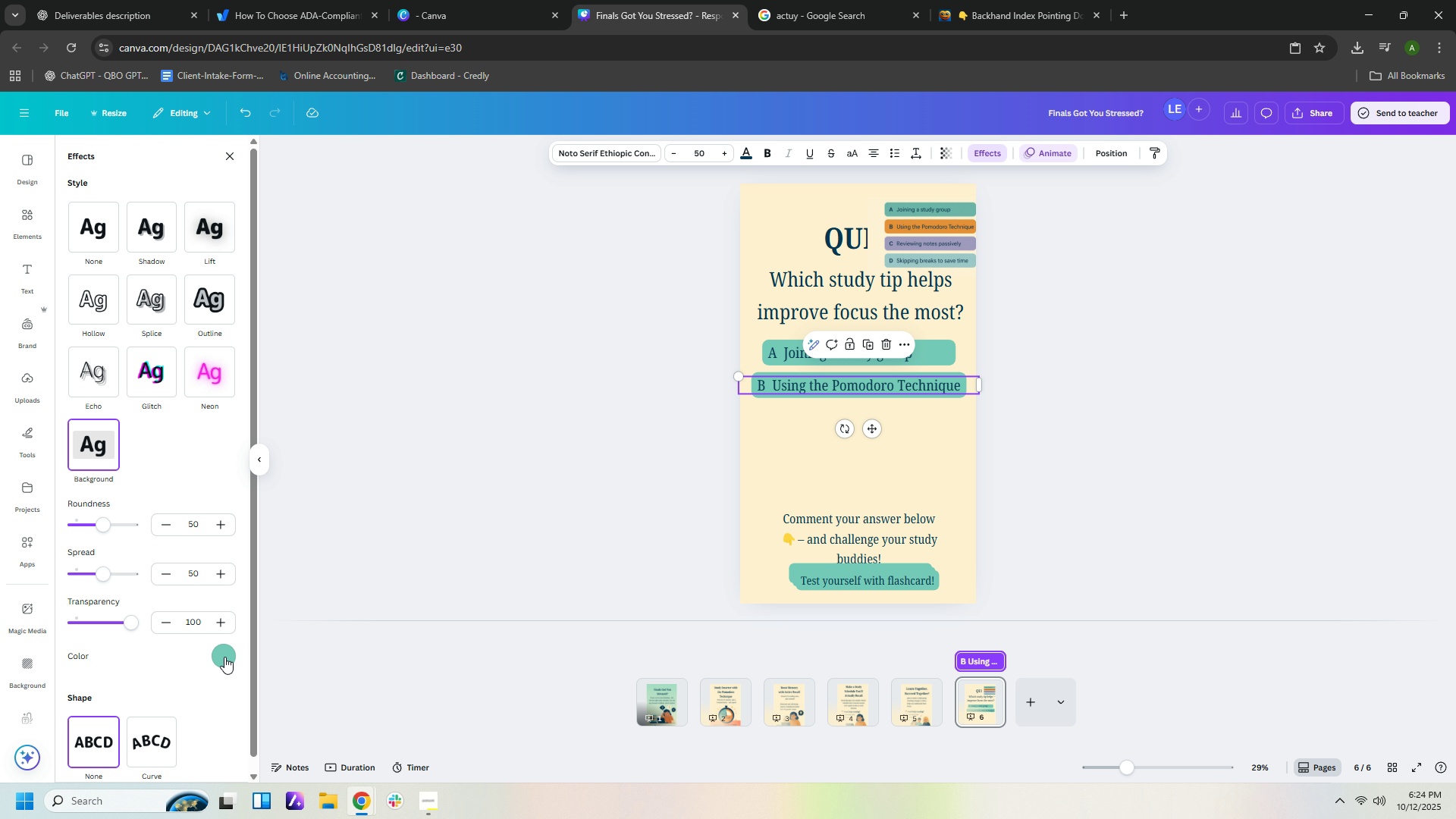 
left_click([225, 659])
 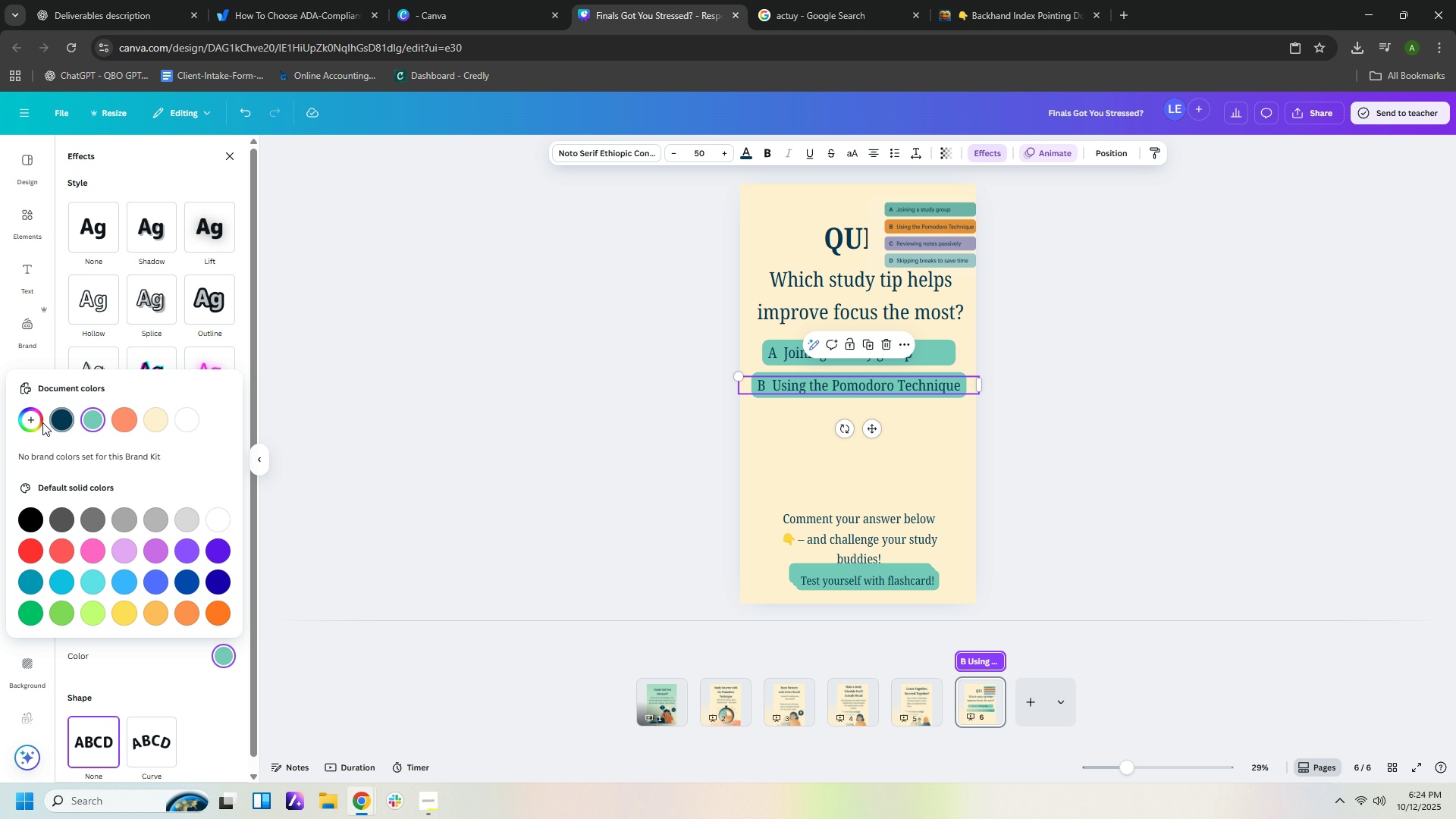 
left_click([32, 423])
 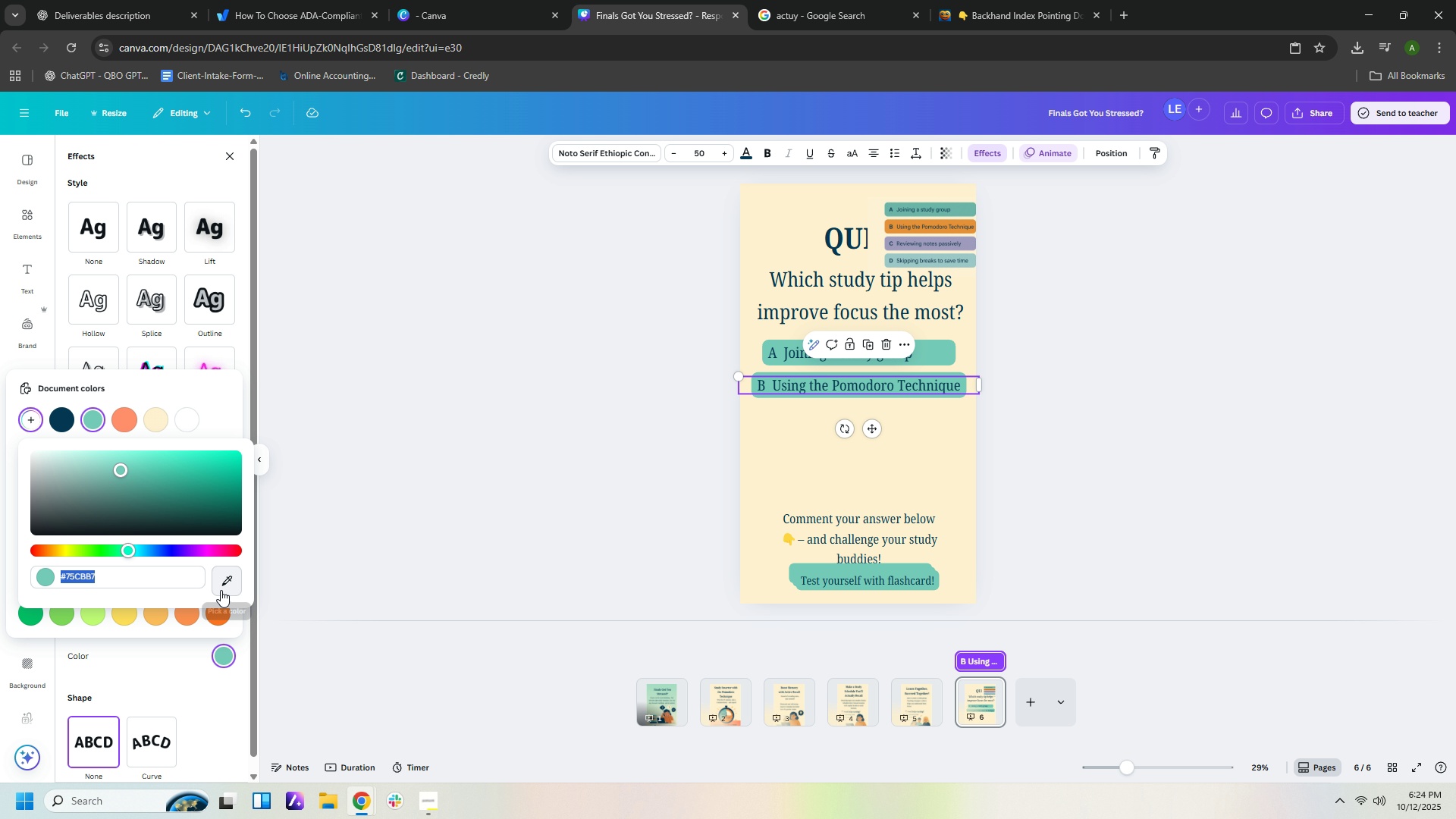 
left_click([221, 588])
 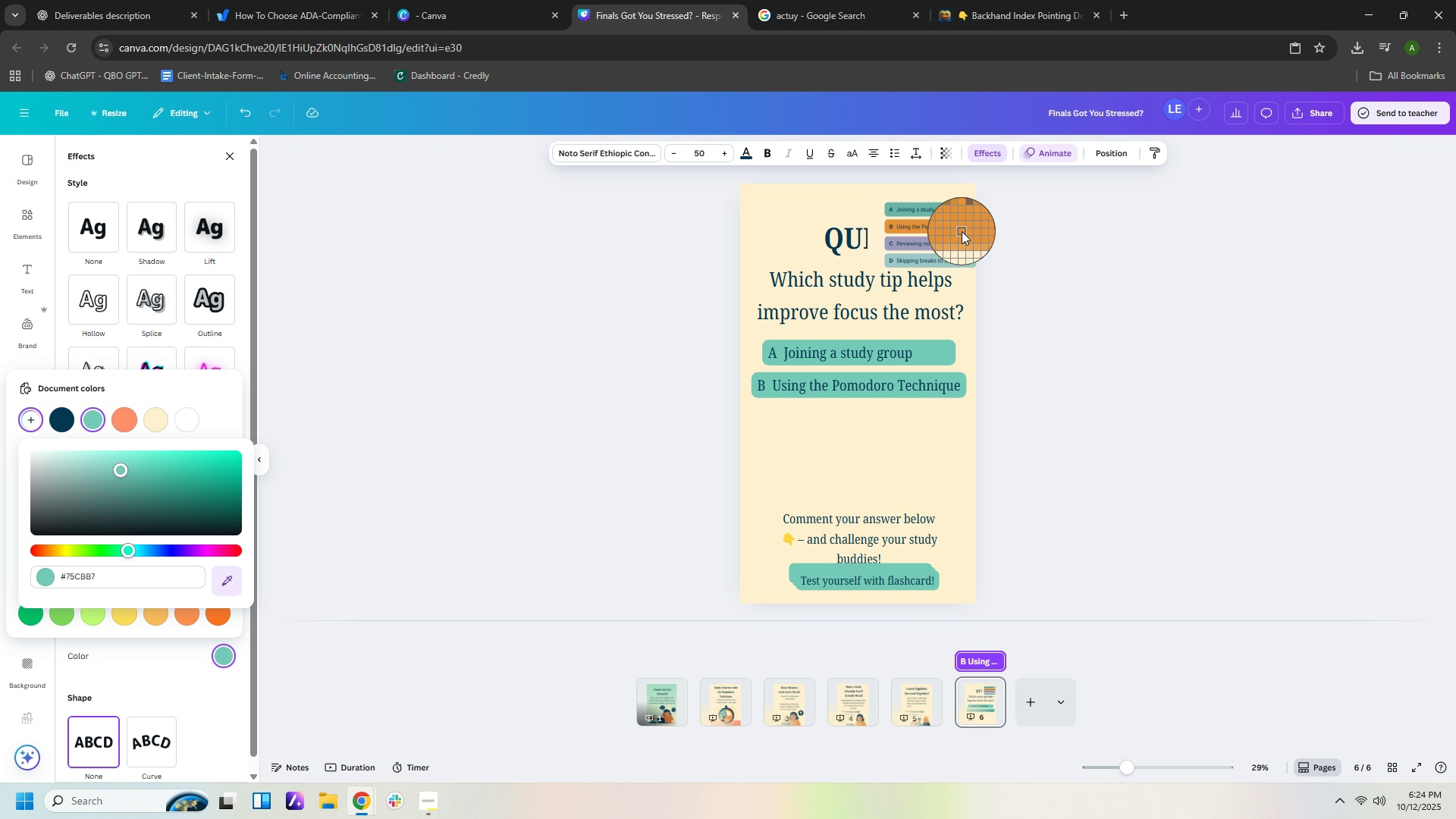 
left_click([962, 231])
 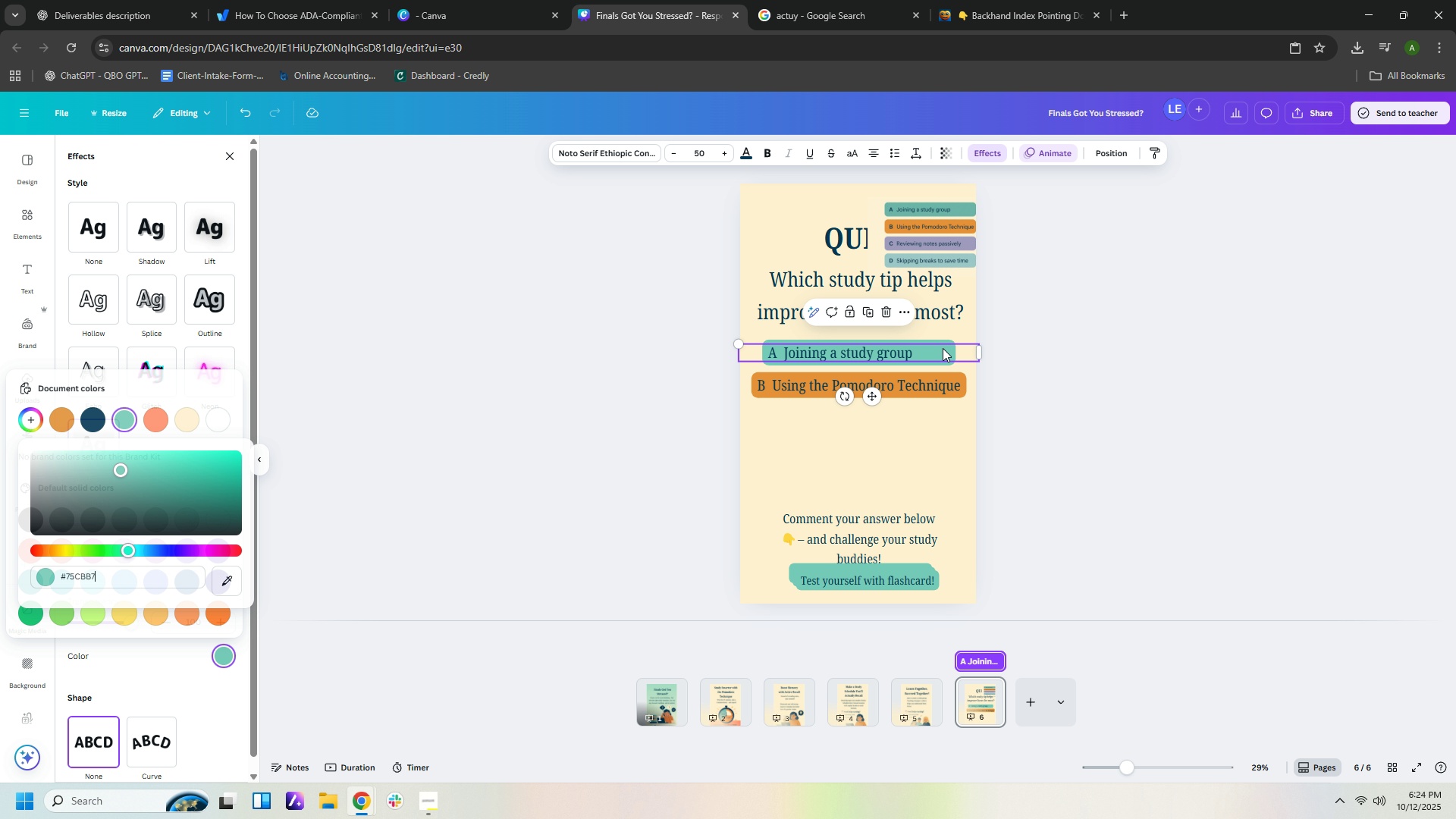 
left_click([943, 348])
 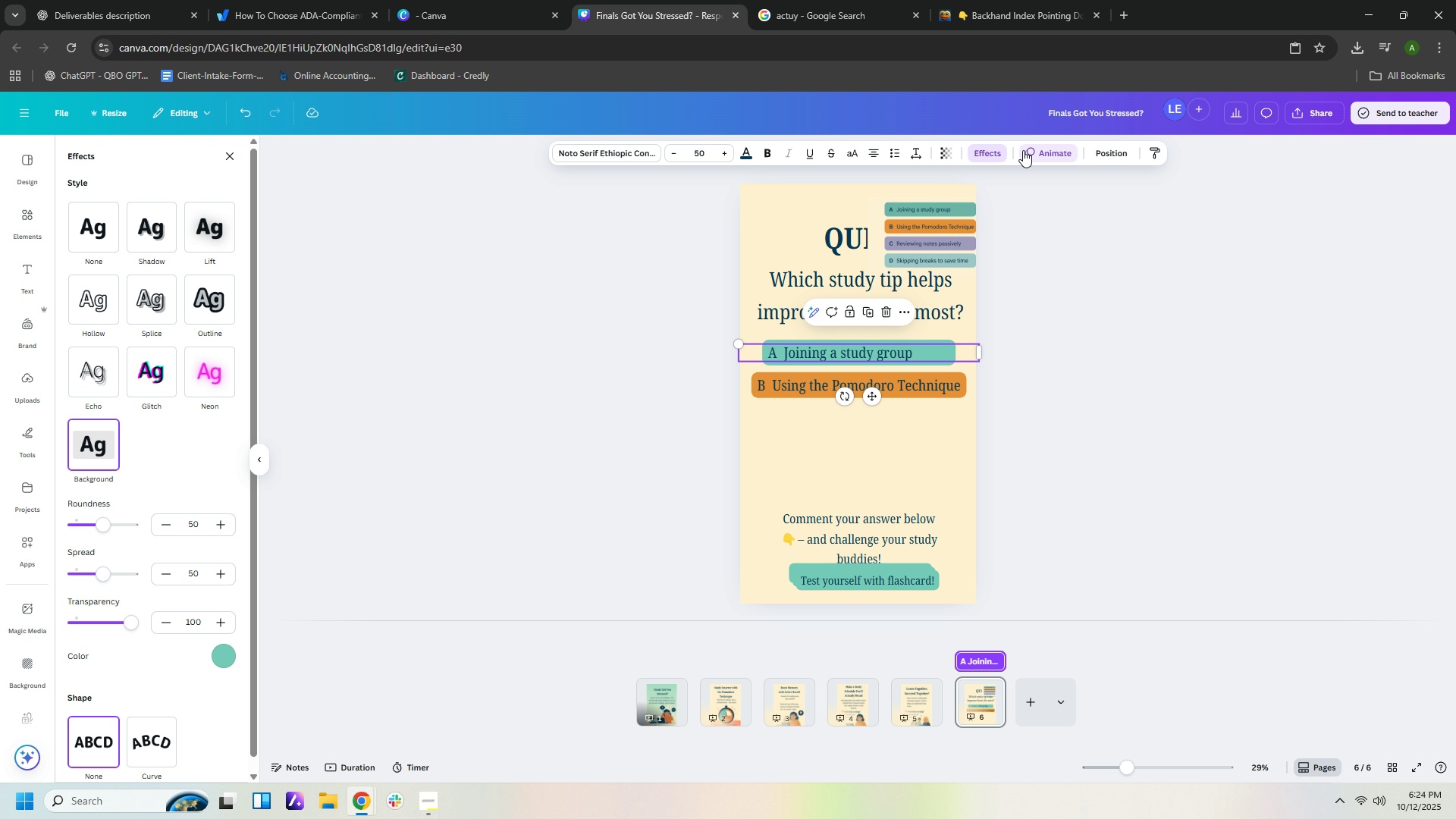 
left_click([1000, 152])
 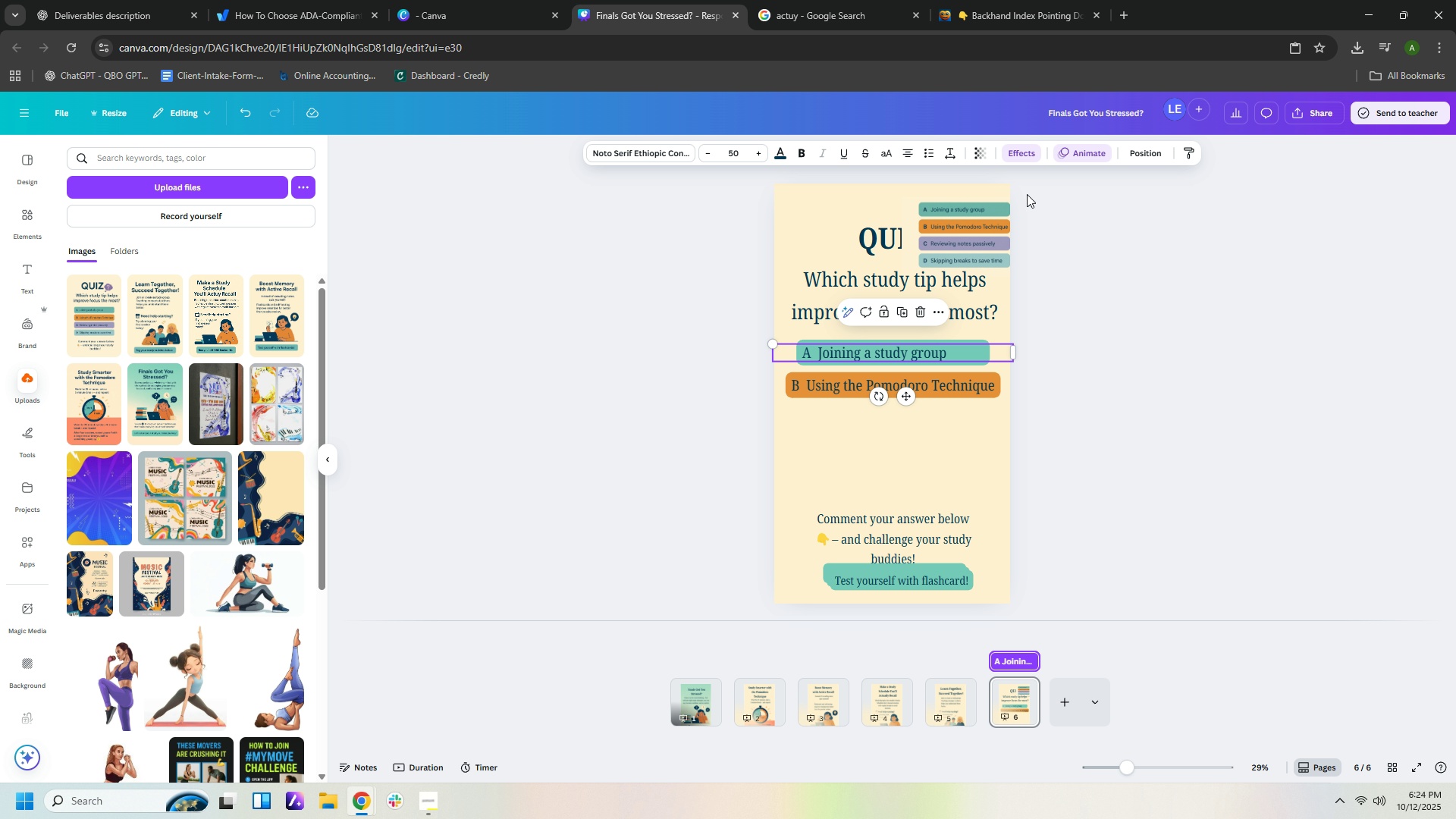 
left_click([1027, 156])
 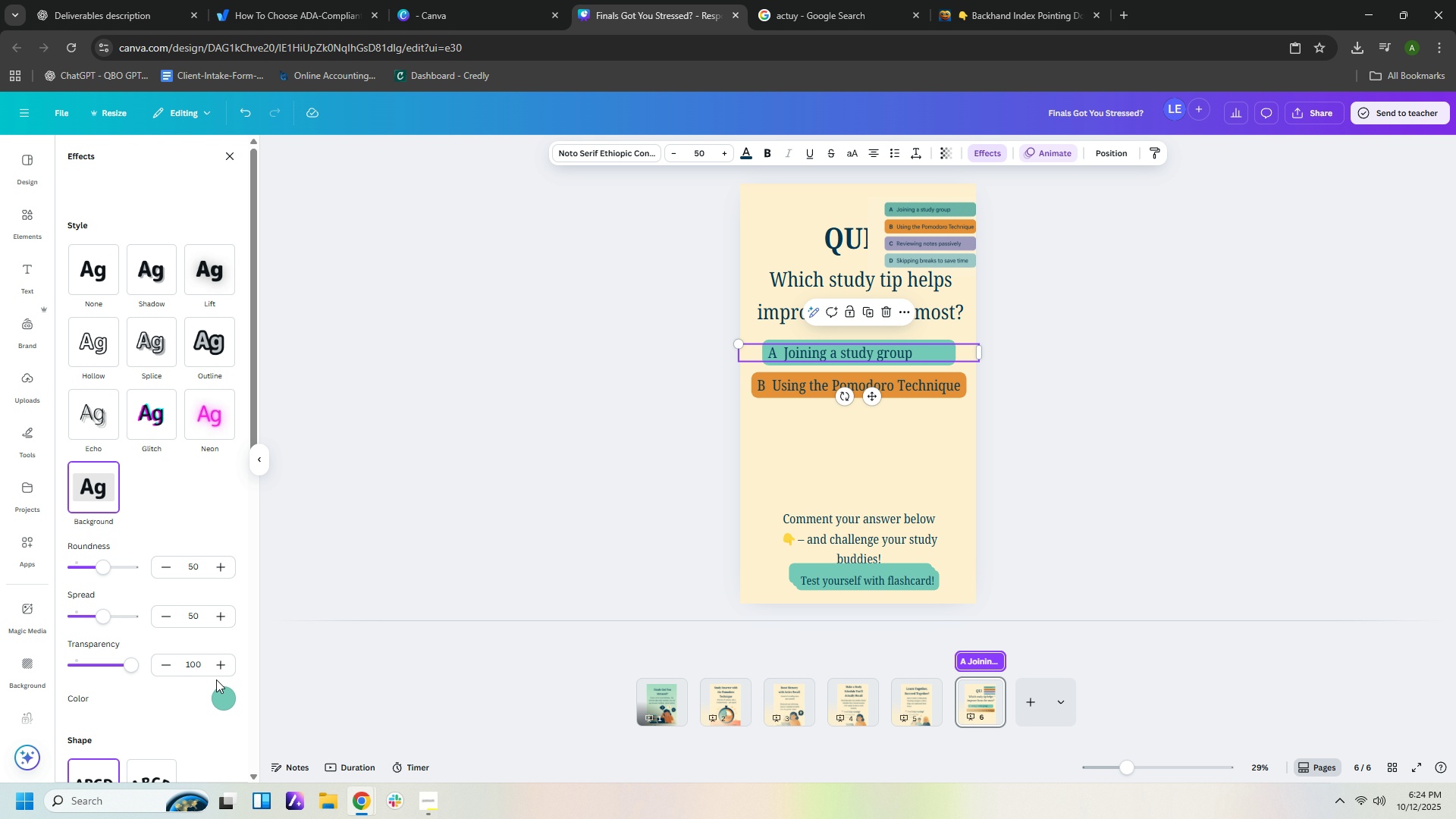 
left_click([220, 698])
 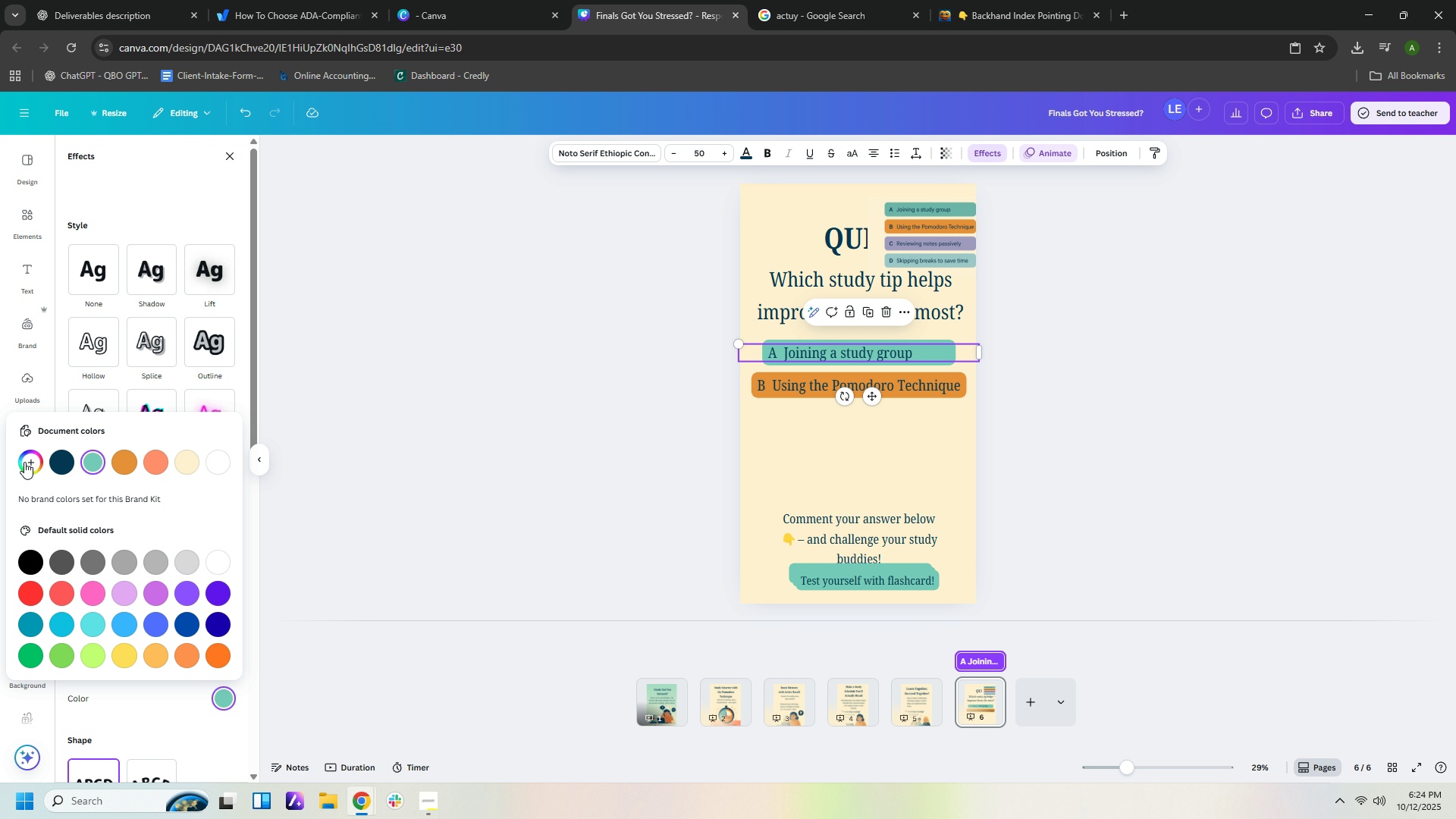 
left_click([30, 462])
 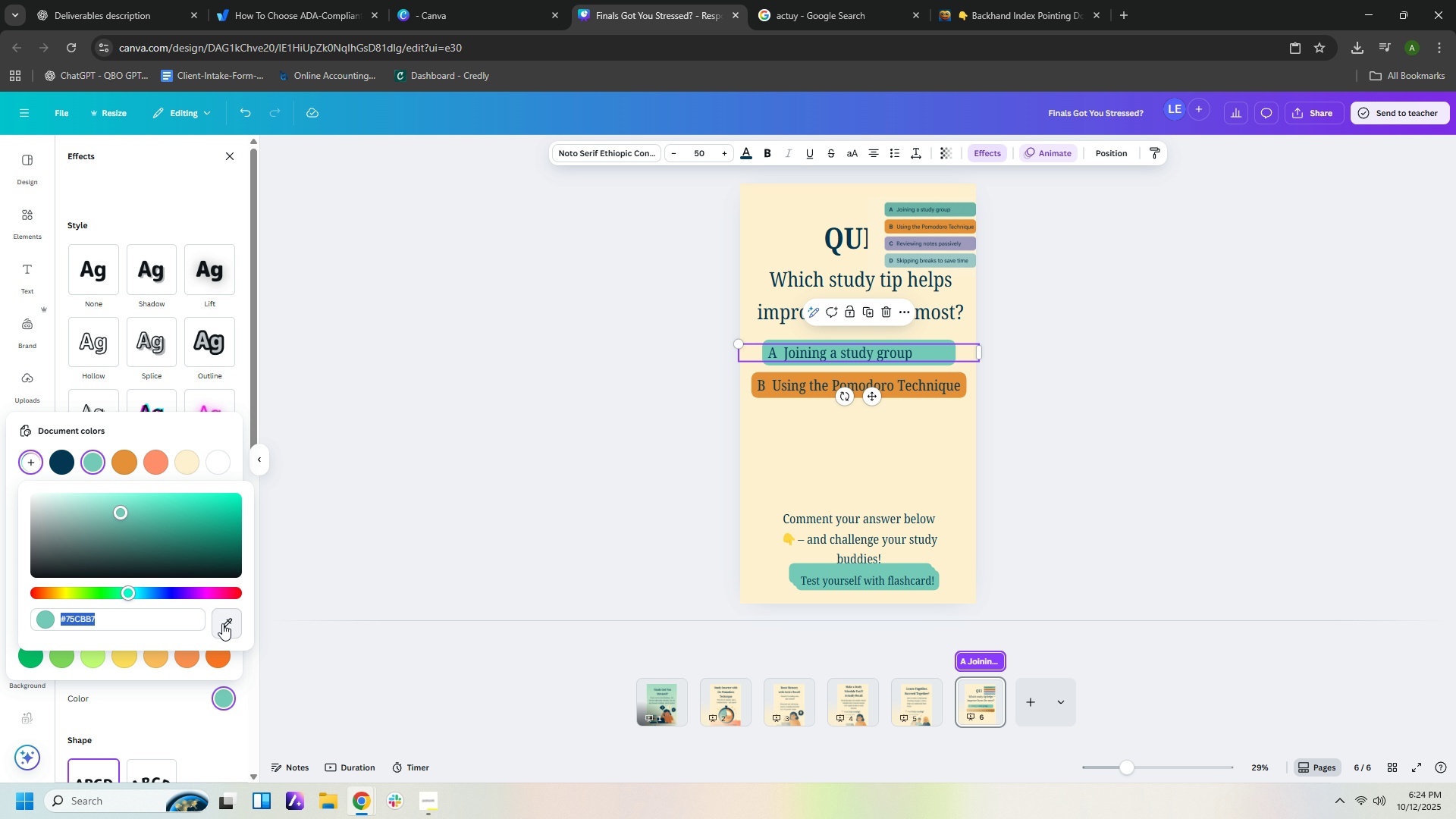 
left_click([224, 626])
 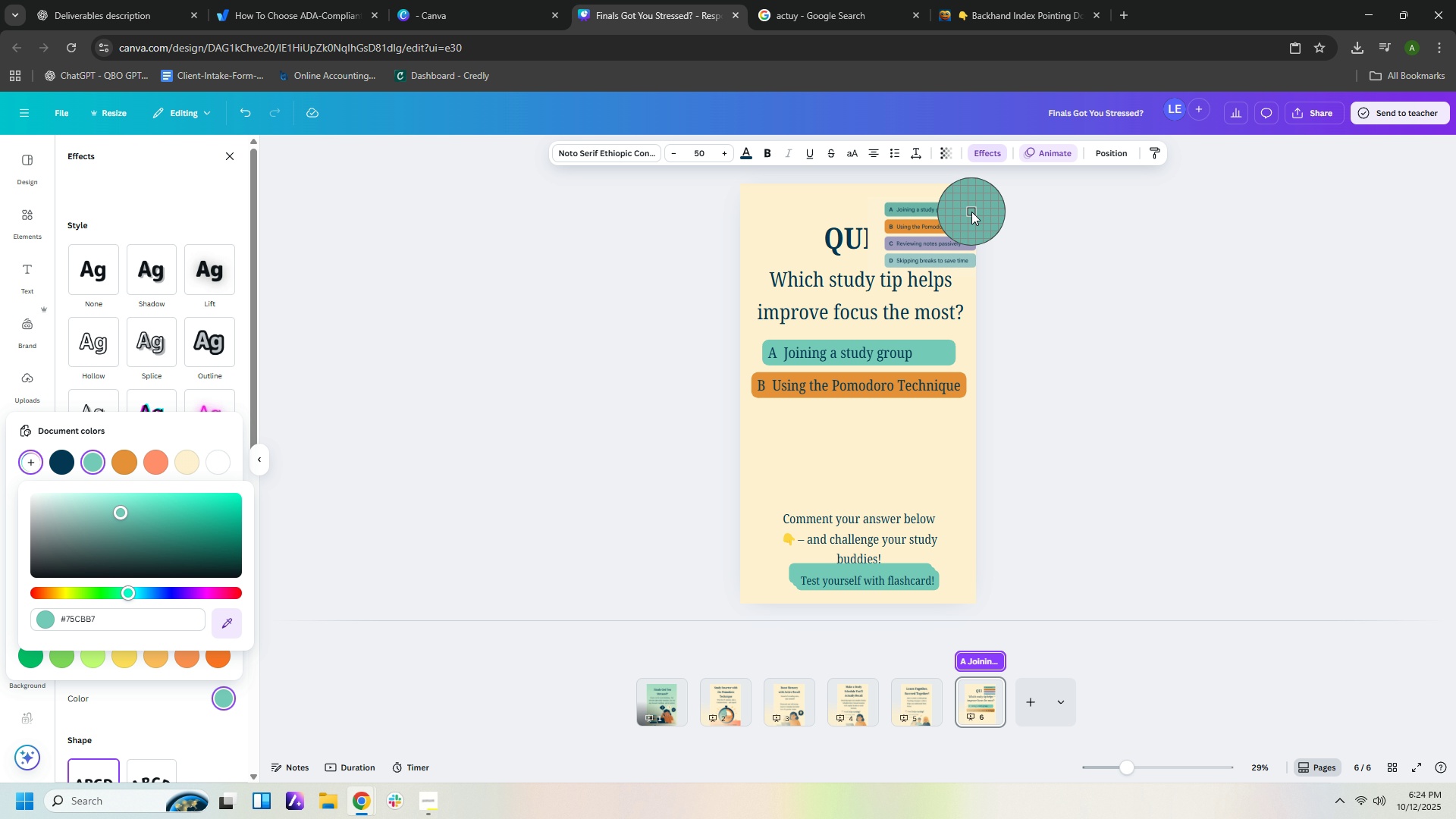 
left_click([971, 212])
 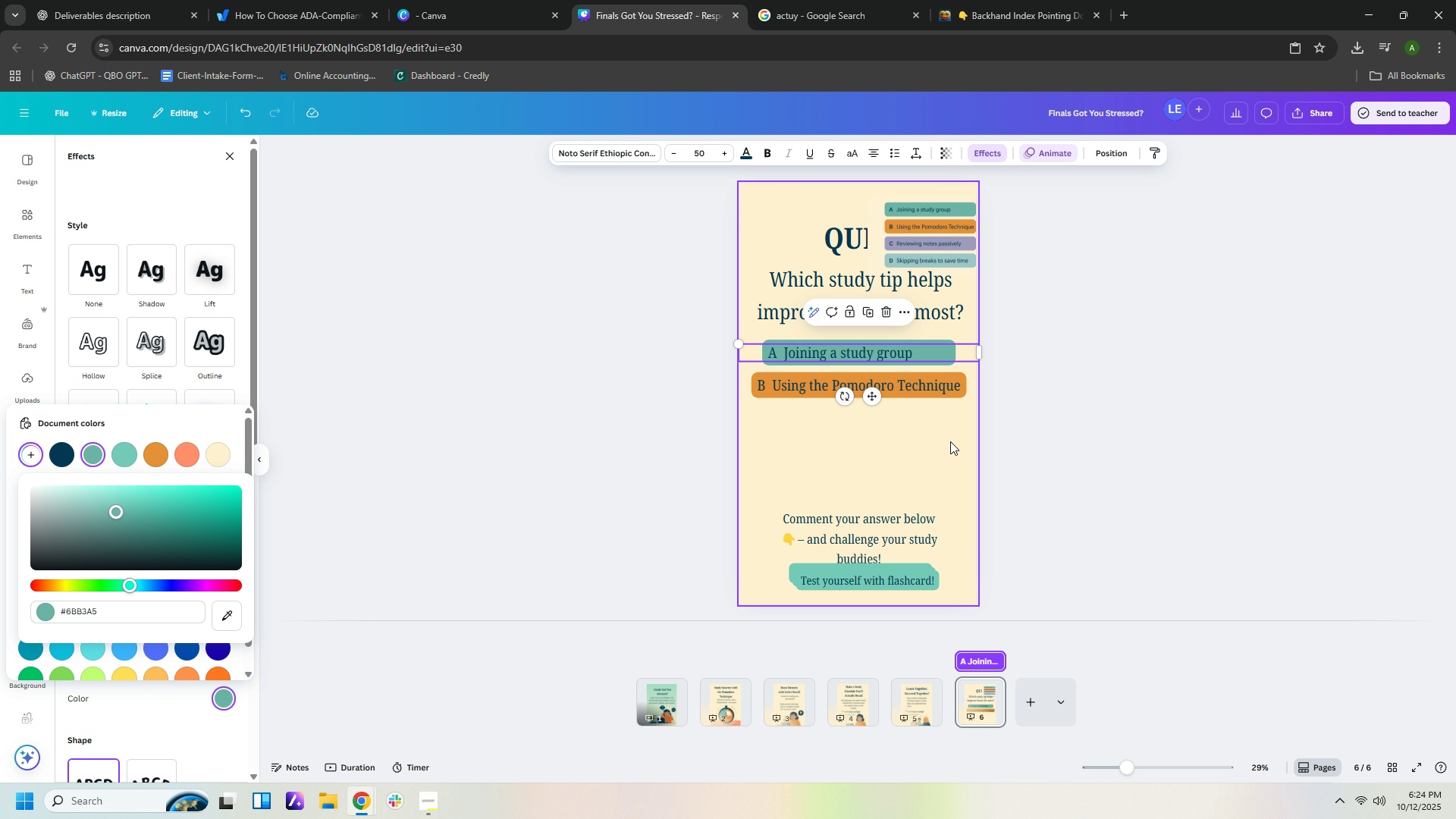 
left_click([950, 441])
 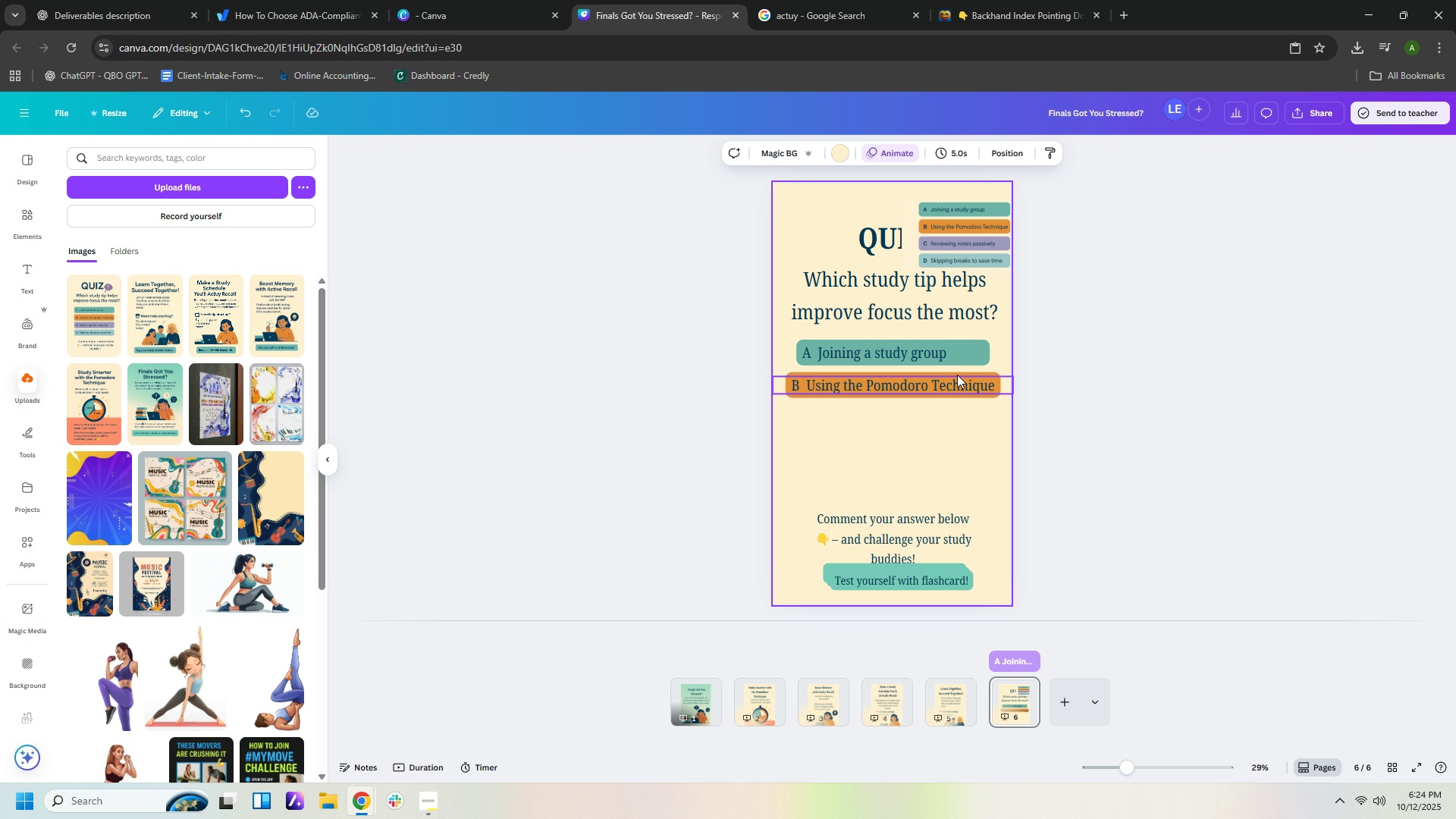 
left_click([966, 356])
 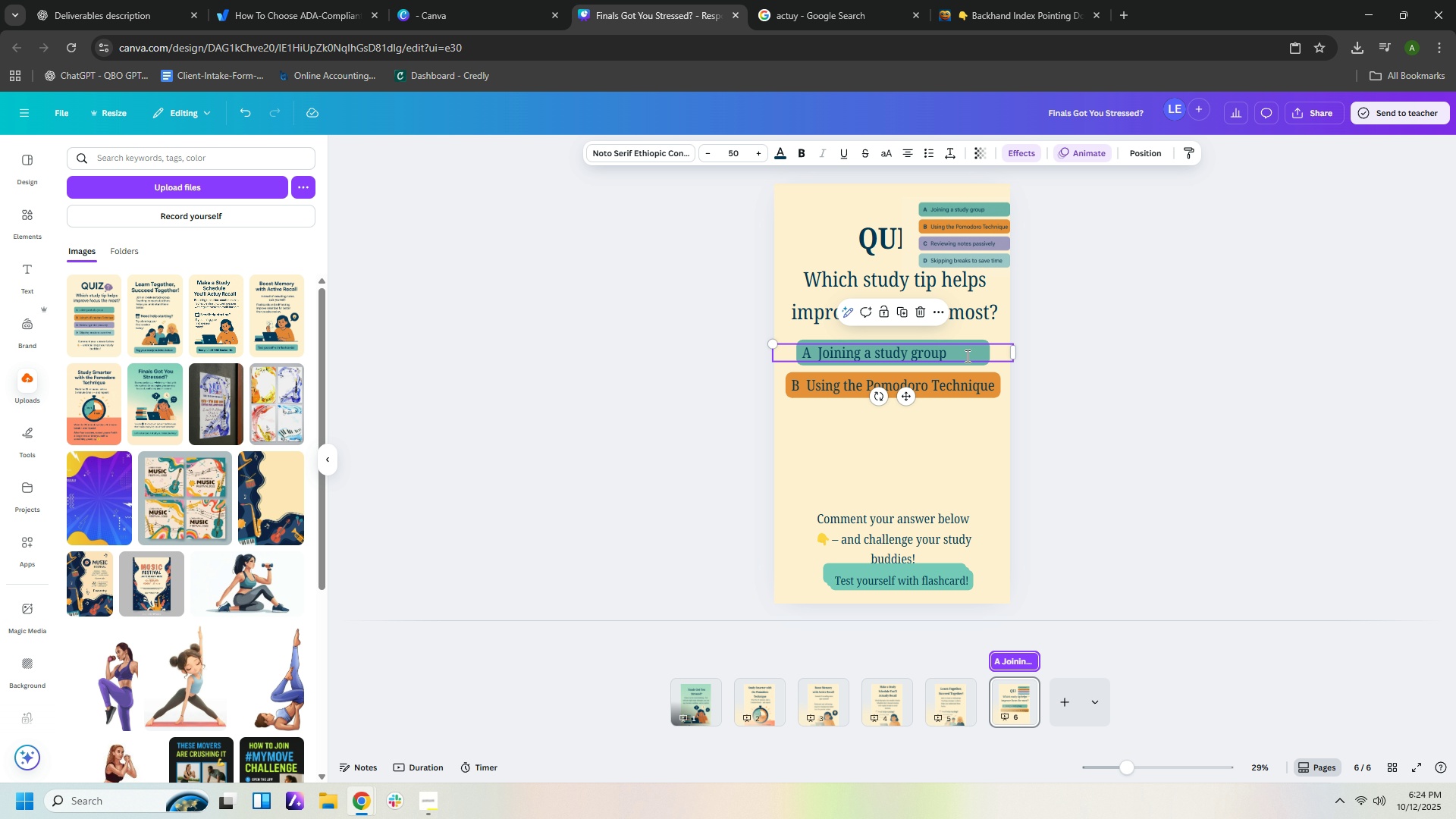 
double_click([966, 356])
 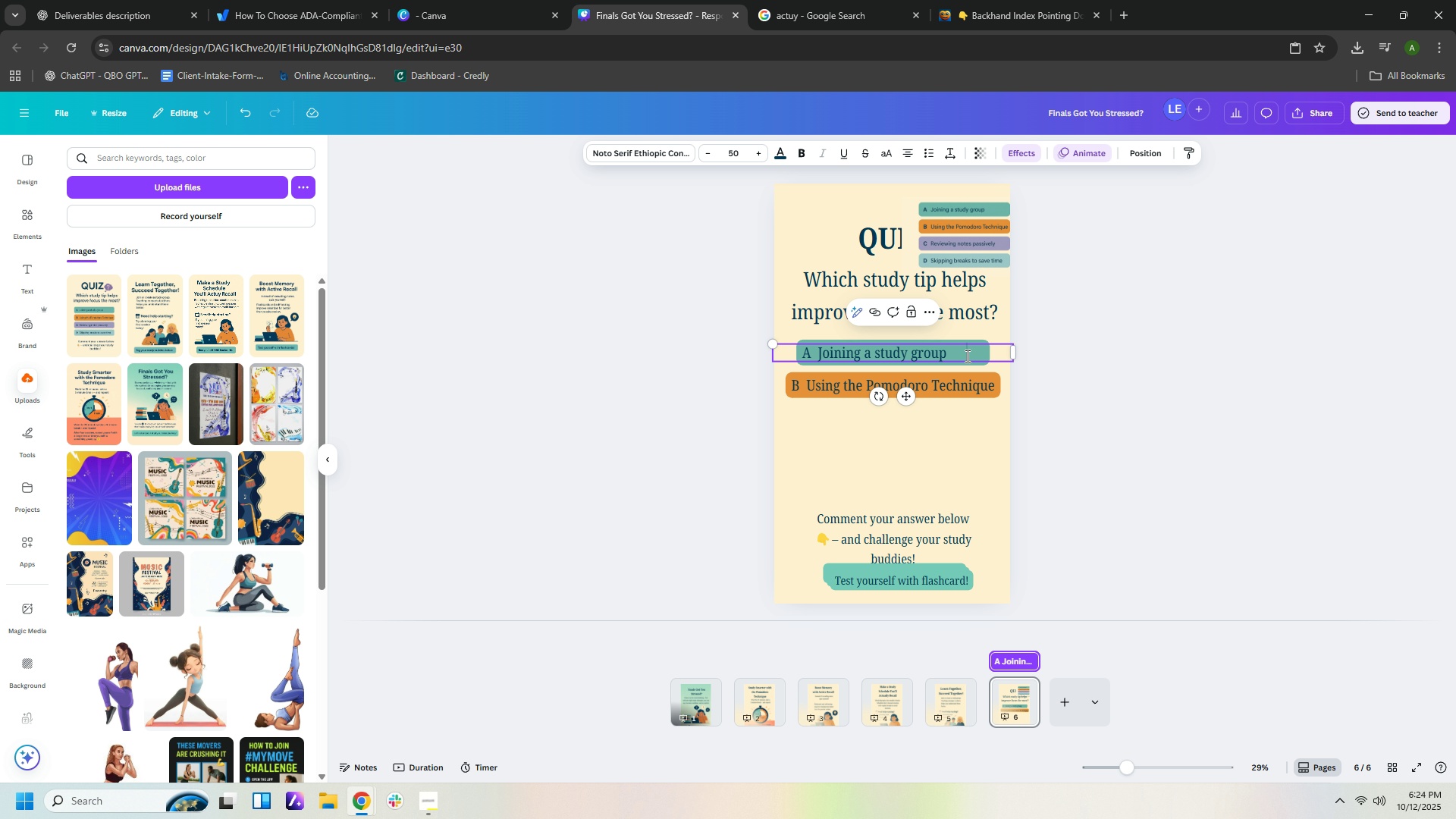 
left_click([966, 356])
 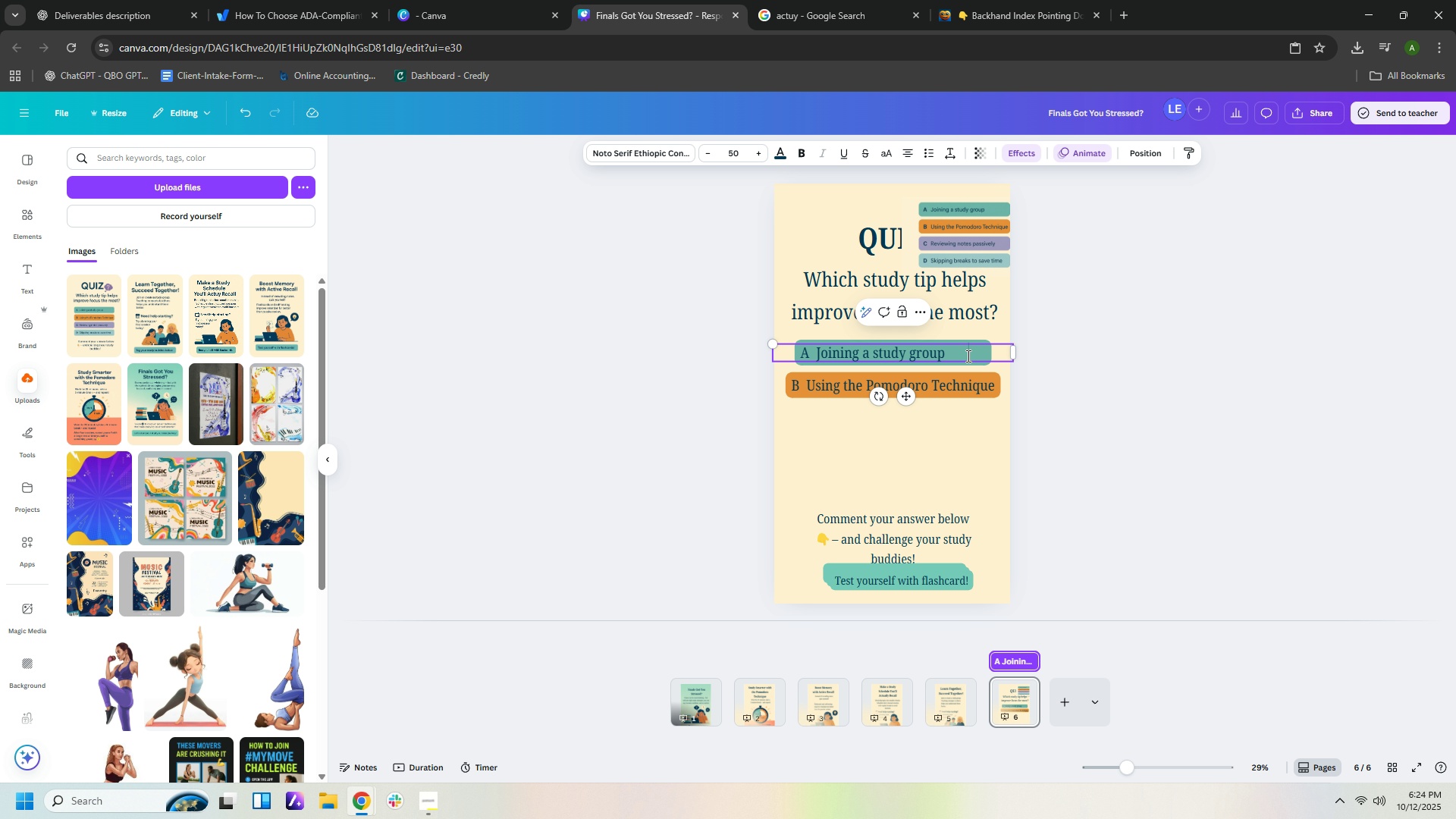 
key(Space)
 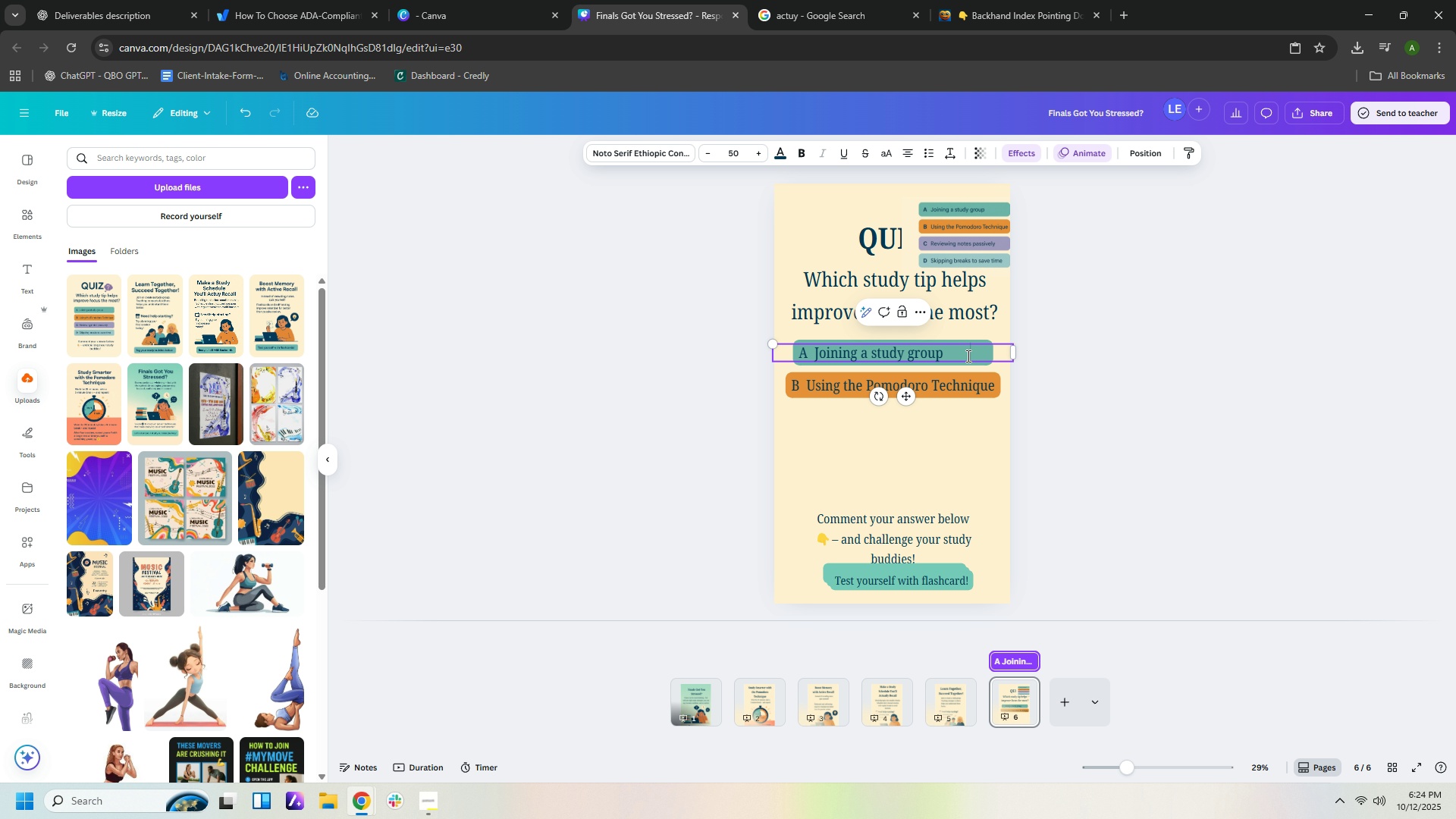 
key(Space)
 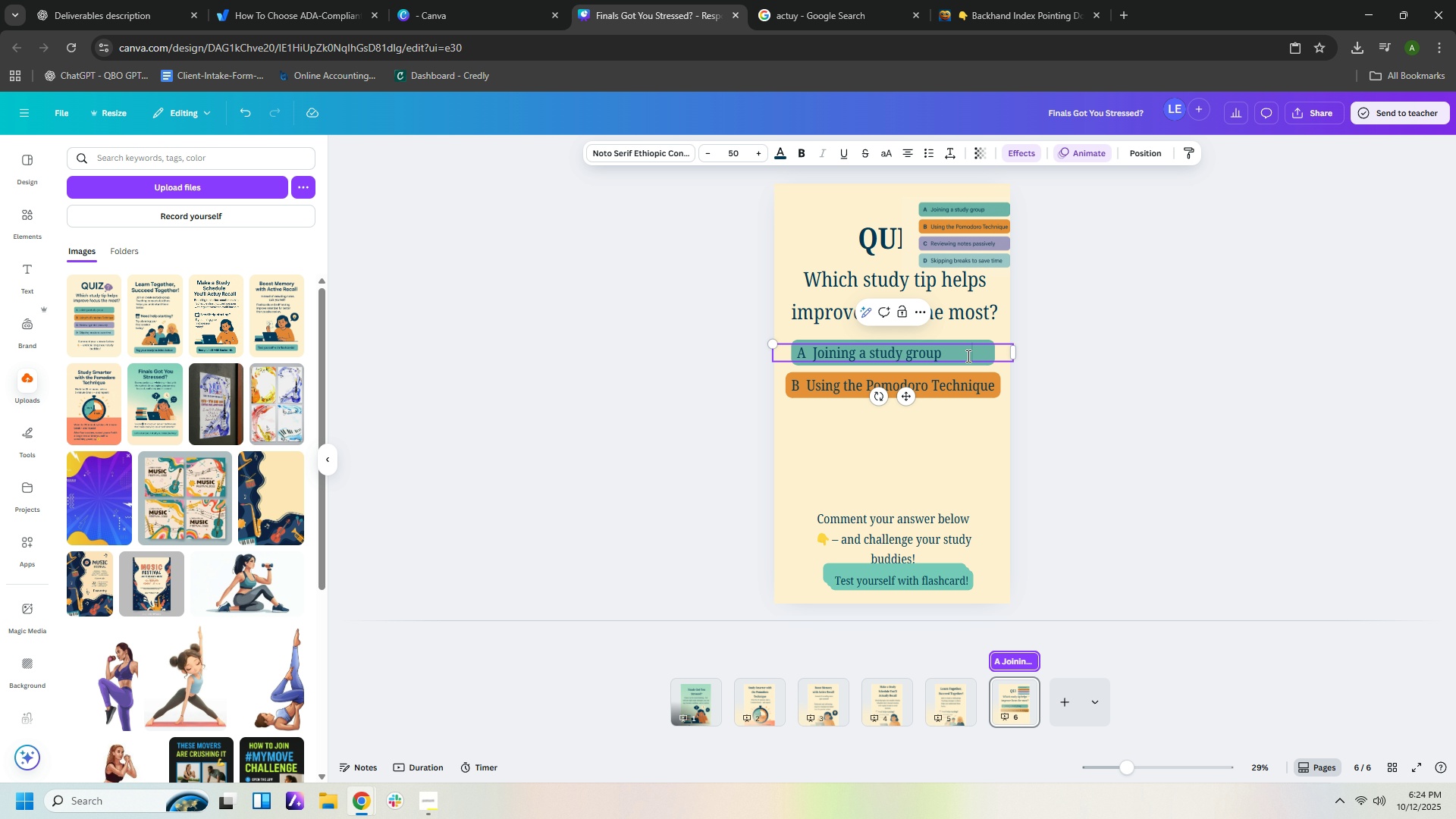 
key(Space)
 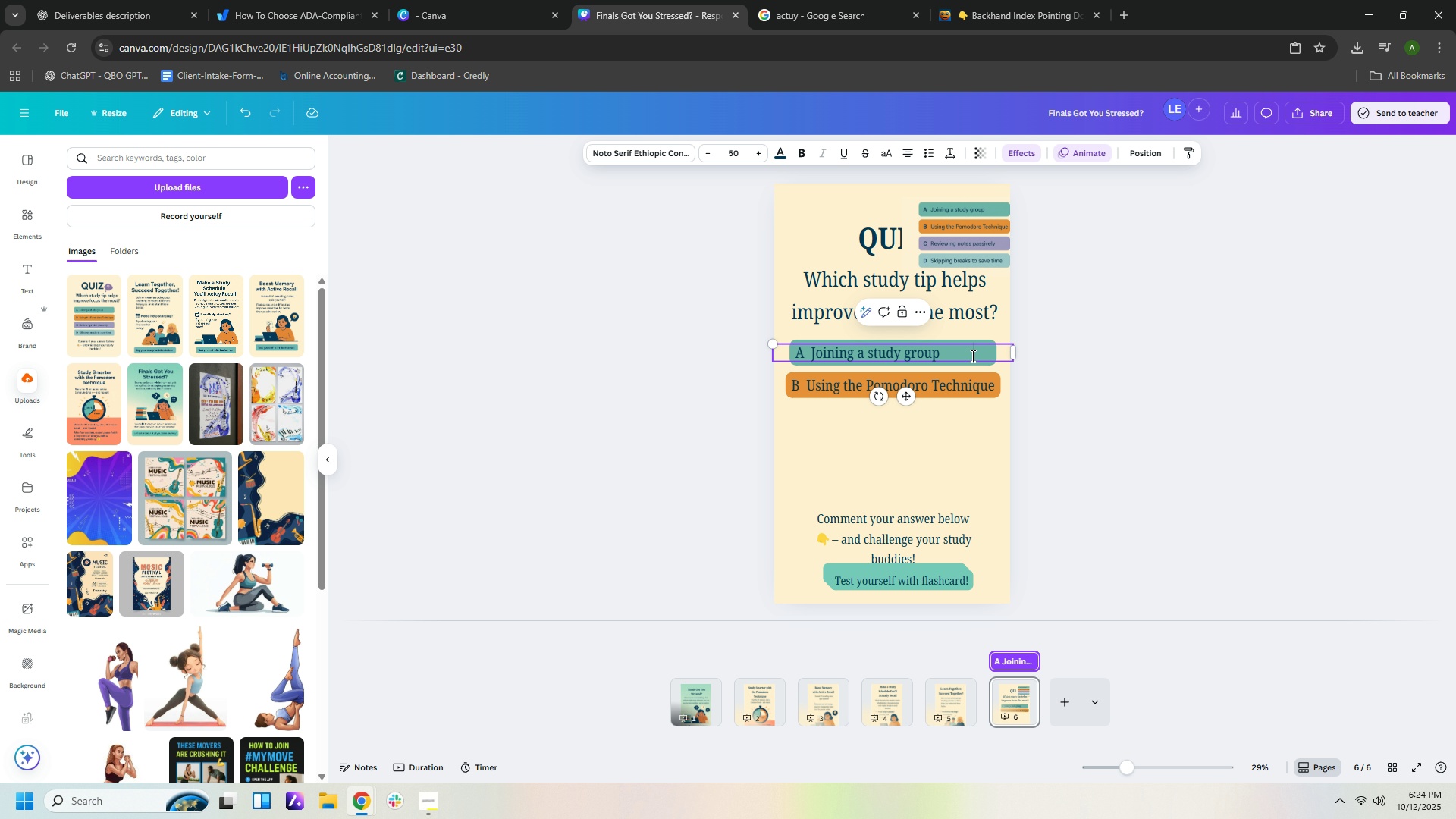 
key(Space)
 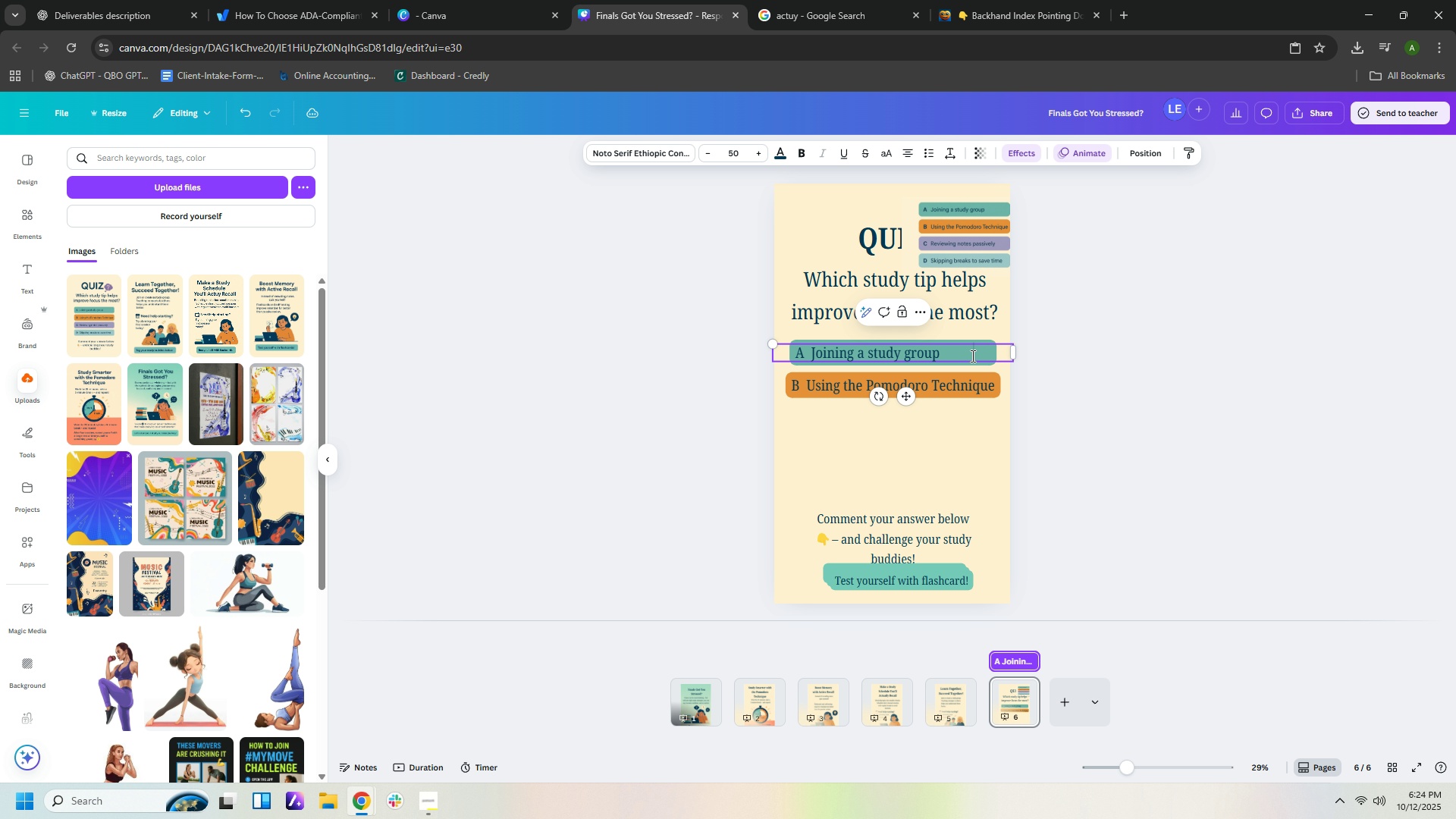 
key(Space)
 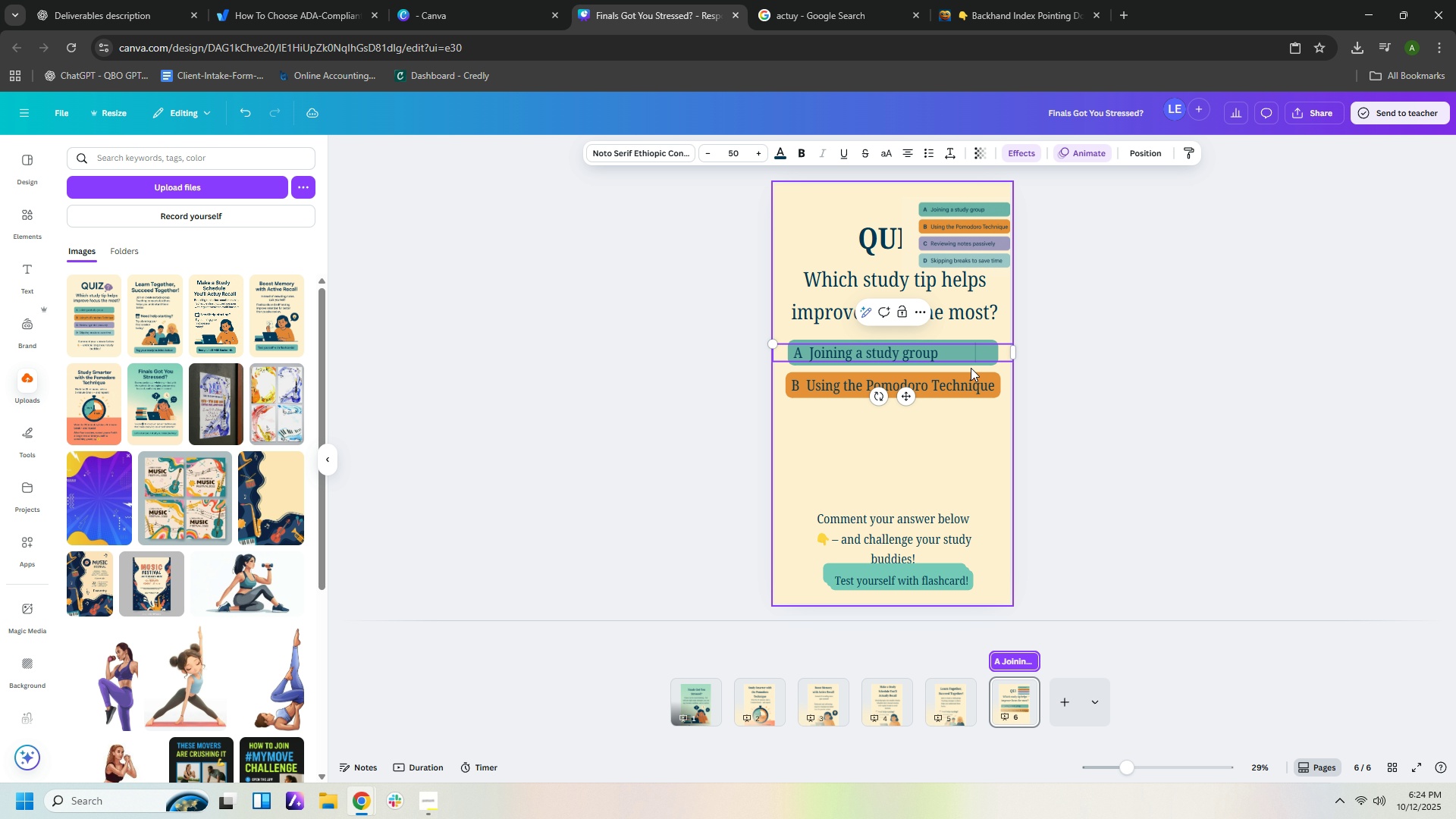 
key(Space)
 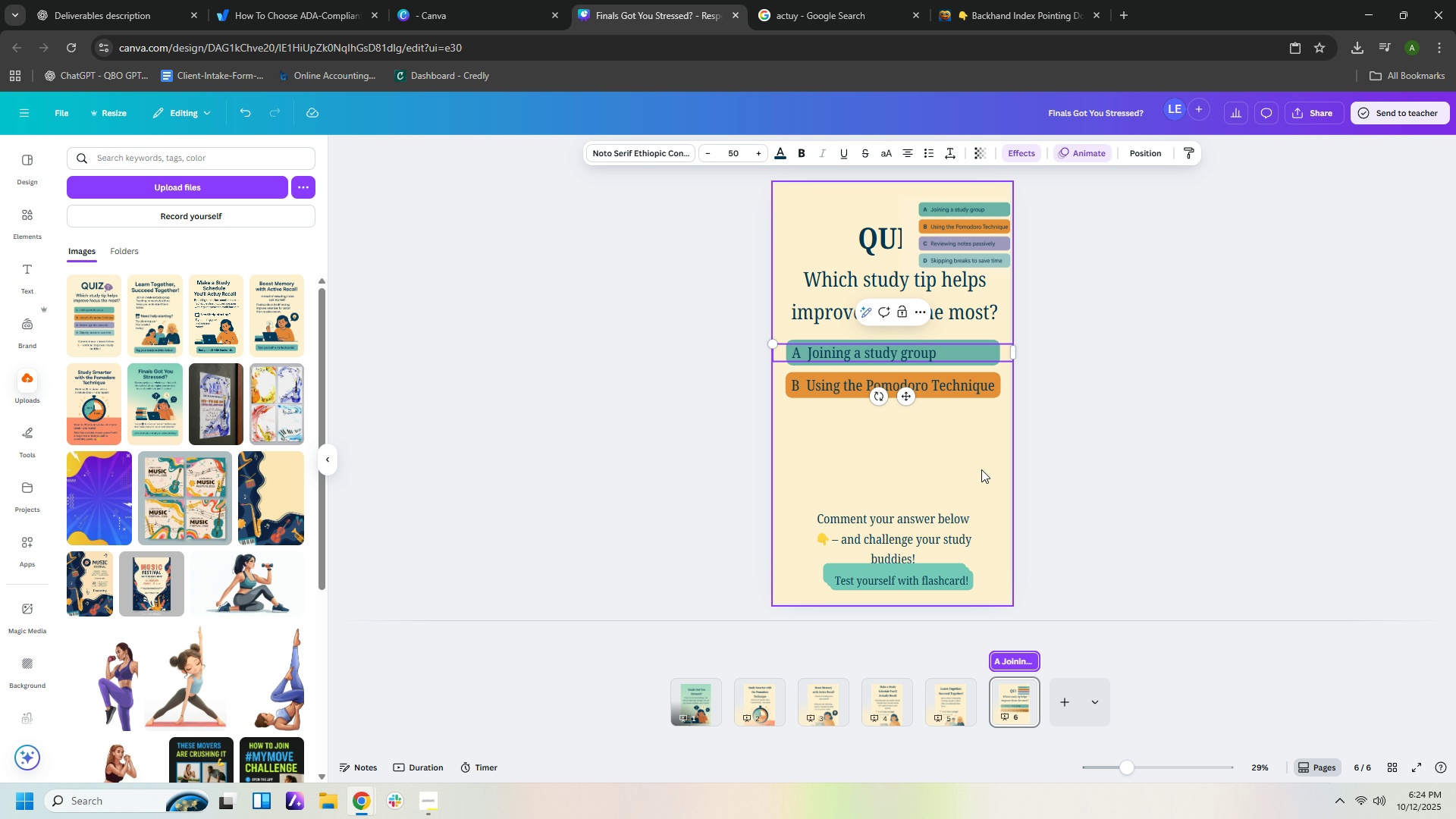 
left_click([969, 464])
 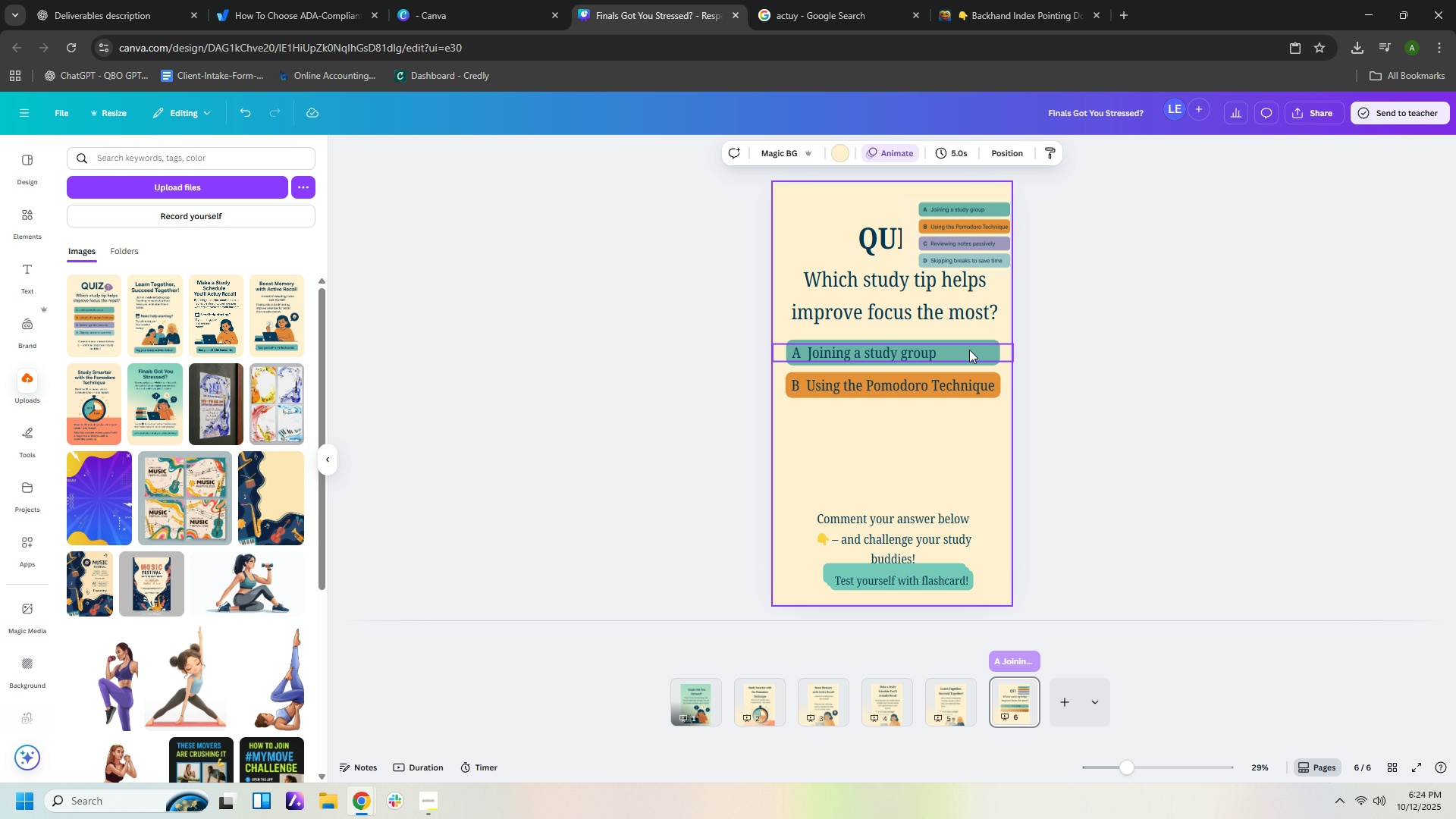 
left_click([962, 394])
 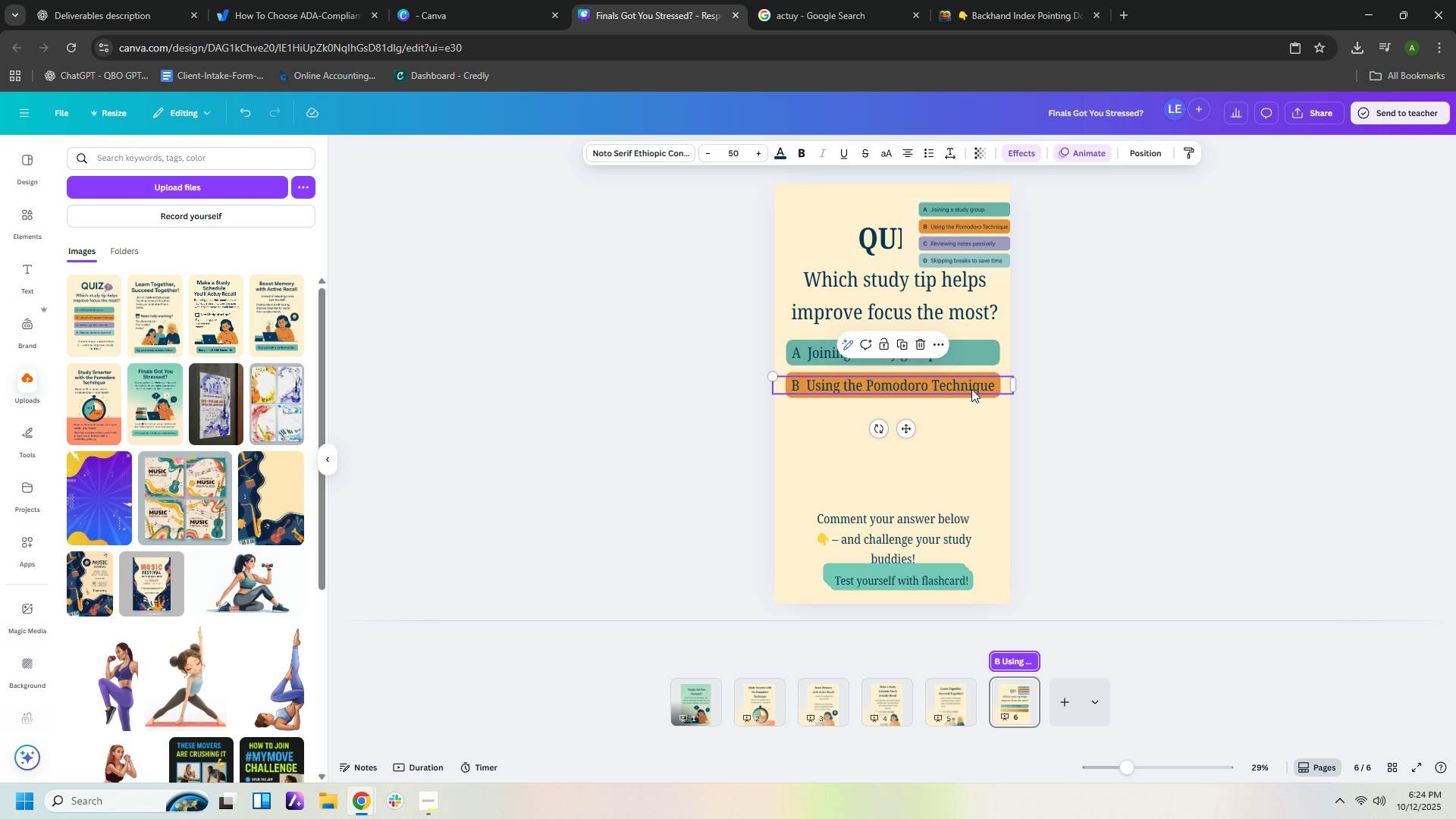 
key(Control+C)
 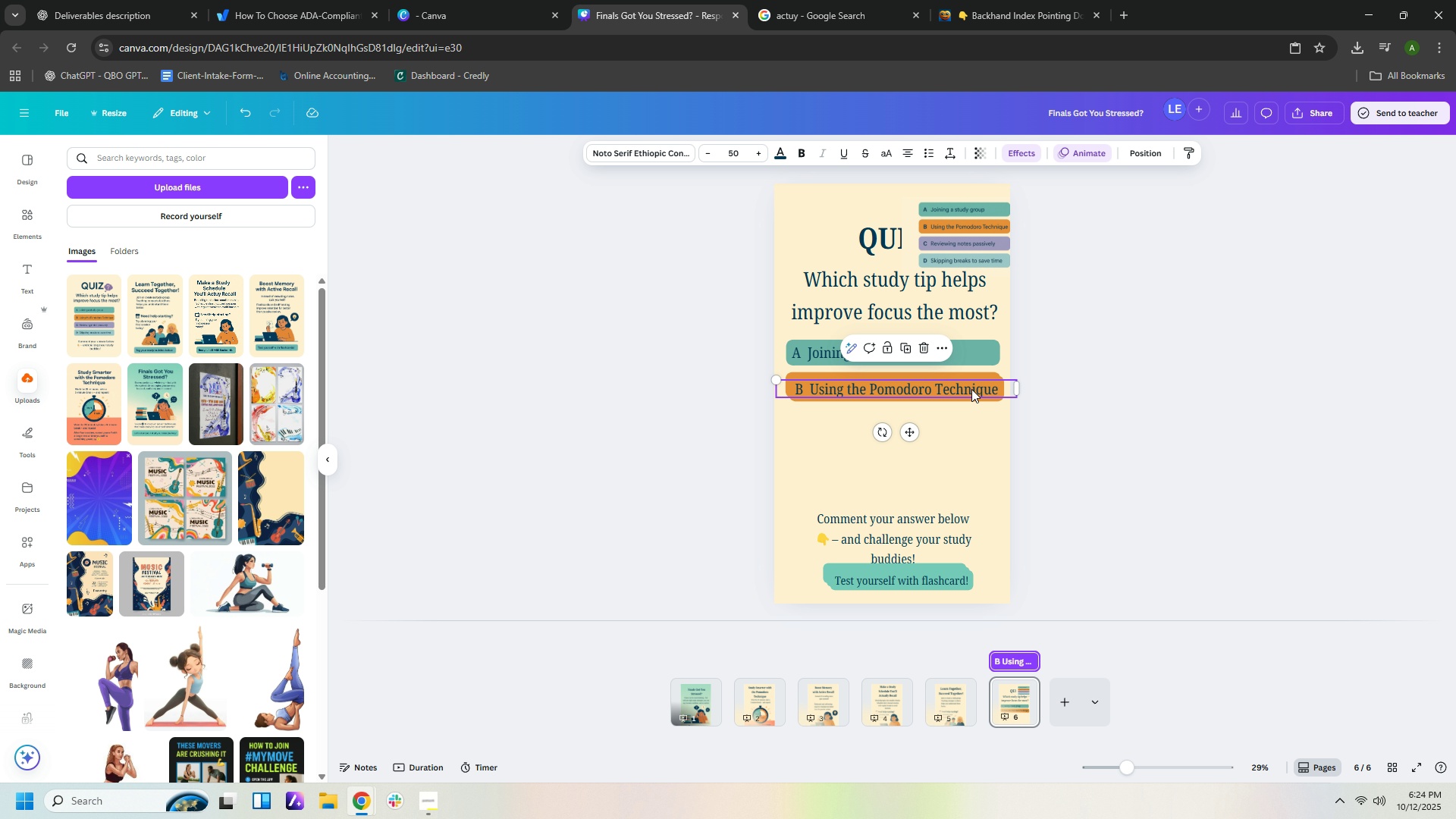 
key(Control+V)
 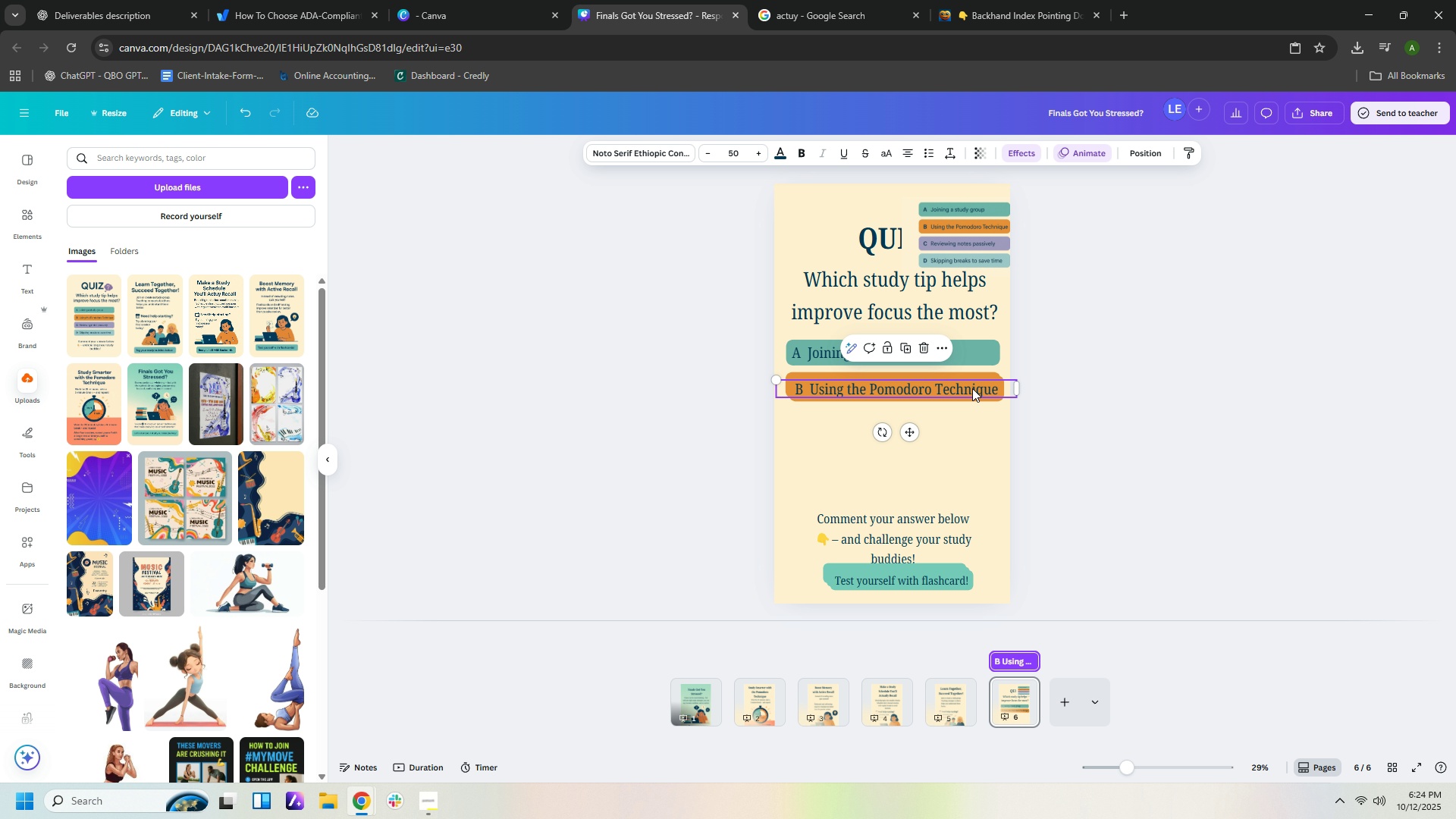 
left_click_drag(start_coordinate=[971, 387], to_coordinate=[968, 416])
 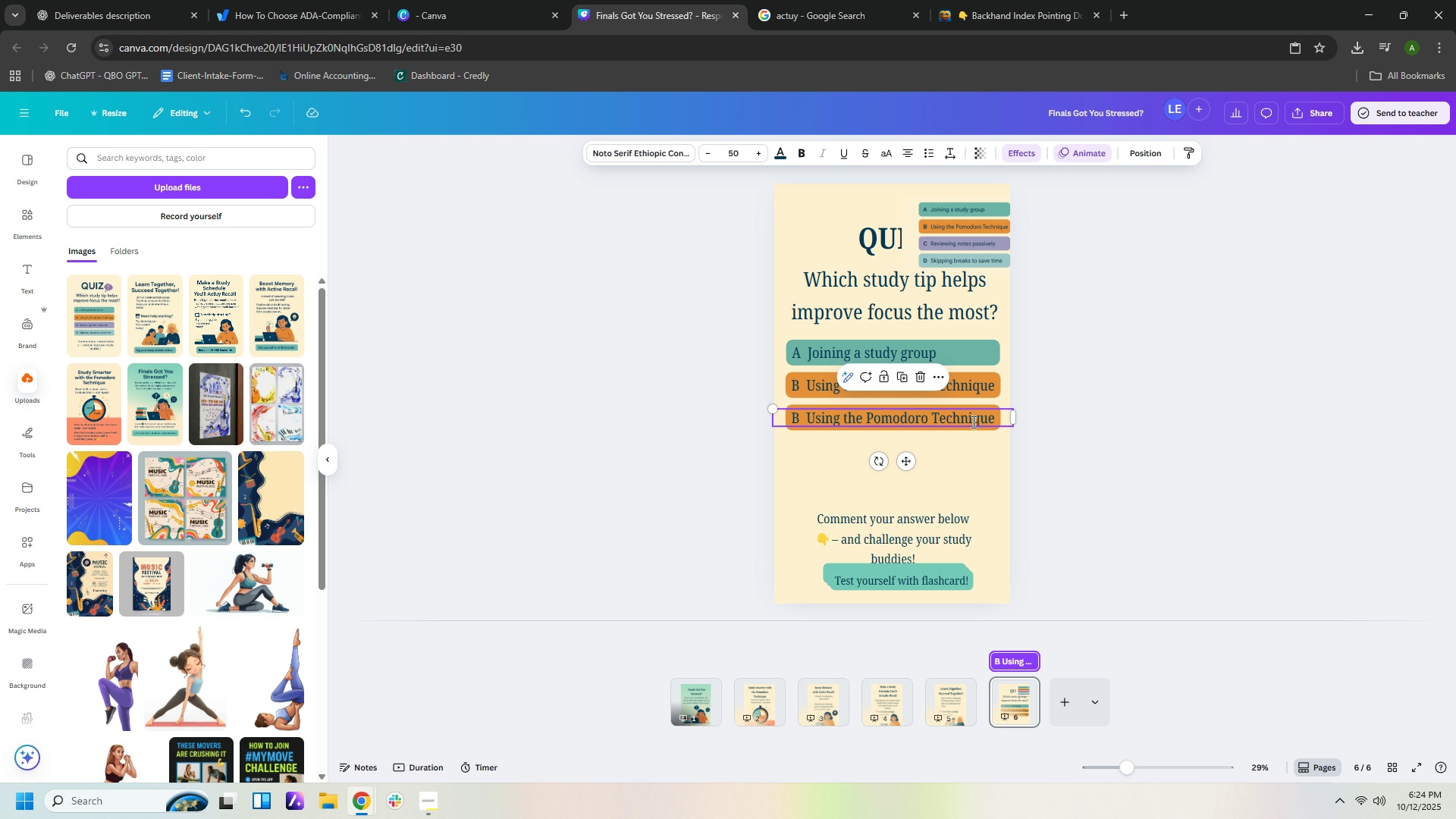 
double_click([972, 422])
 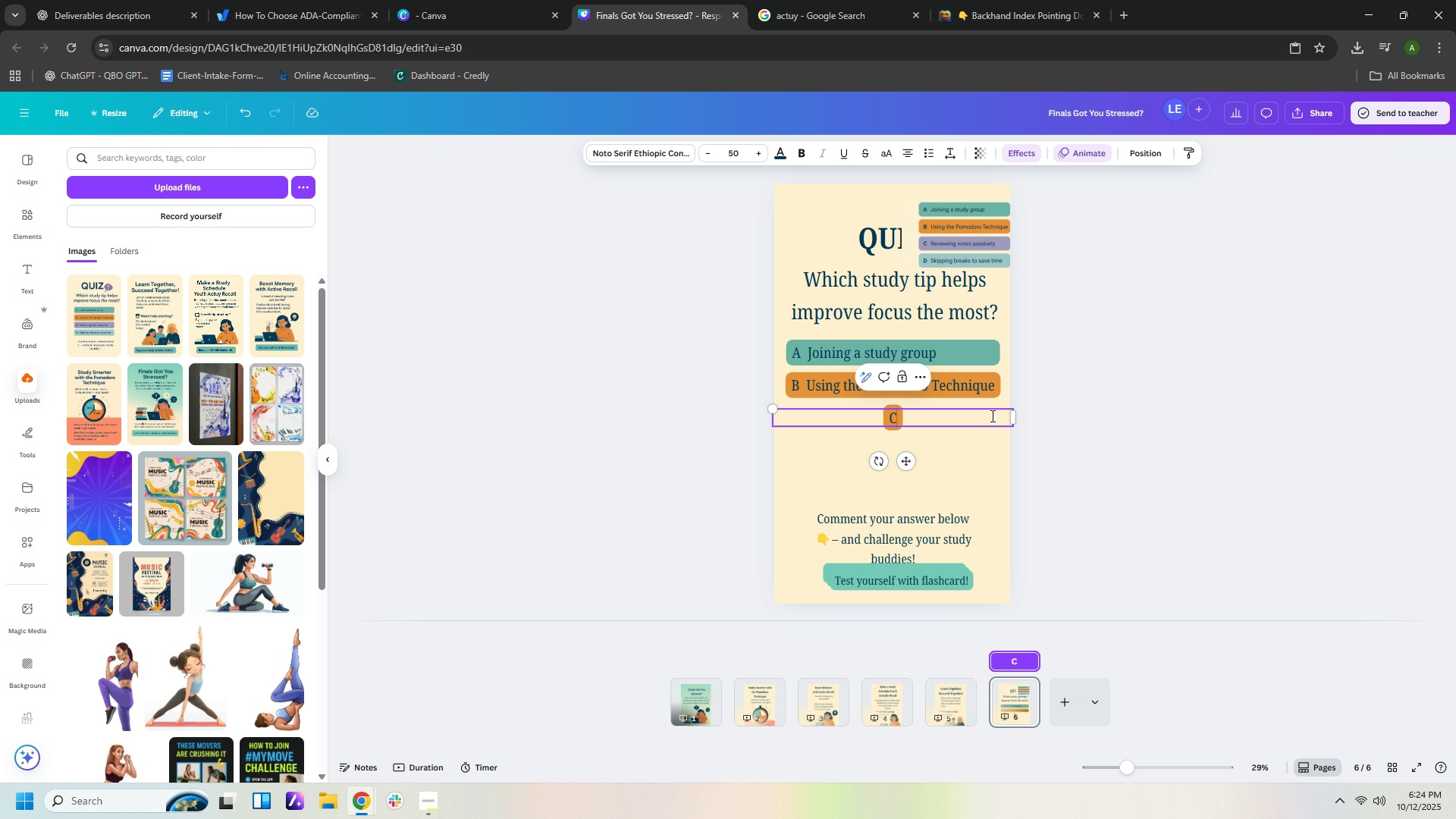 
type(C  Rec)
key(Backspace)
type(viewo)
key(Backspace)
type(ing notes passibe)
key(Backspace)
key(Backspace)
type(vely          )
key(Backspace)
 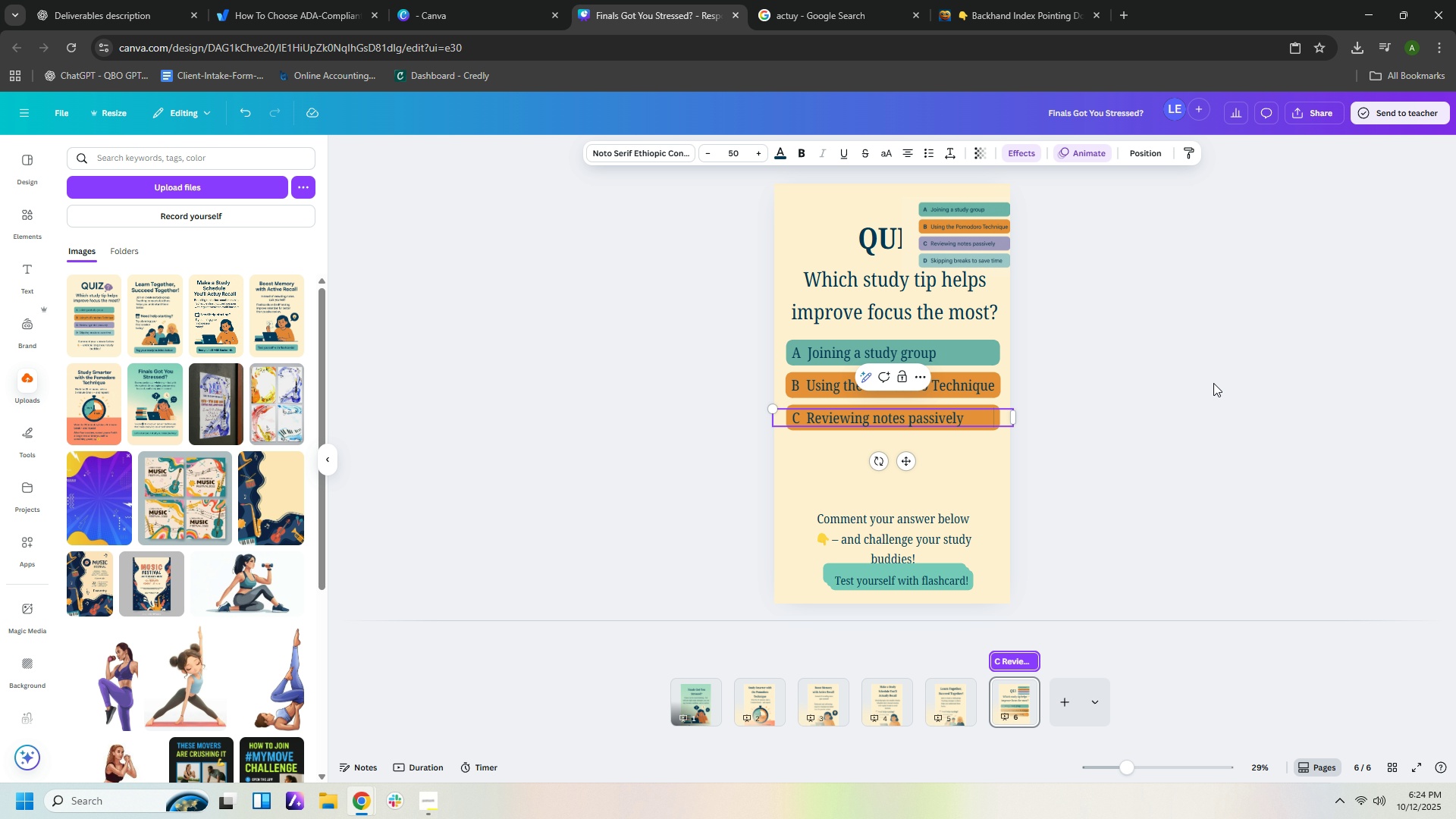 
left_click([1027, 153])
 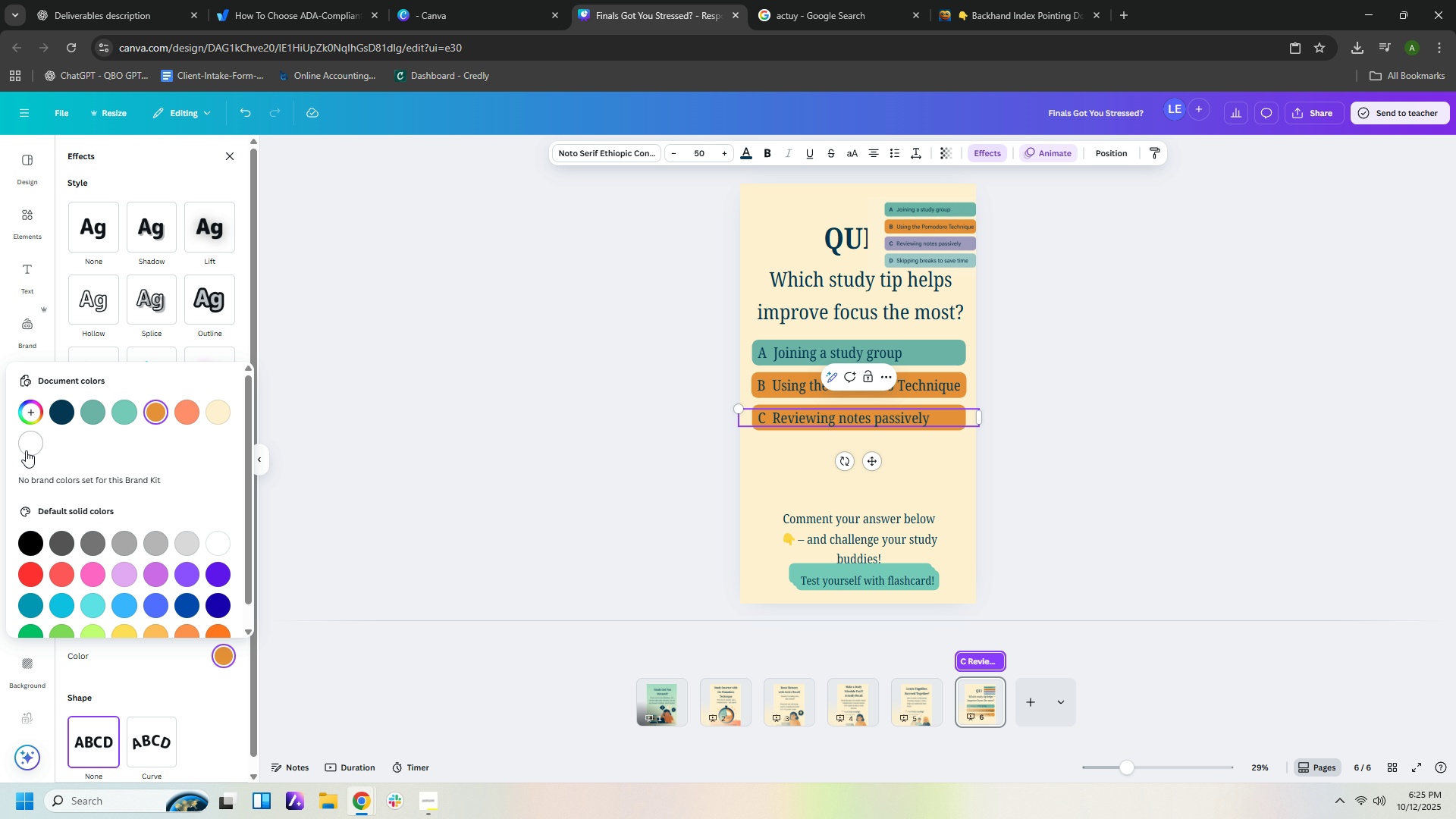 
left_click([33, 412])
 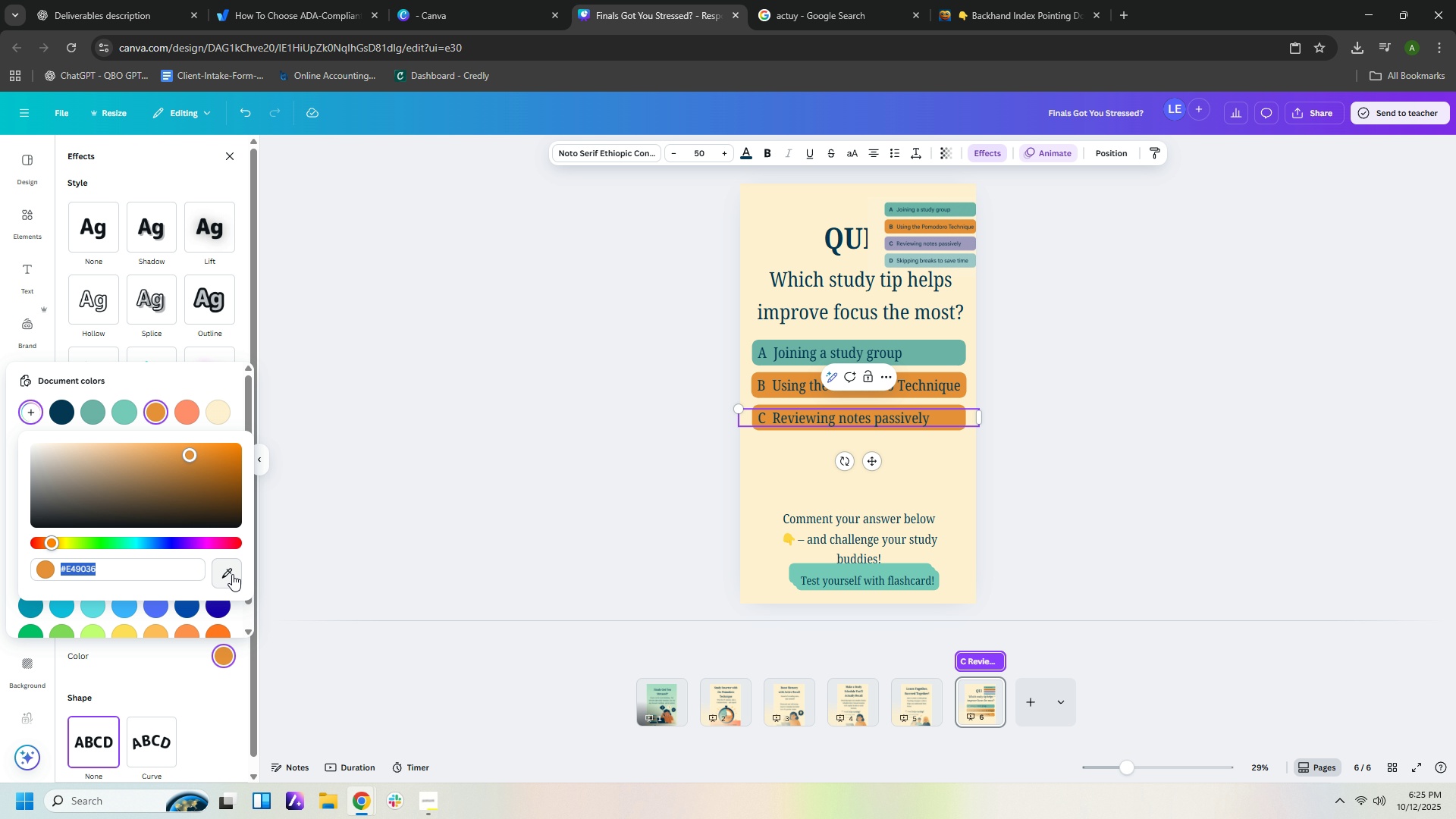 
left_click([227, 580])
 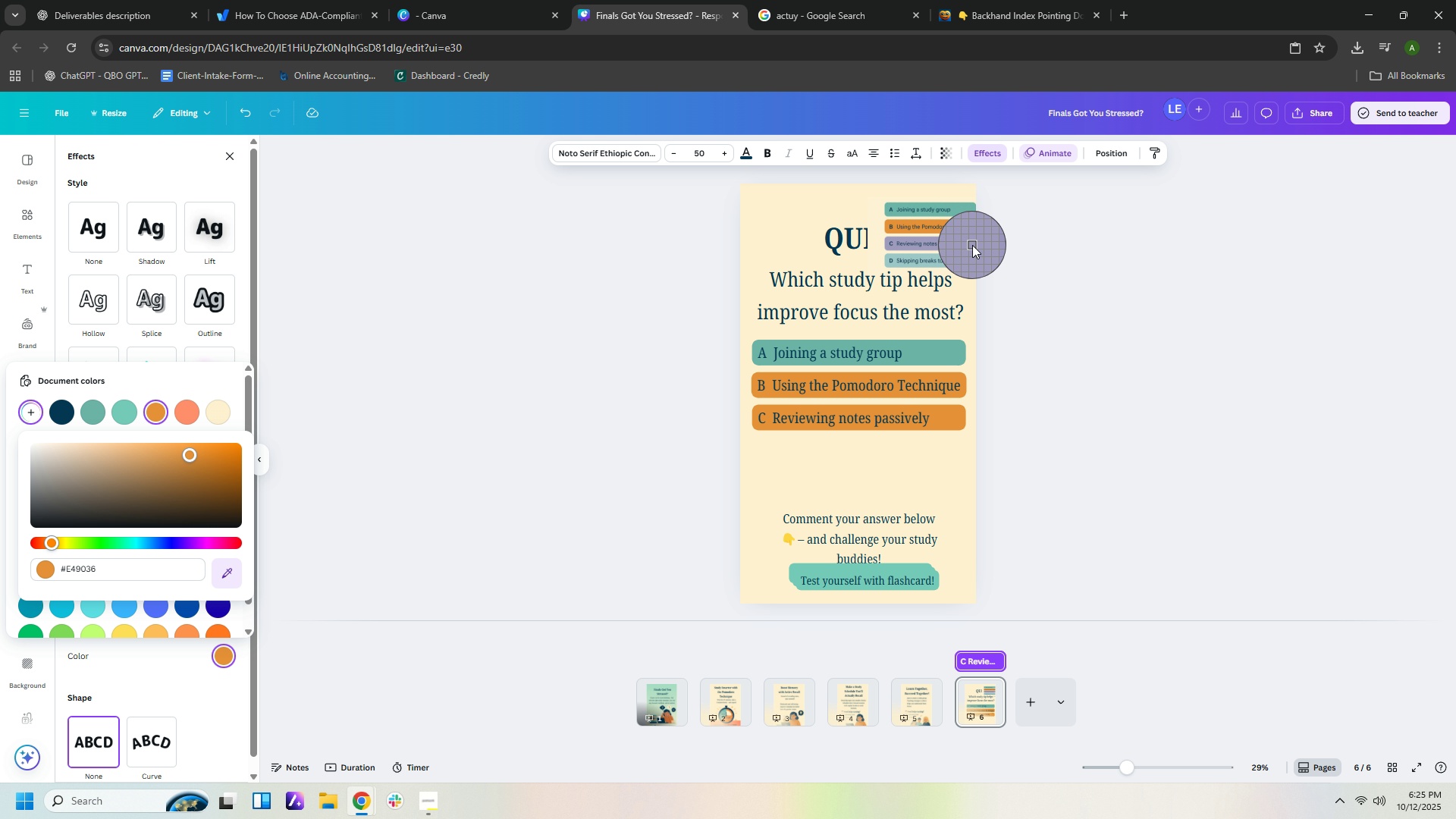 
left_click([972, 245])
 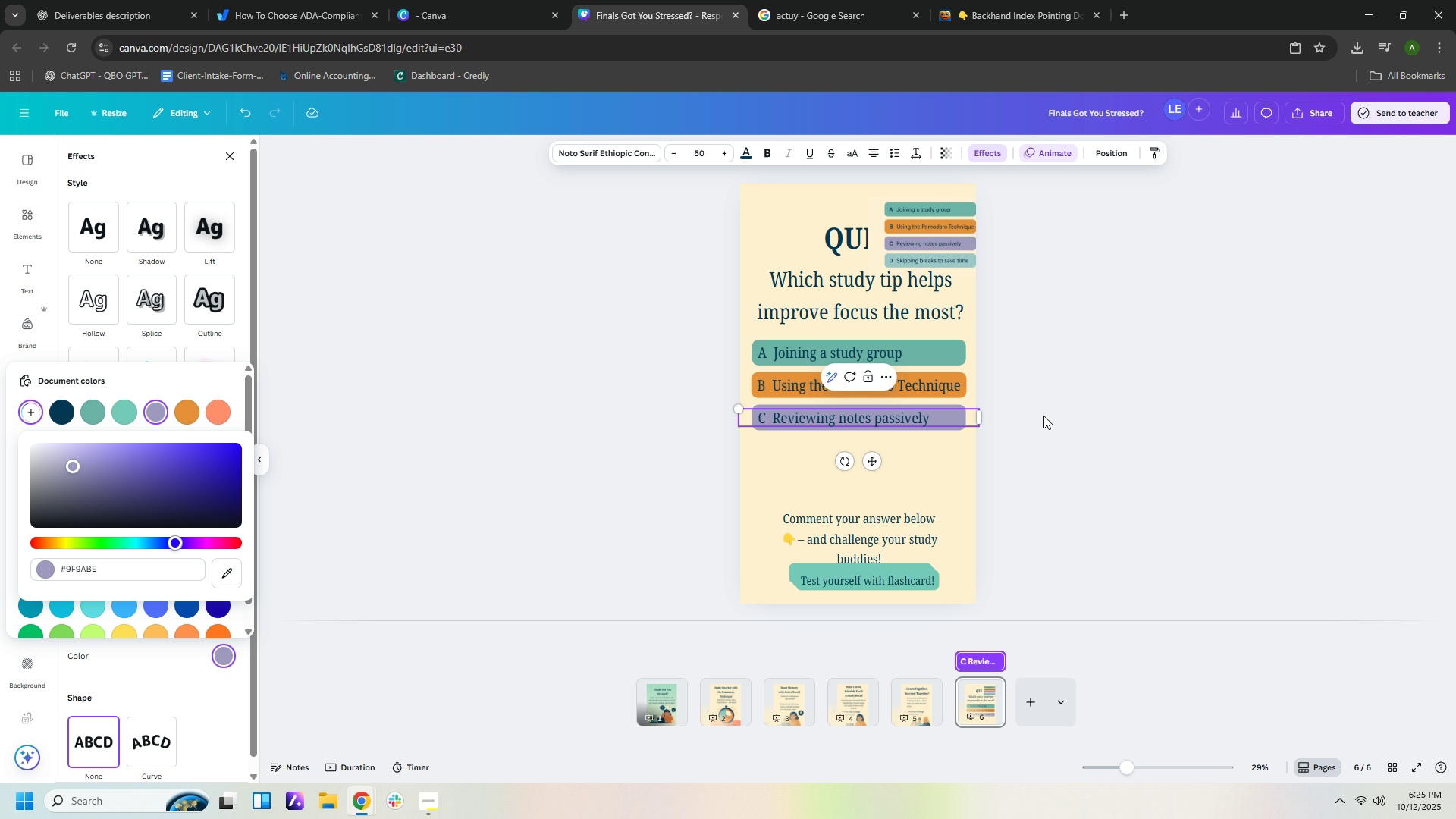 
left_click([1043, 416])
 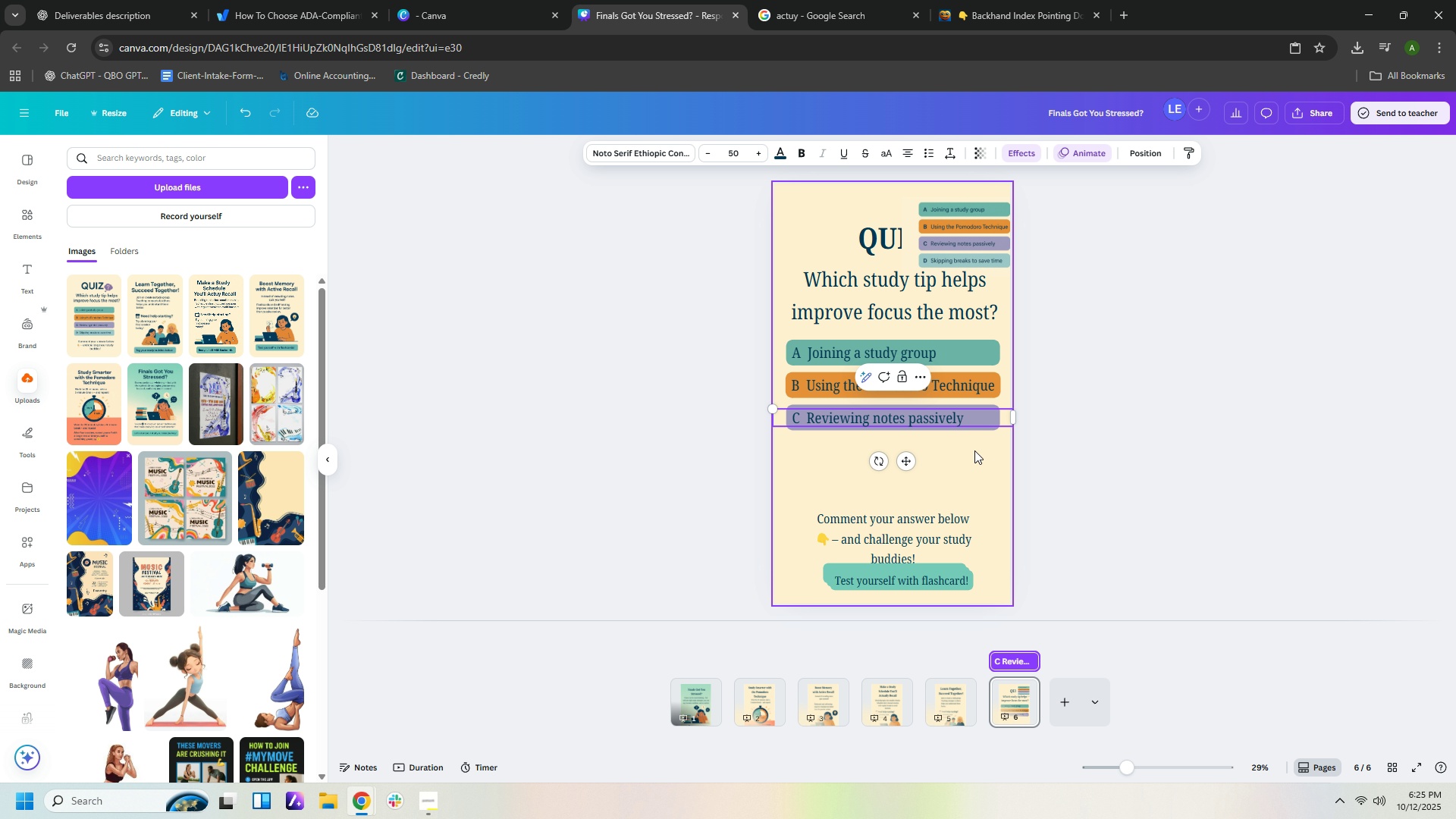 
left_click([974, 450])
 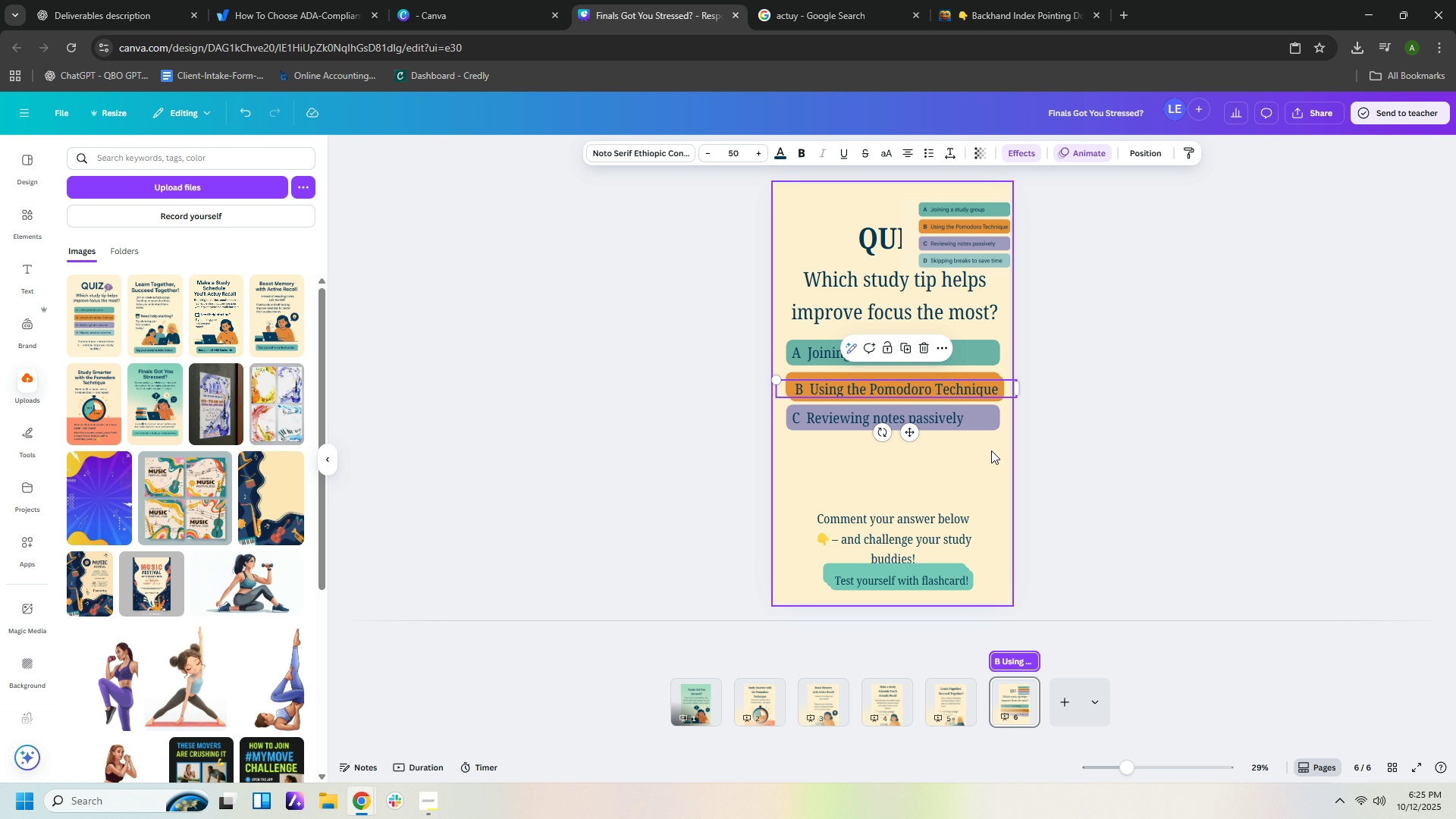 
key(Control+V)
 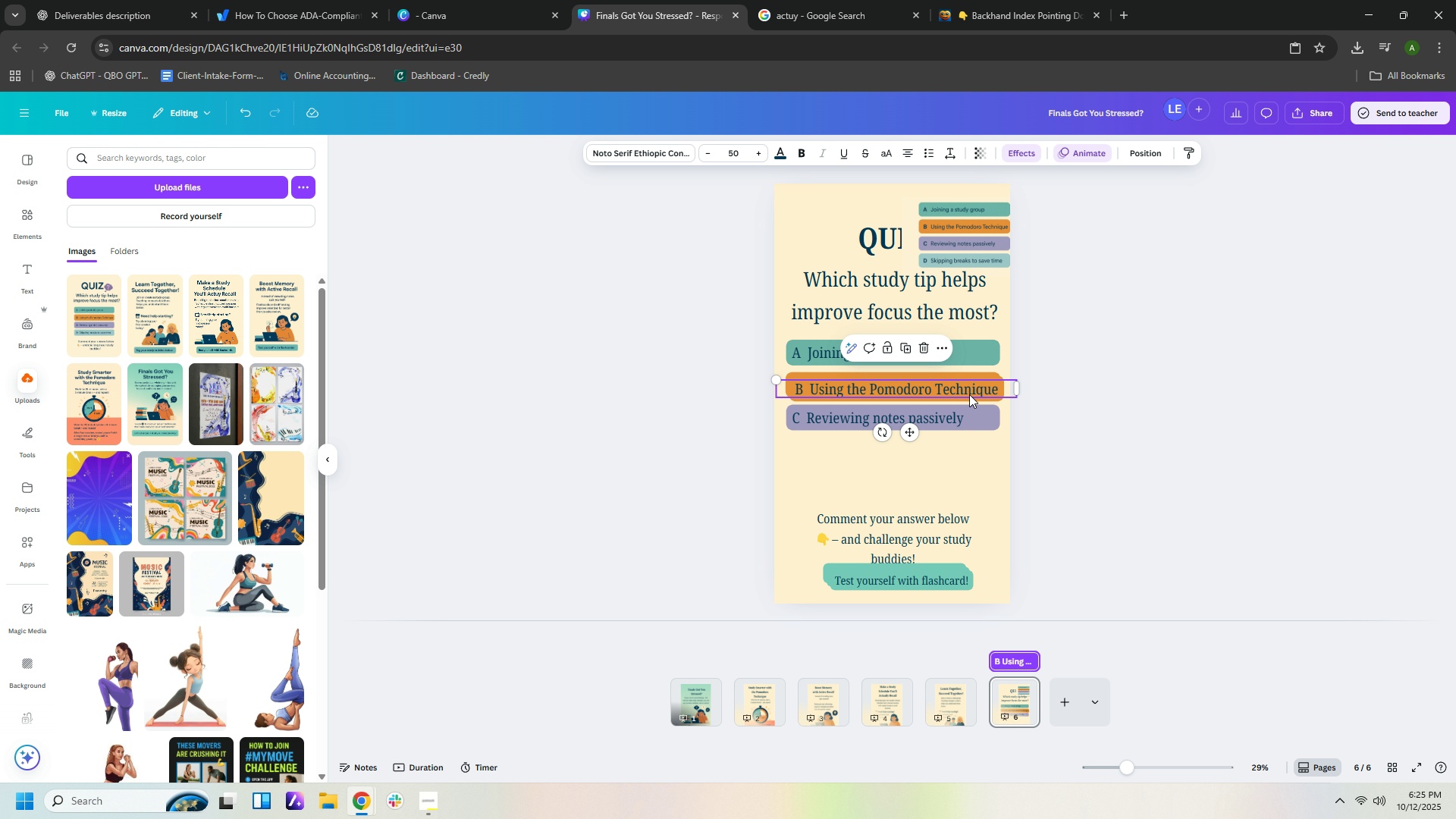 
left_click_drag(start_coordinate=[968, 392], to_coordinate=[965, 456])
 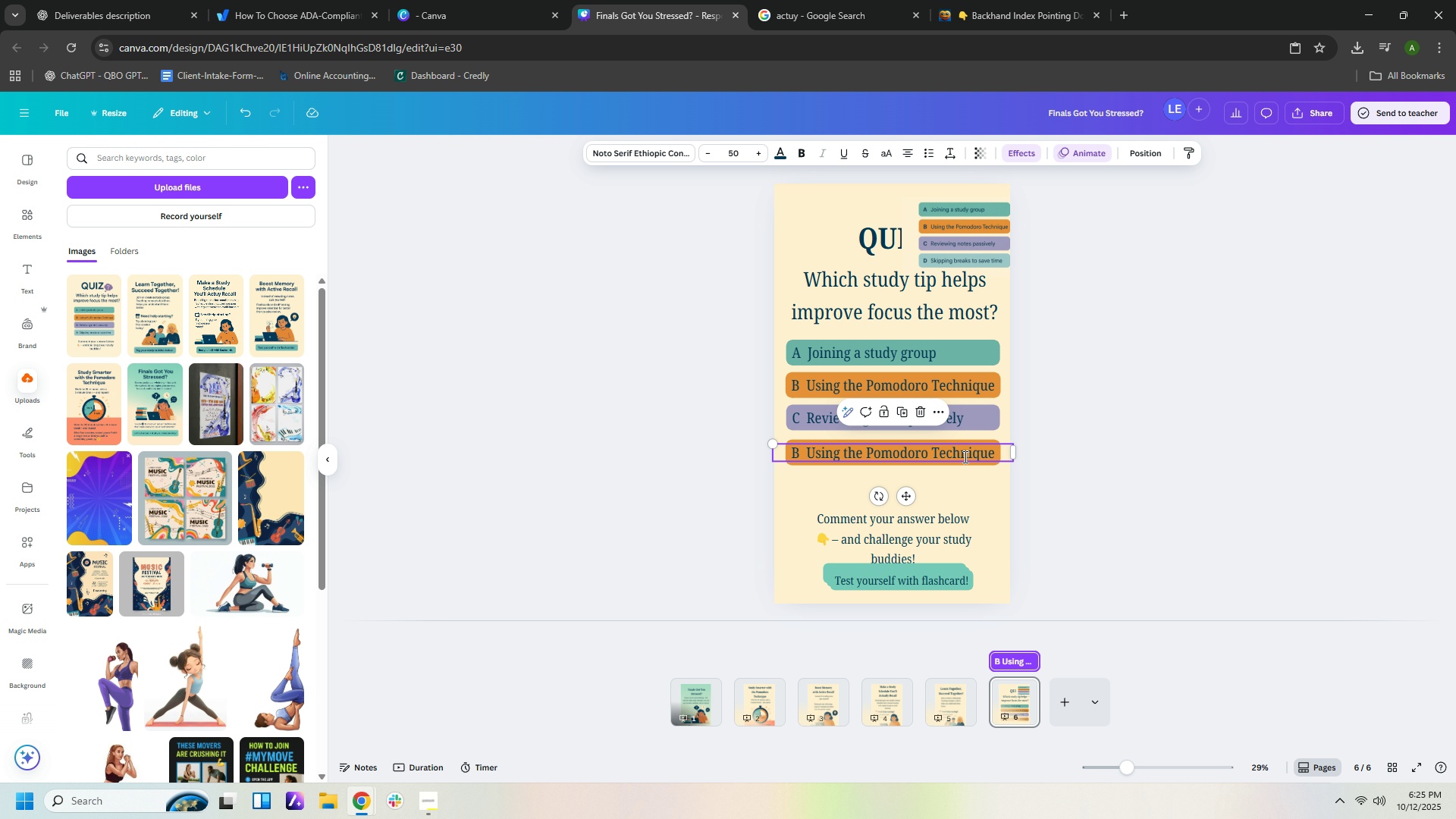 
double_click([964, 457])
 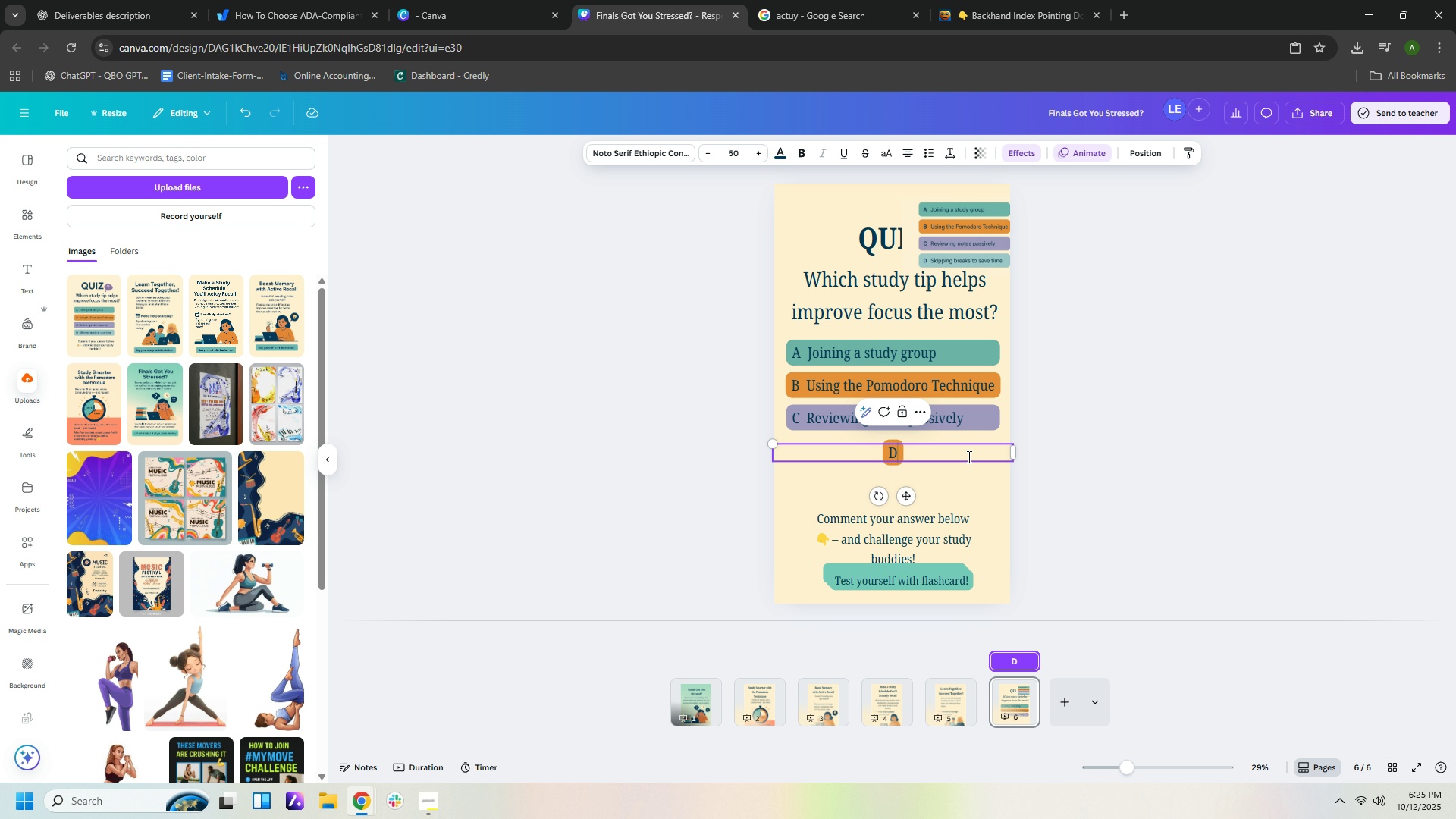 
type(D  Skippub)
key(Backspace)
key(Backspace)
type(ing breajs)
key(Backspace)
key(Backspace)
type(ks to save time    )
 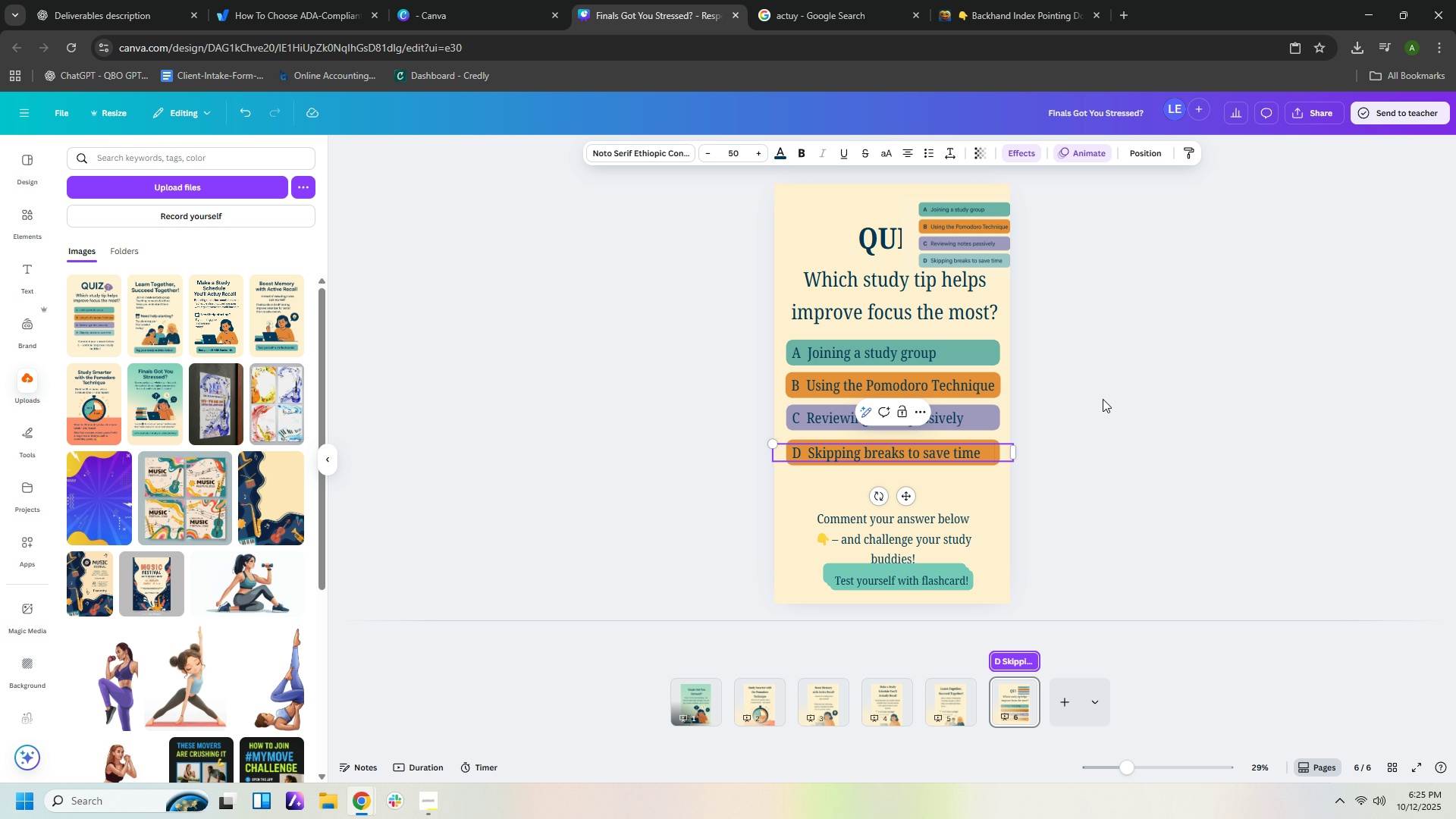 
left_click([979, 499])
 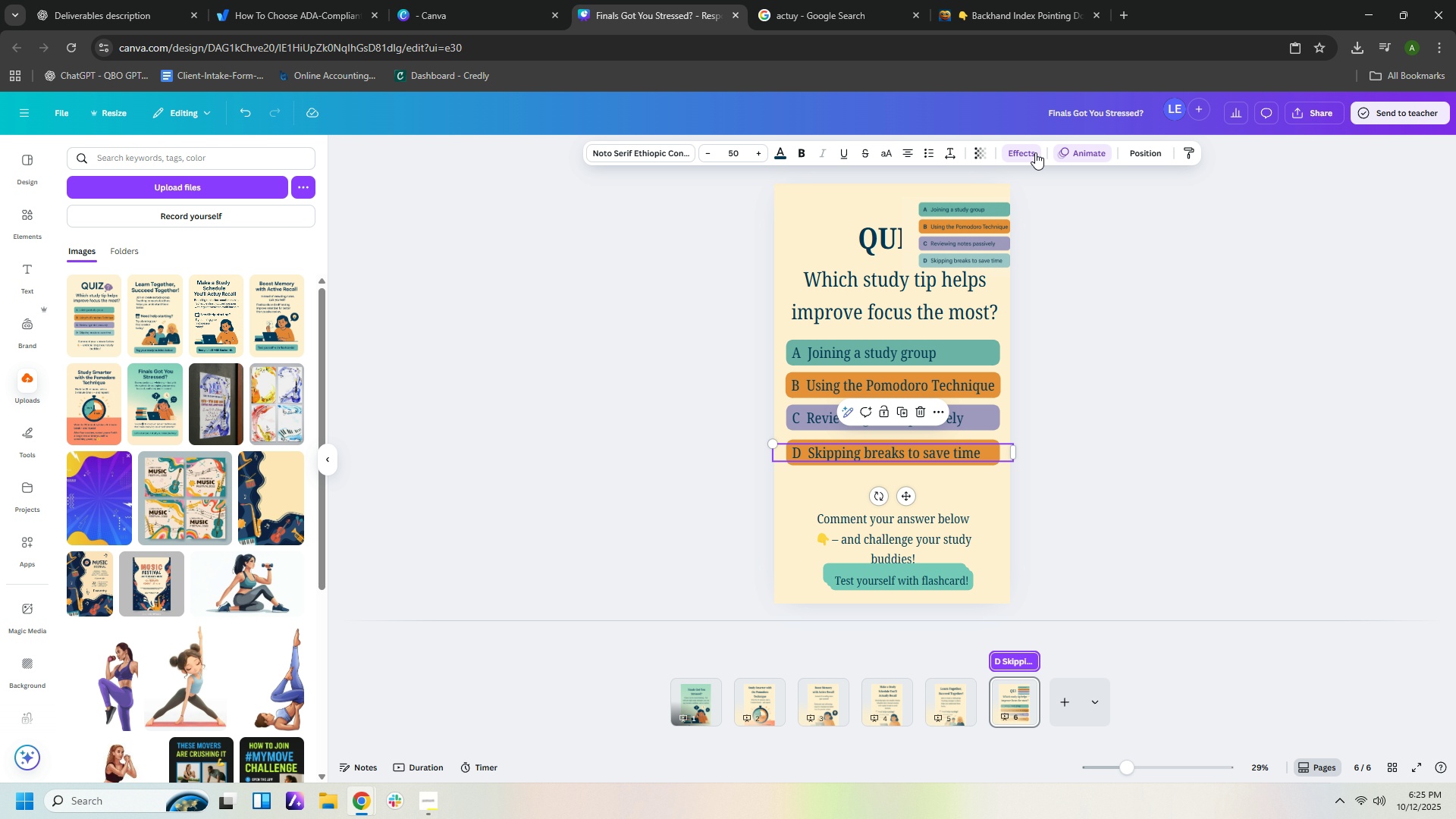 
left_click([1035, 152])
 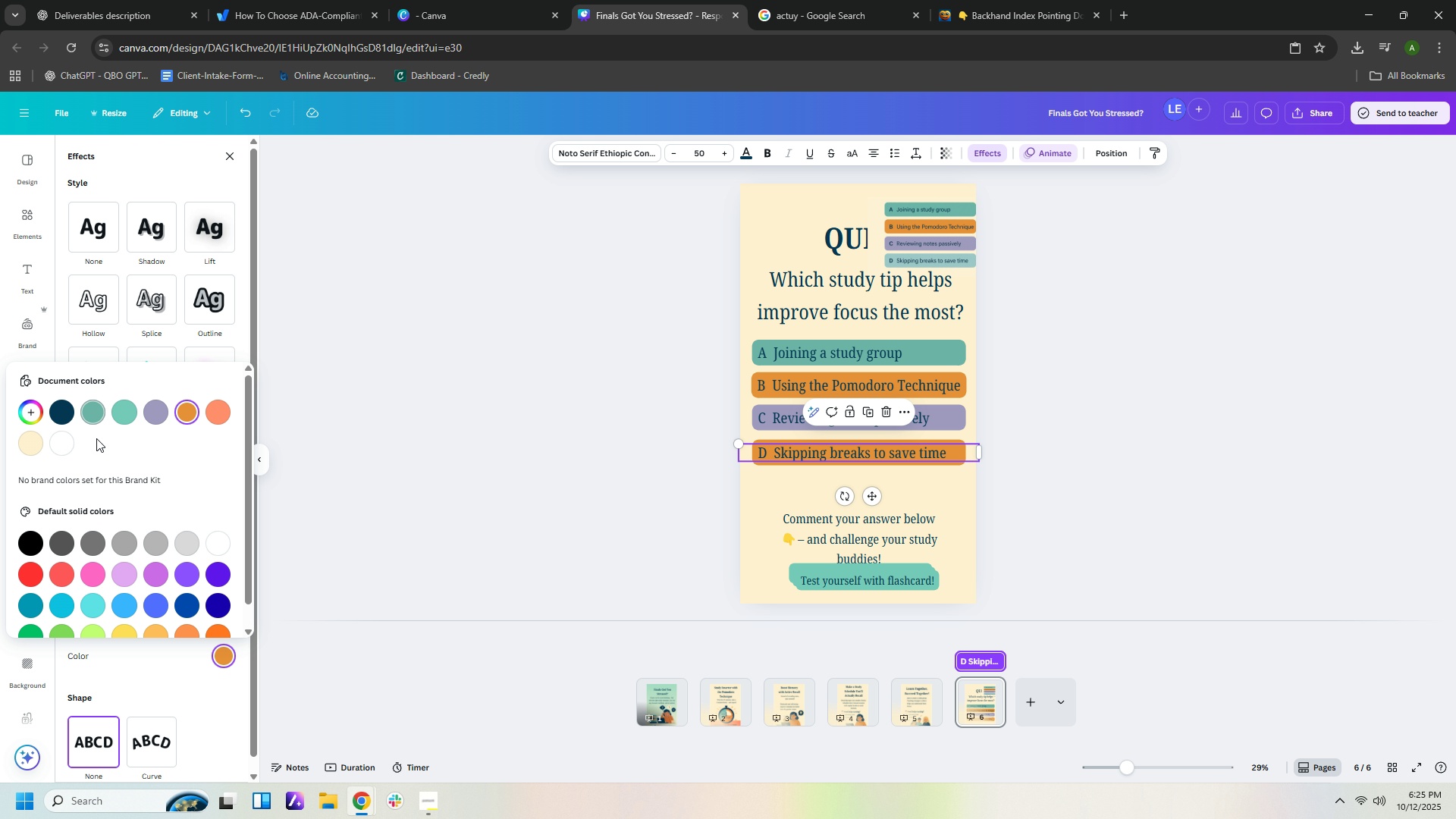 
left_click([37, 417])
 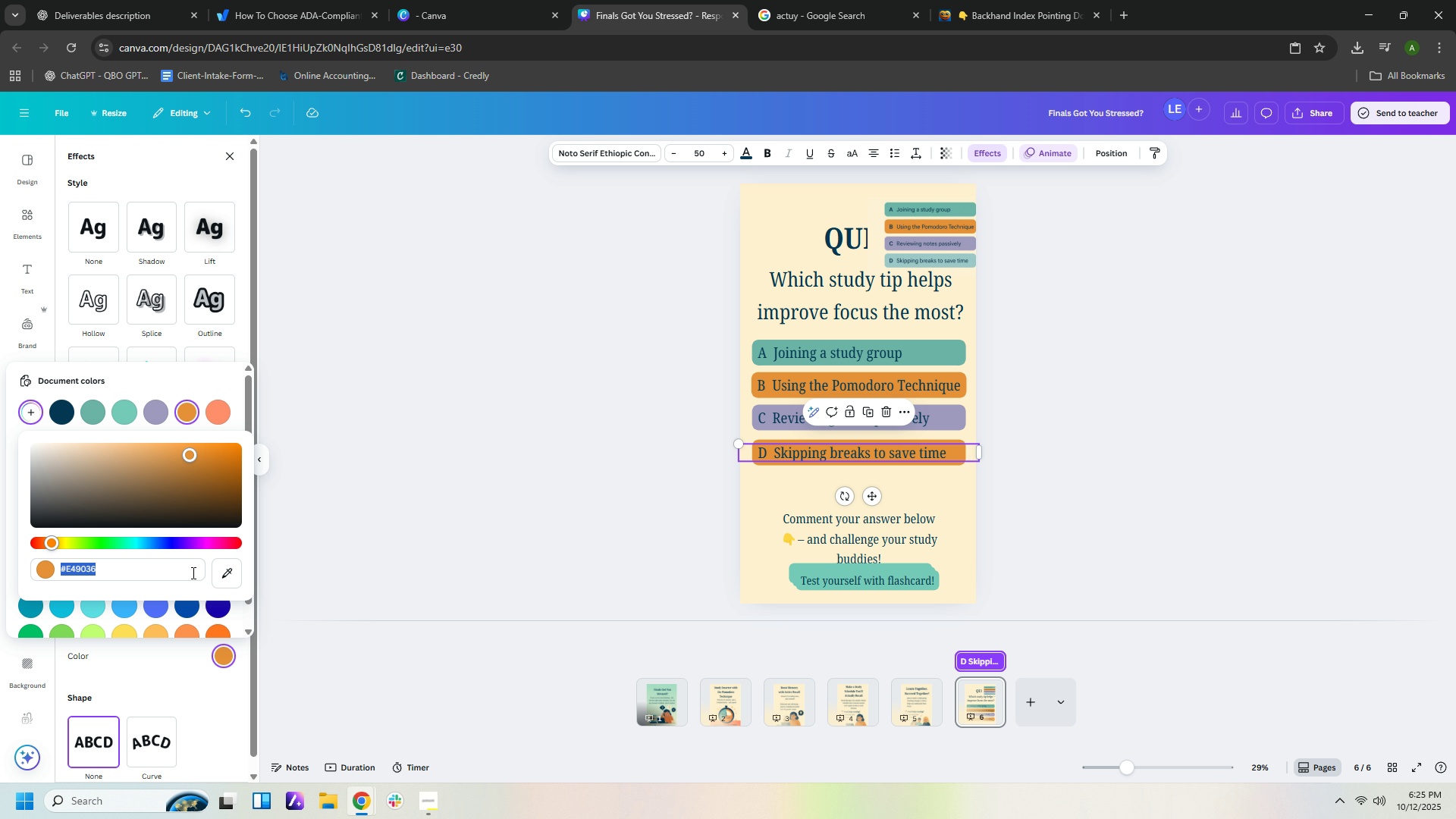 
left_click([234, 576])
 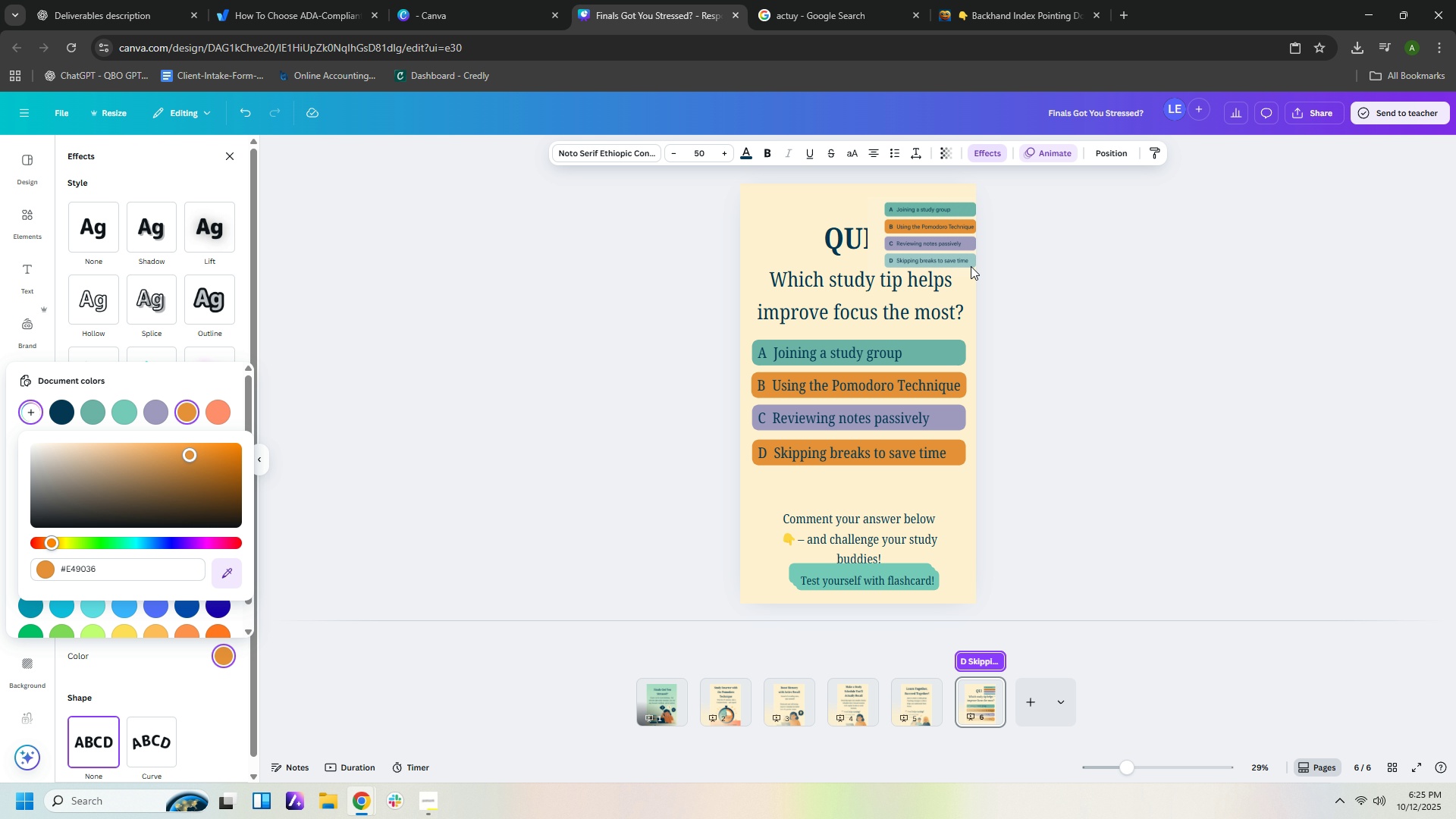 
left_click([971, 266])
 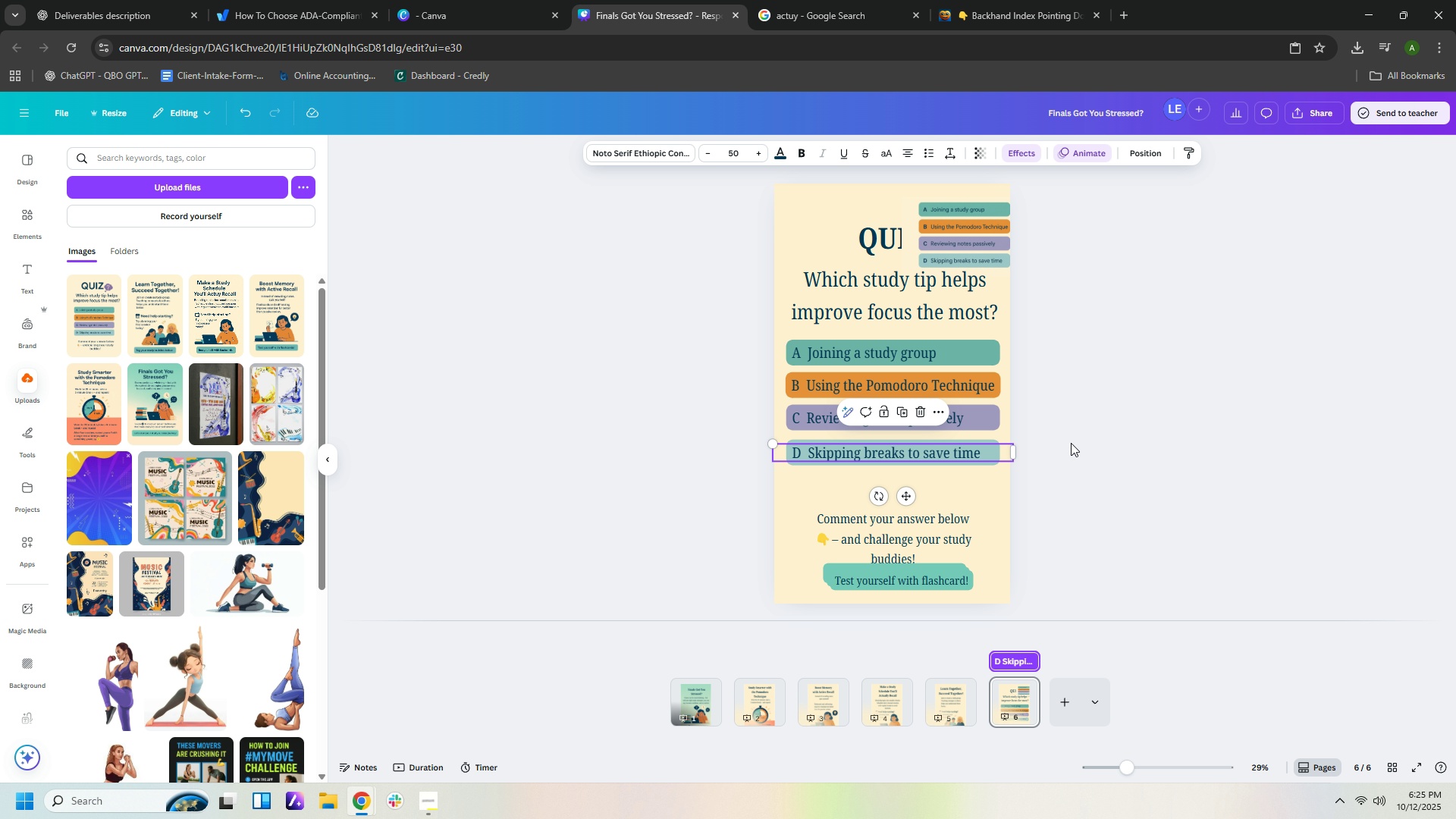 
left_click([1089, 494])
 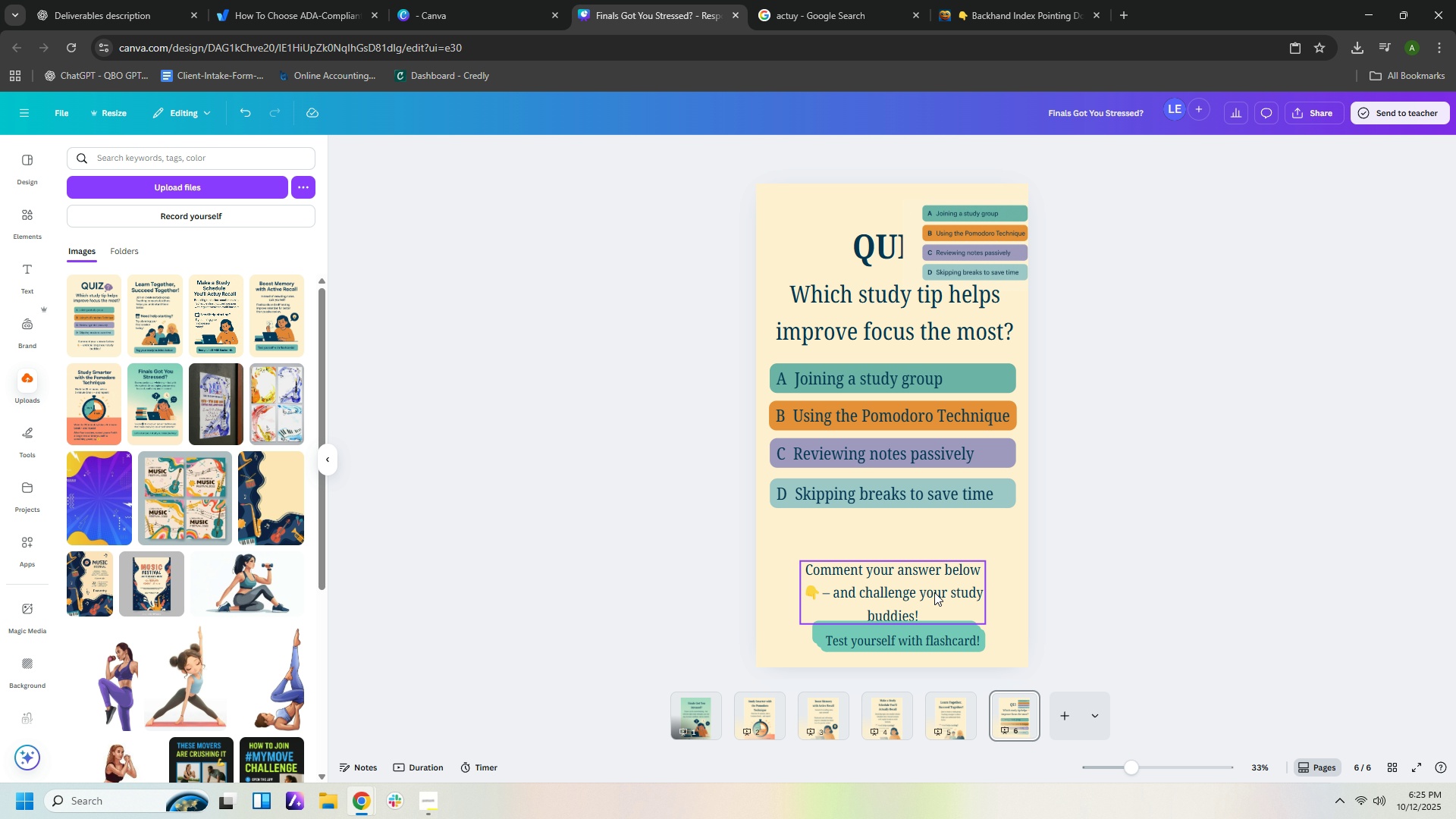 
left_click_drag(start_coordinate=[934, 590], to_coordinate=[934, 570])
 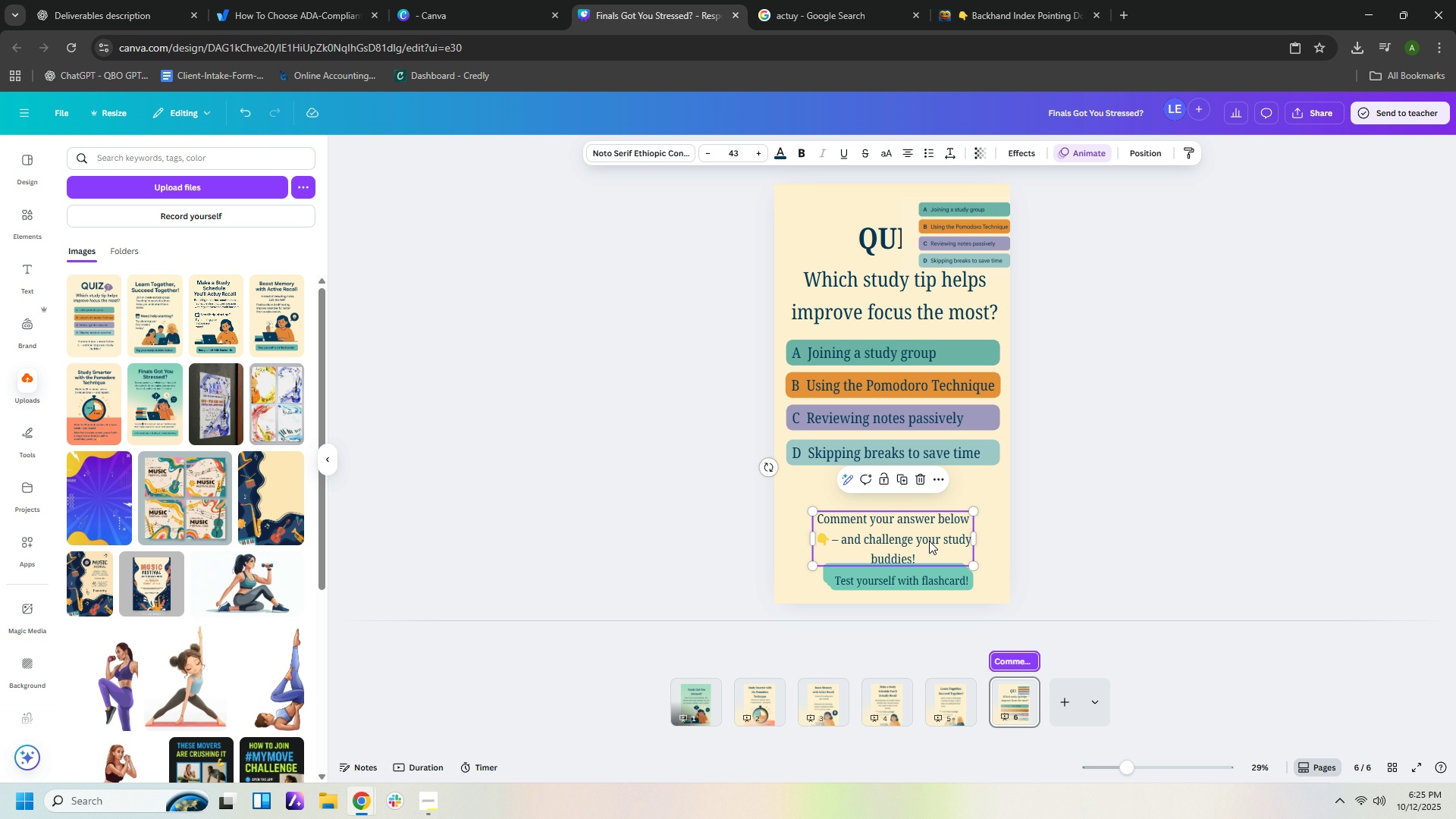 
left_click_drag(start_coordinate=[929, 541], to_coordinate=[929, 511])
 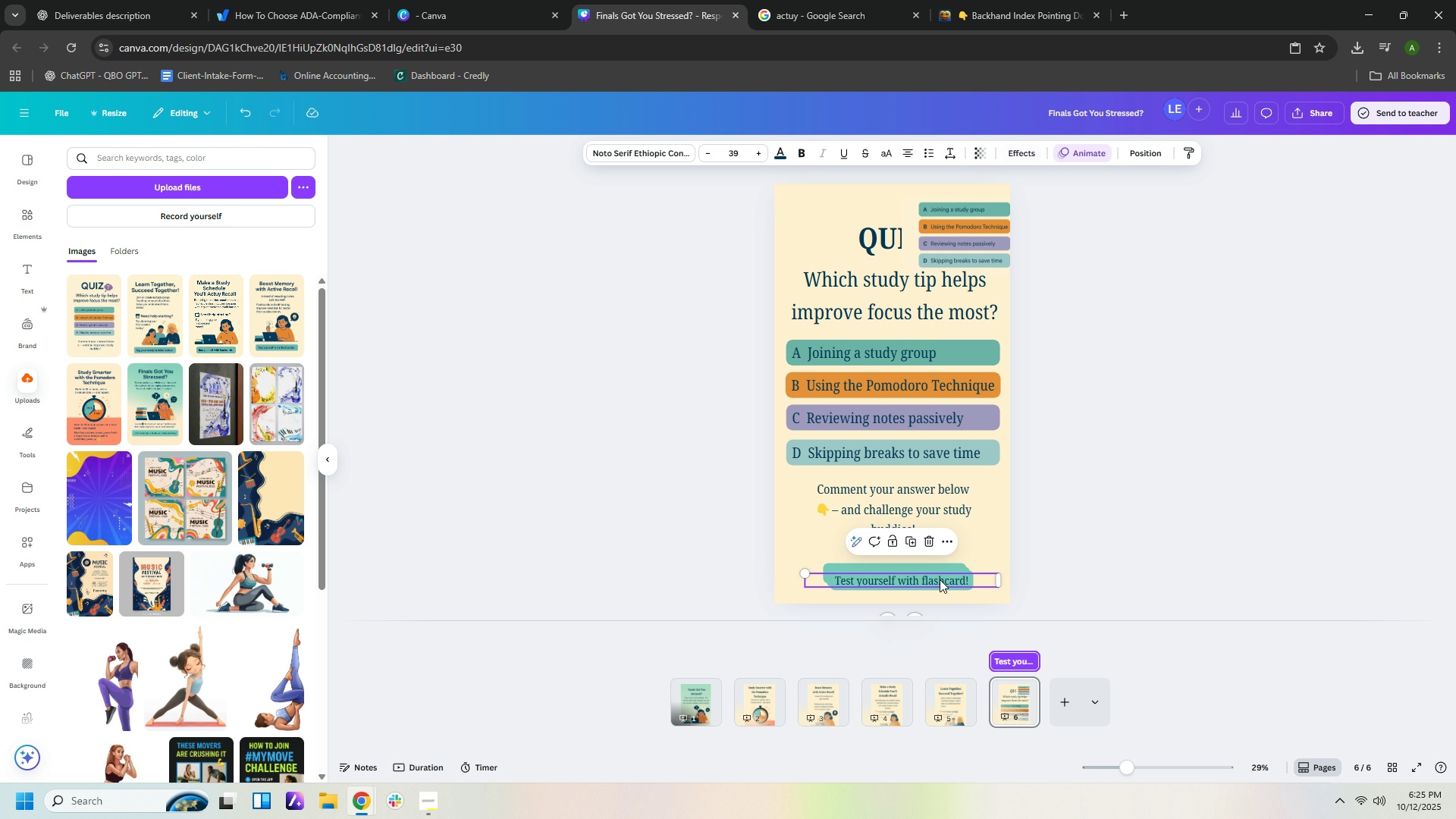 
left_click([940, 579])
 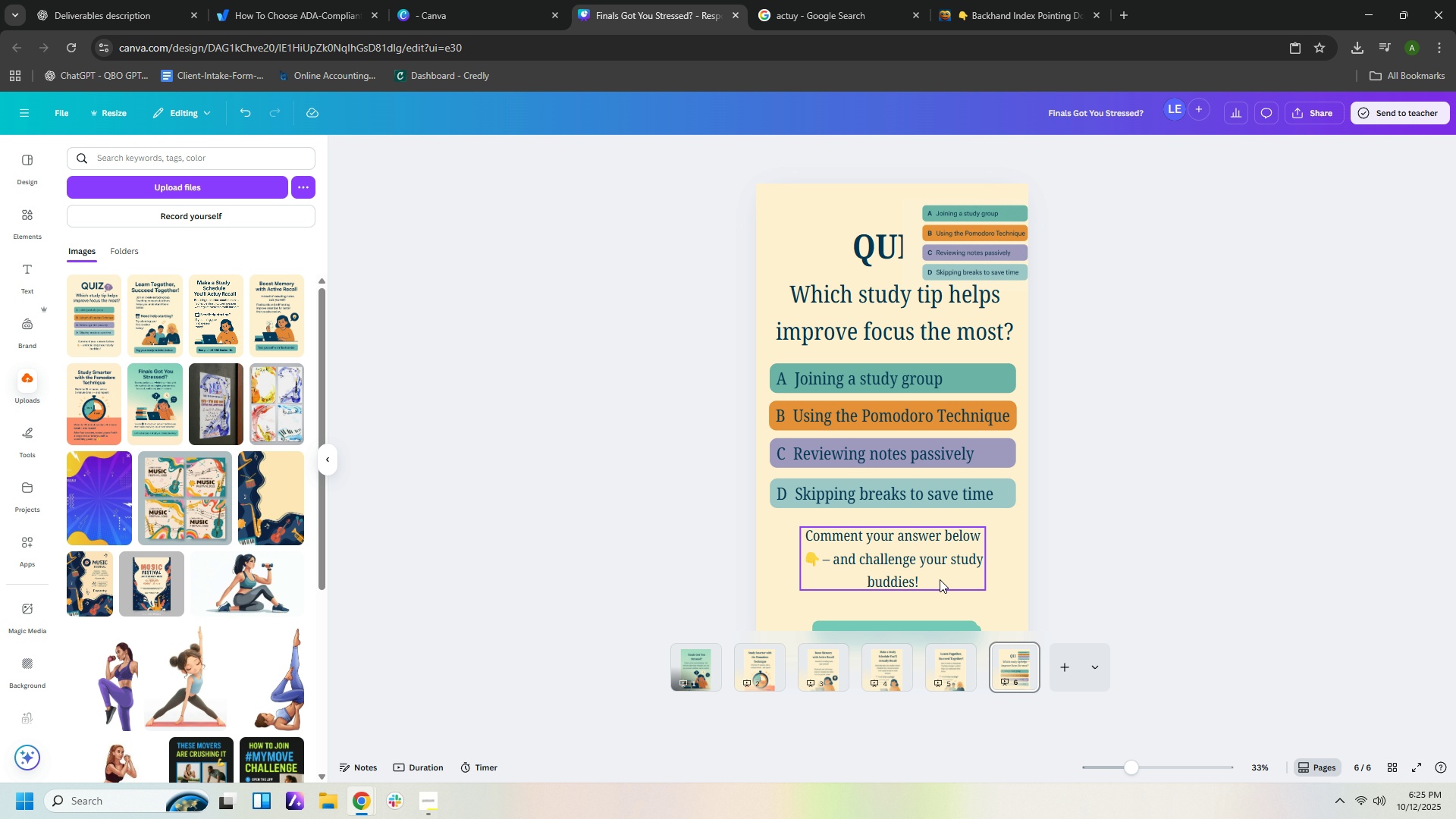 
key(Delete)
 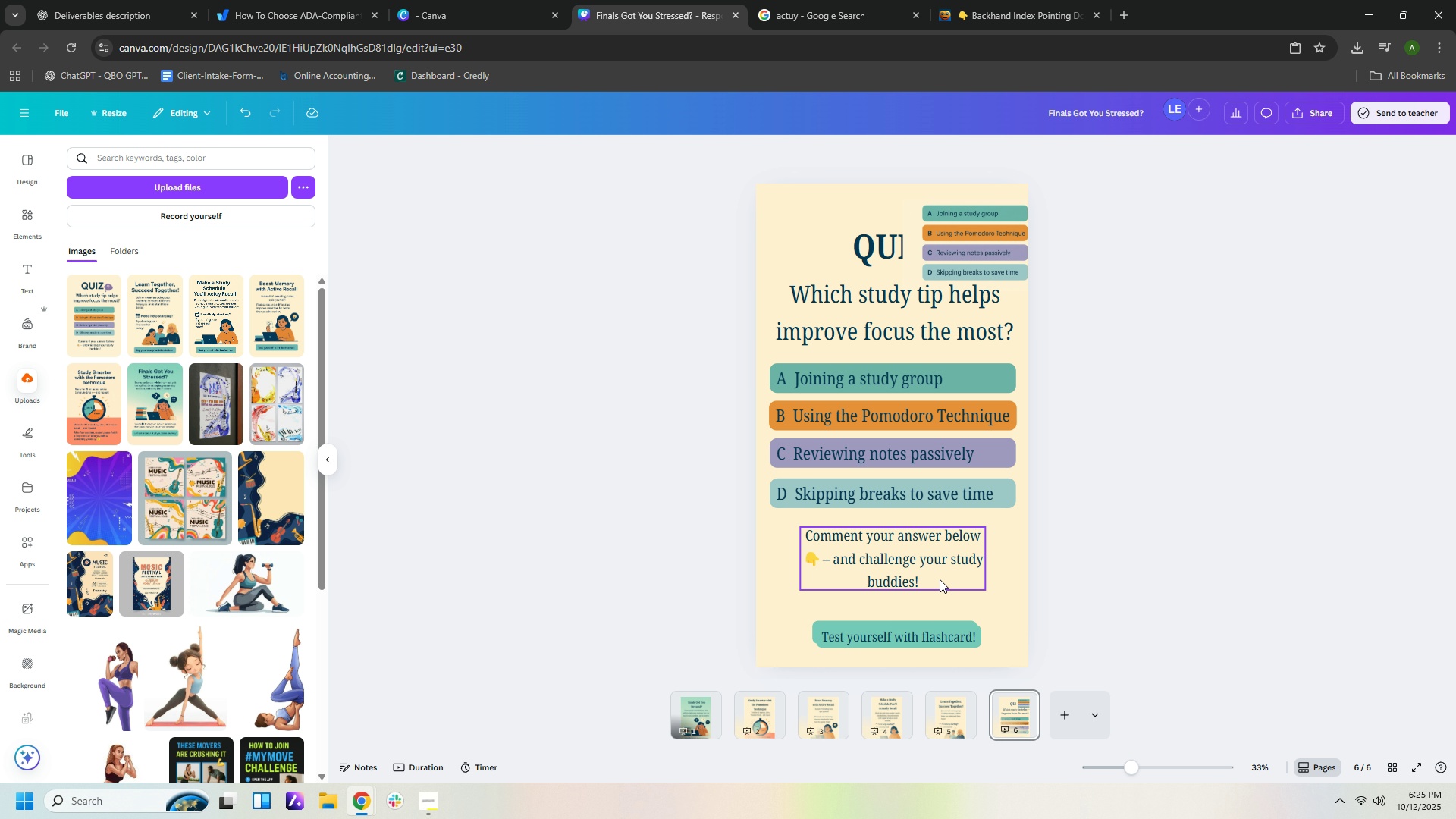 
left_click([940, 579])
 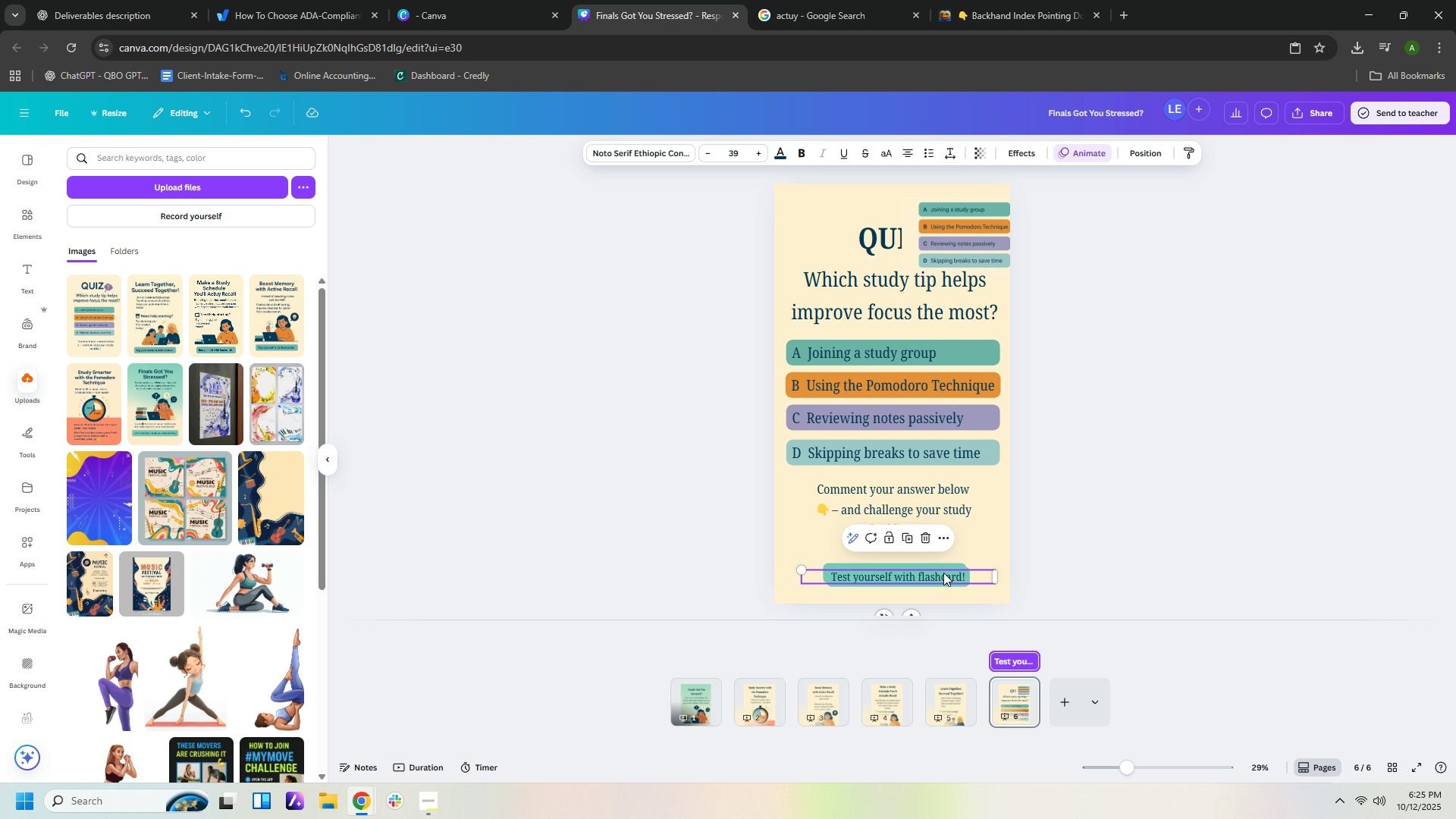 
left_click([943, 573])
 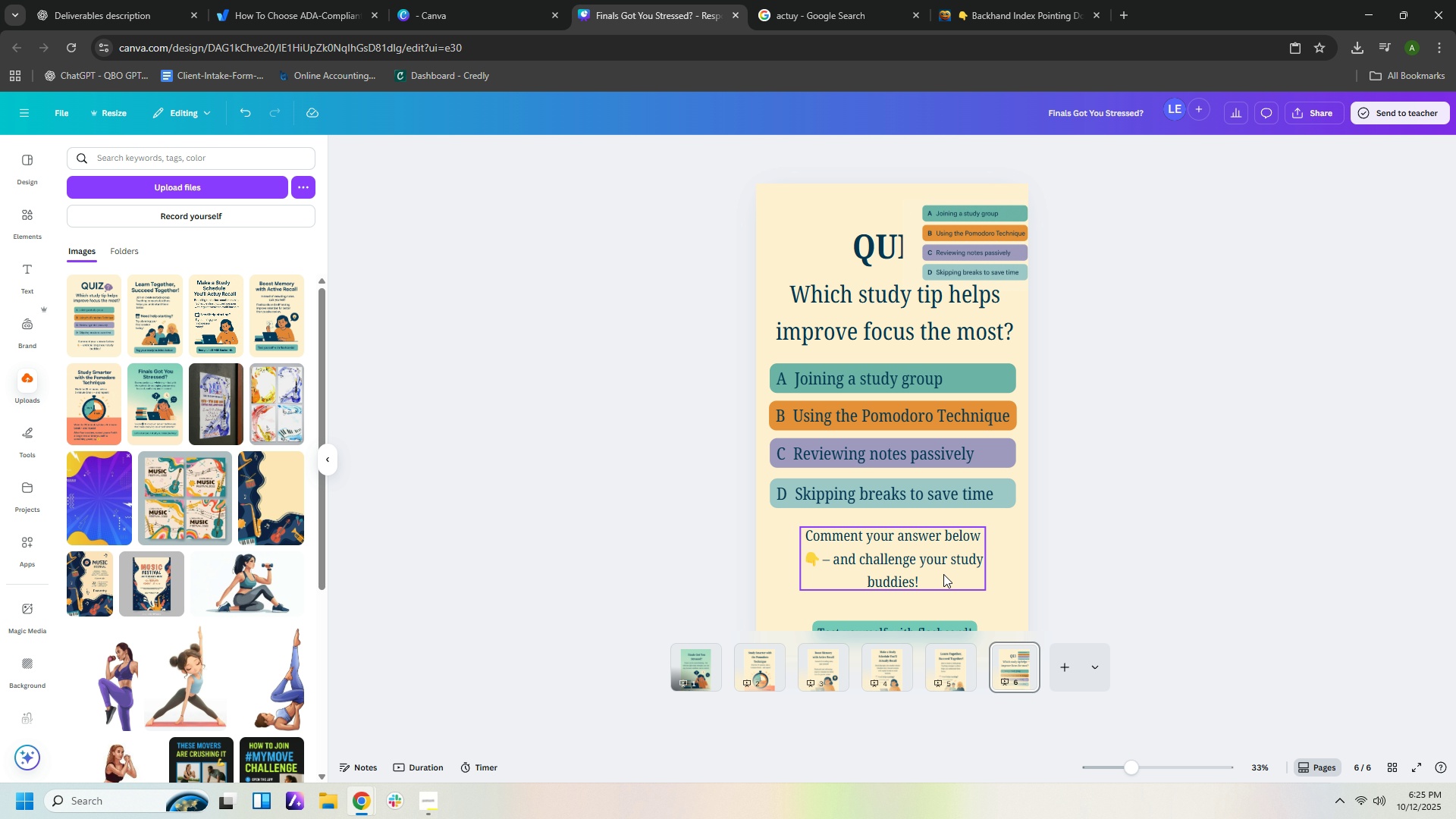 
key(Delete)
 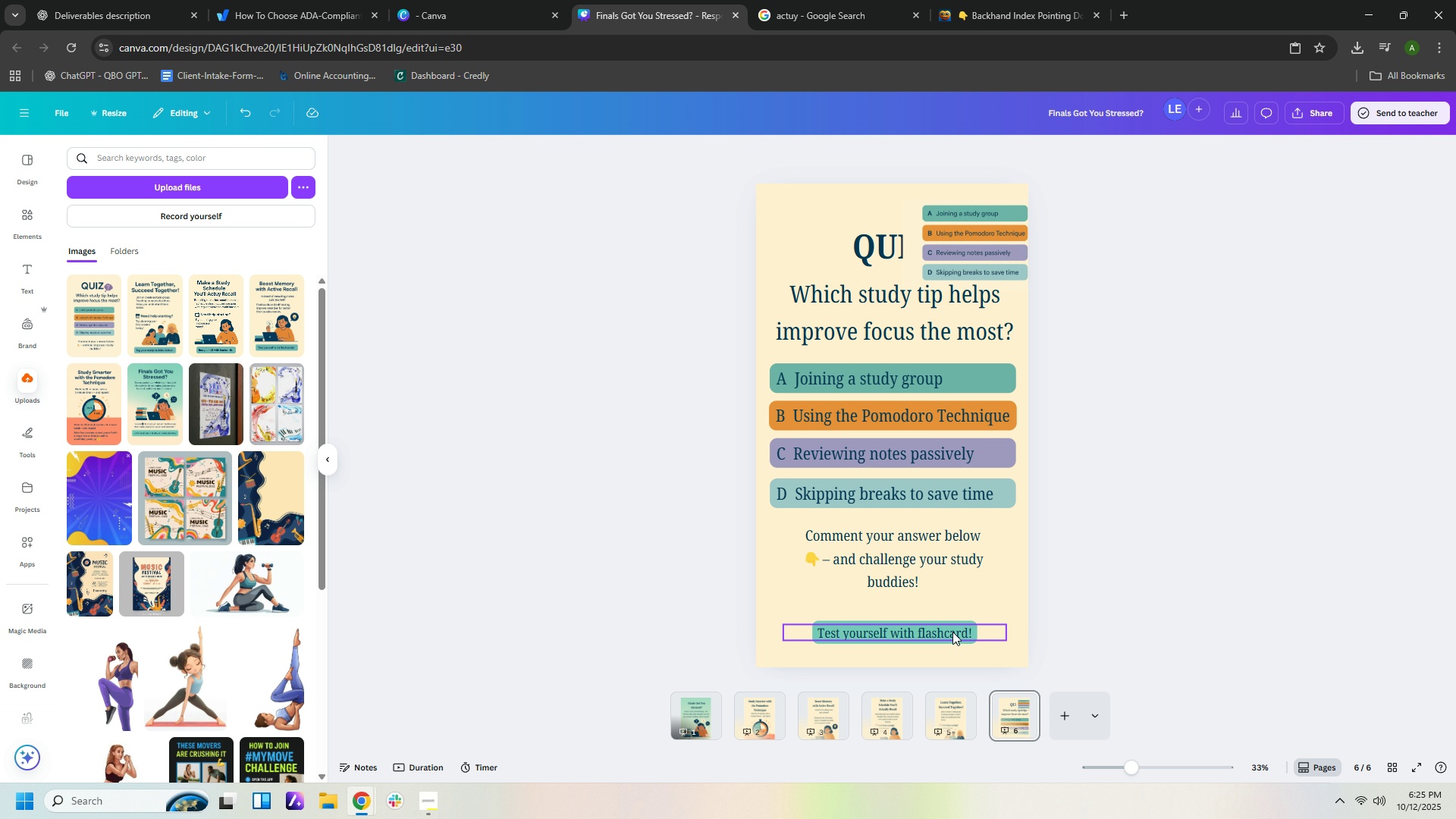 
left_click([952, 632])
 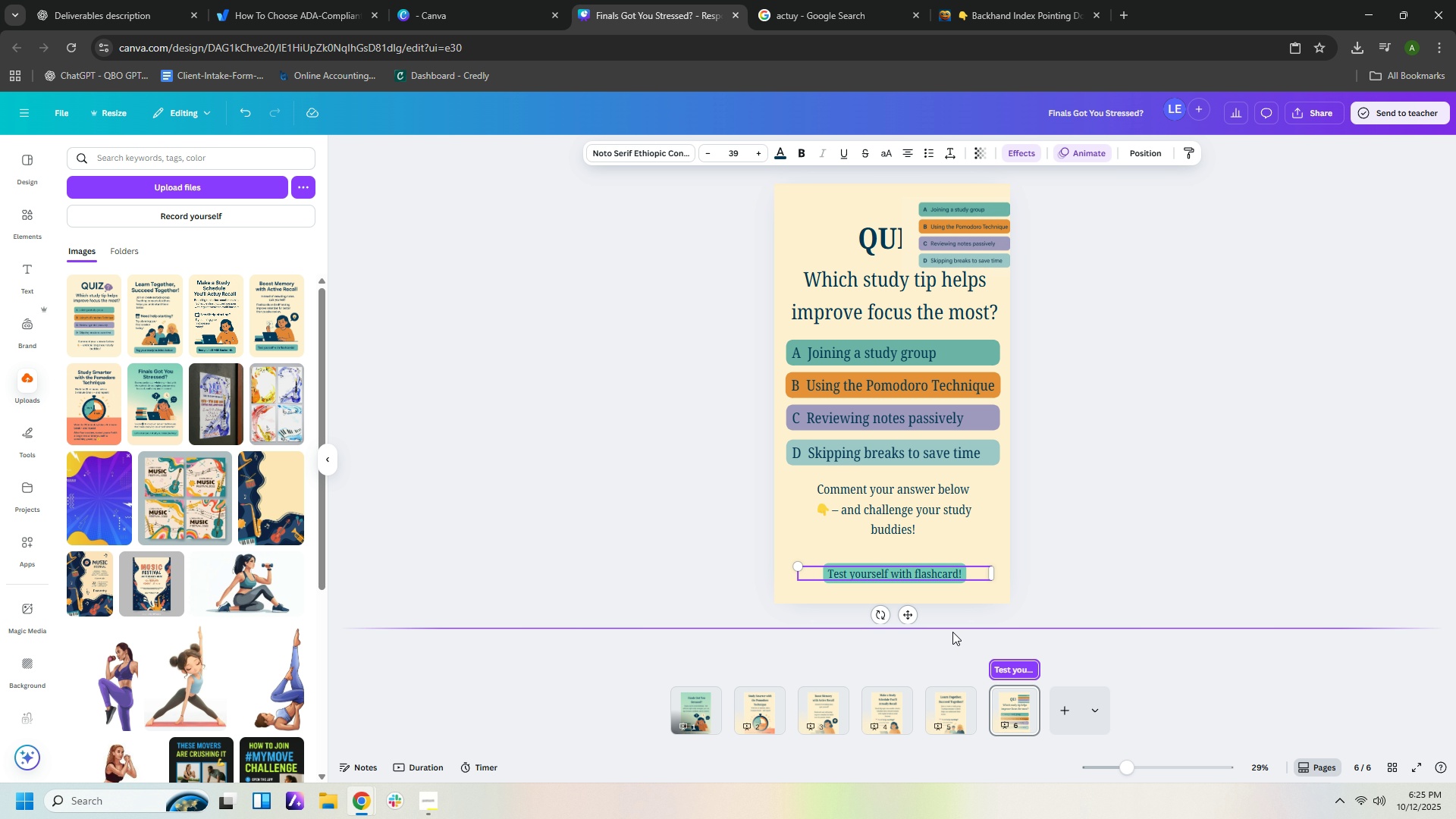 
key(Delete)
 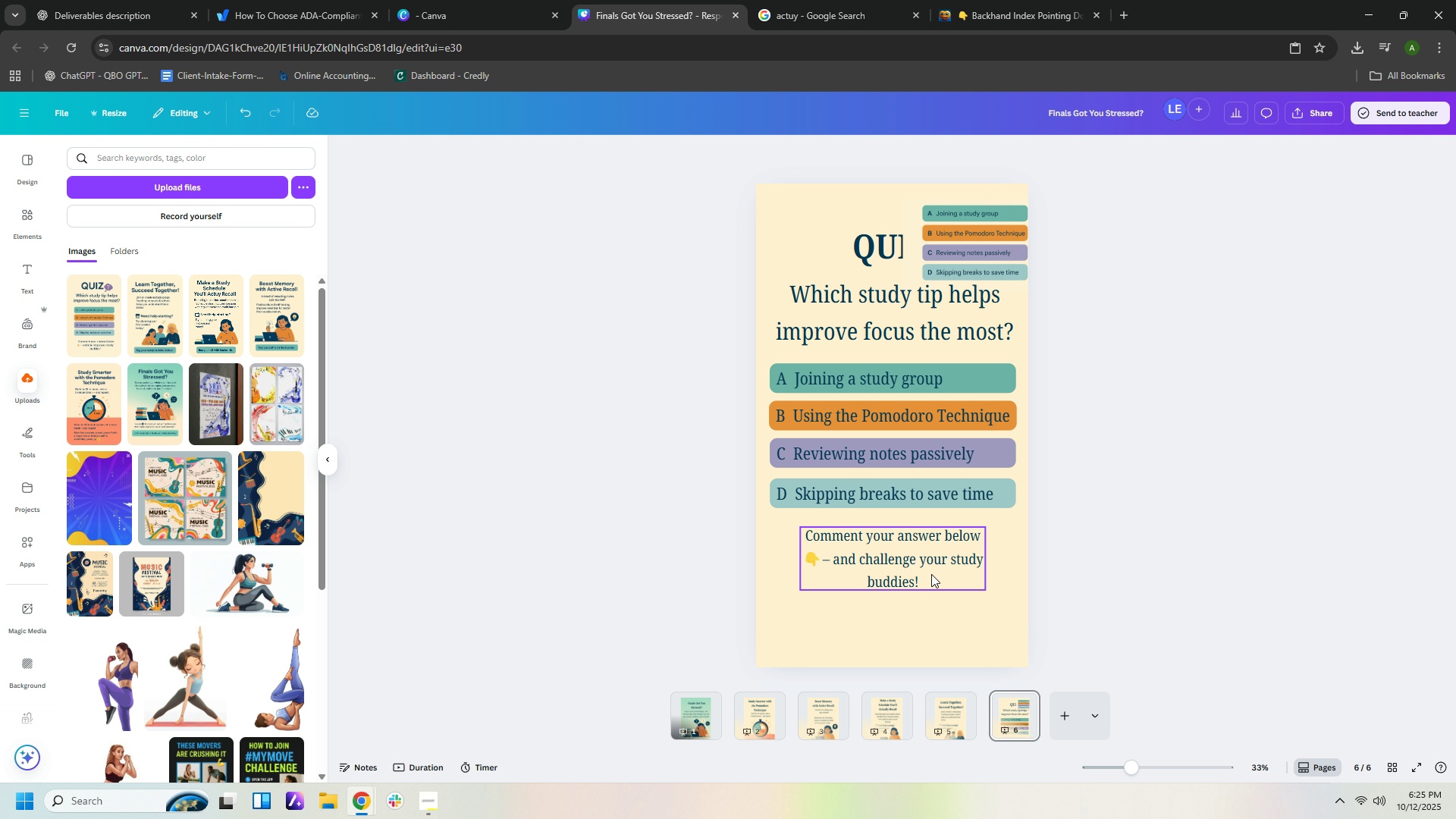 
left_click_drag(start_coordinate=[919, 566], to_coordinate=[921, 589])
 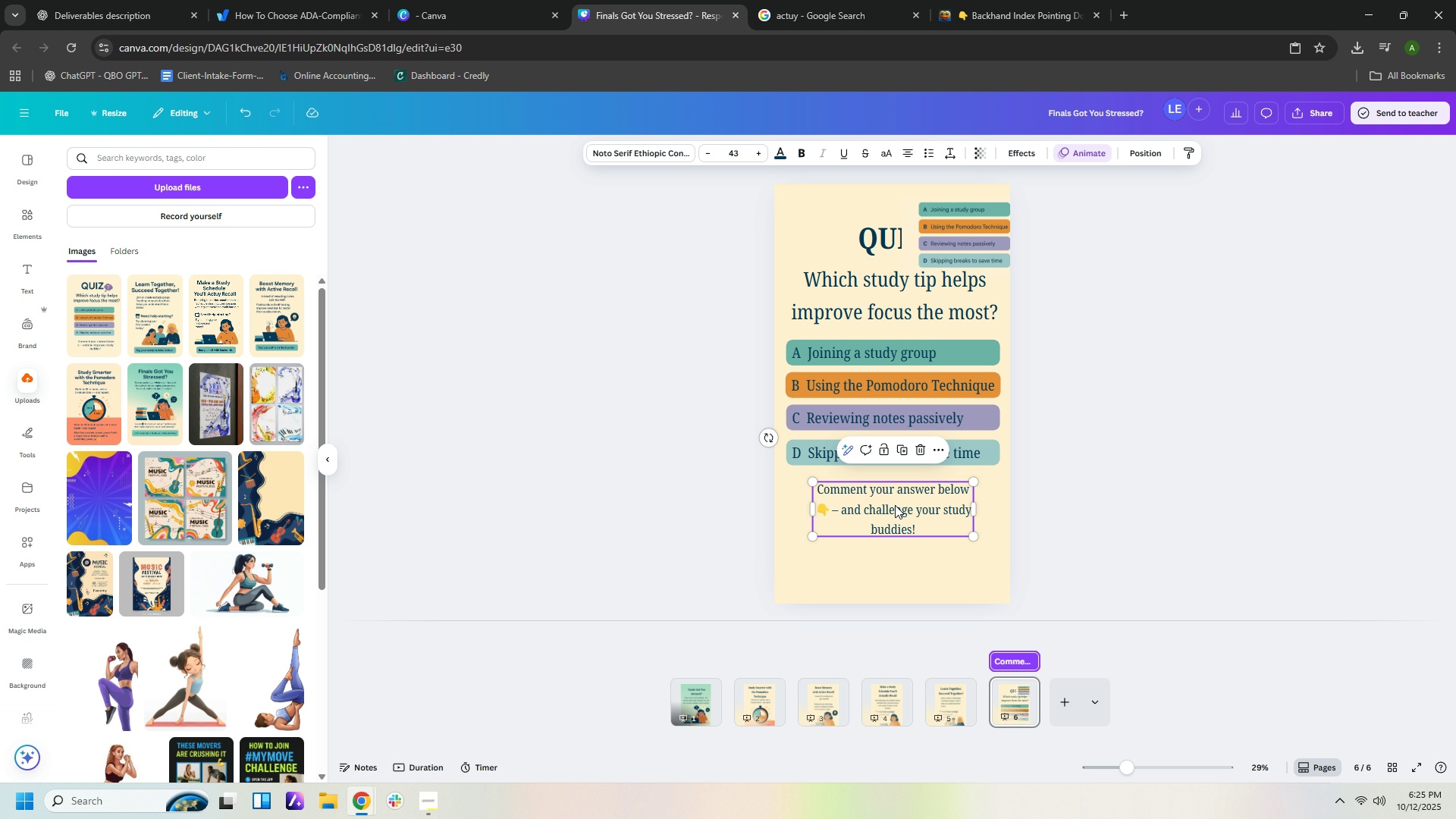 
left_click_drag(start_coordinate=[896, 505], to_coordinate=[900, 525])
 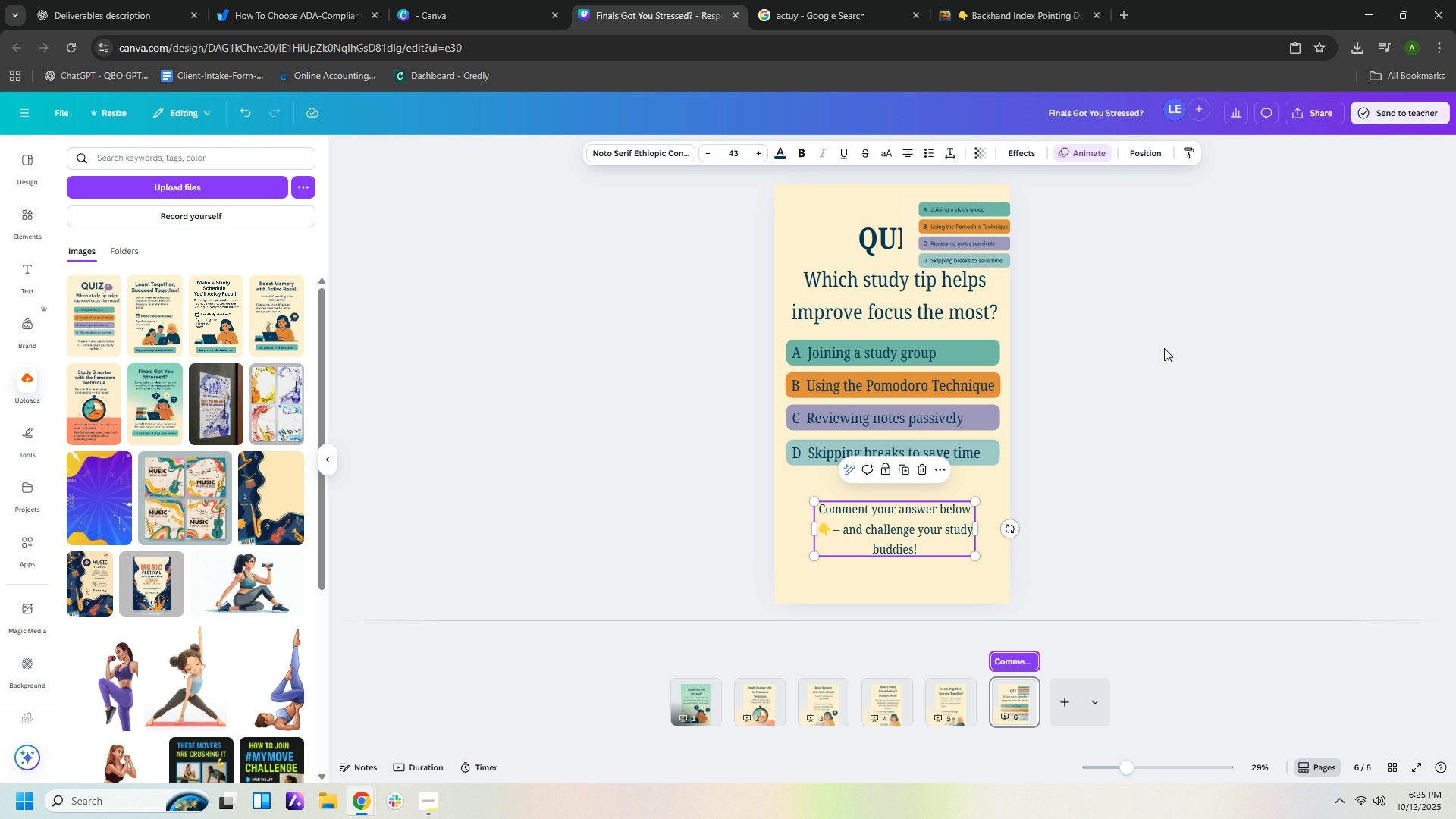 
left_click([1155, 378])
 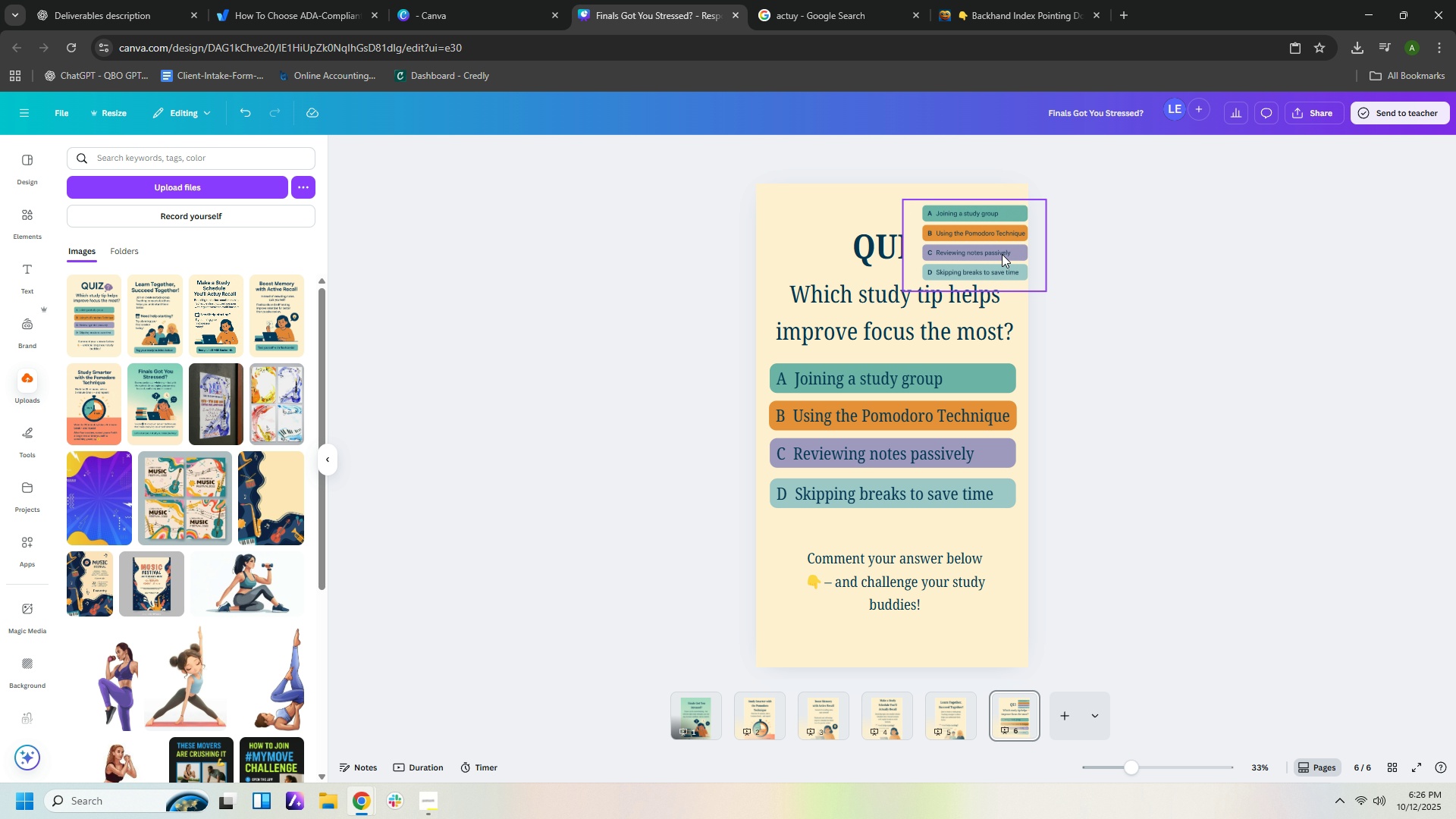 
left_click([1002, 254])
 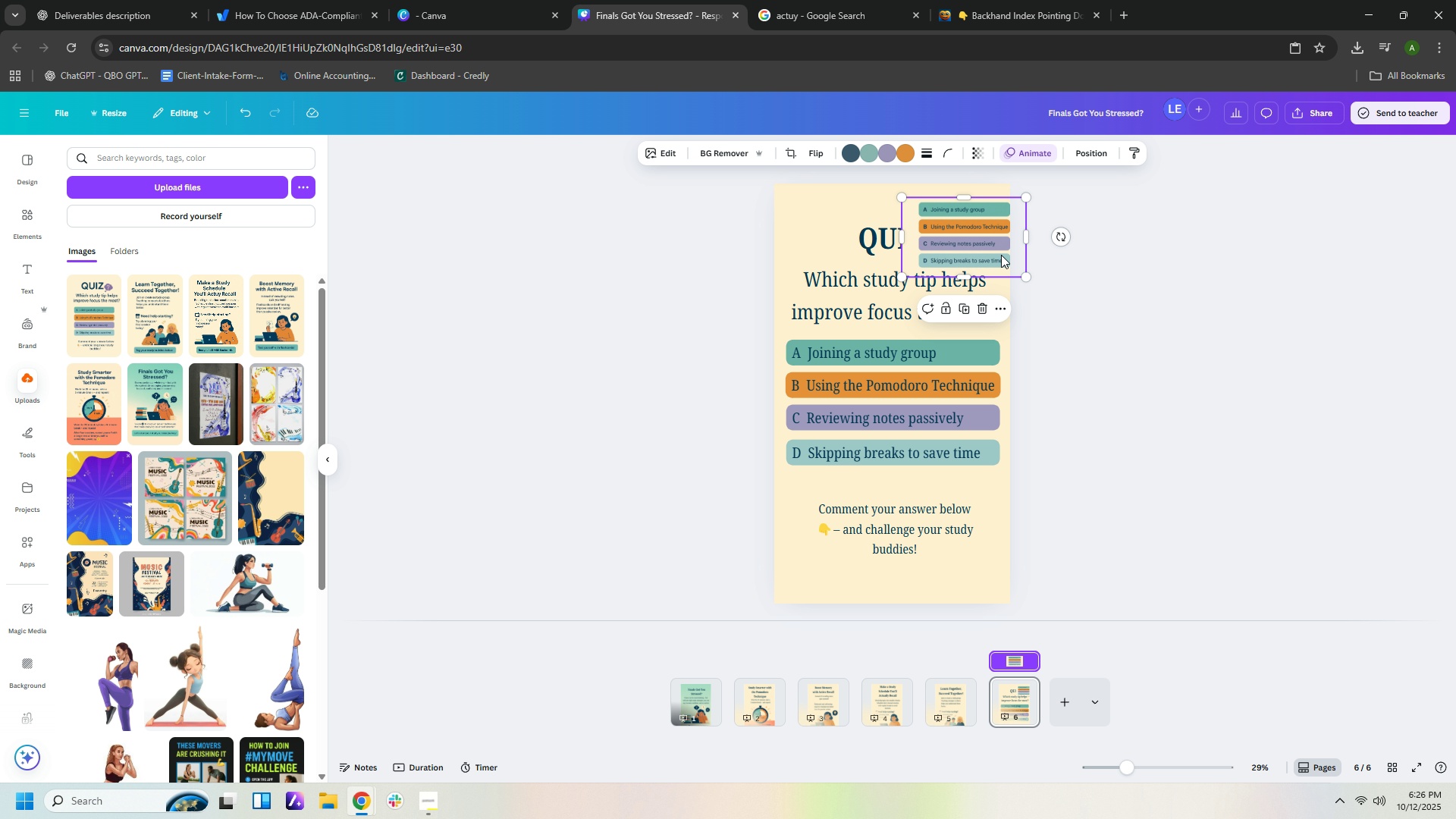 
key(Delete)
 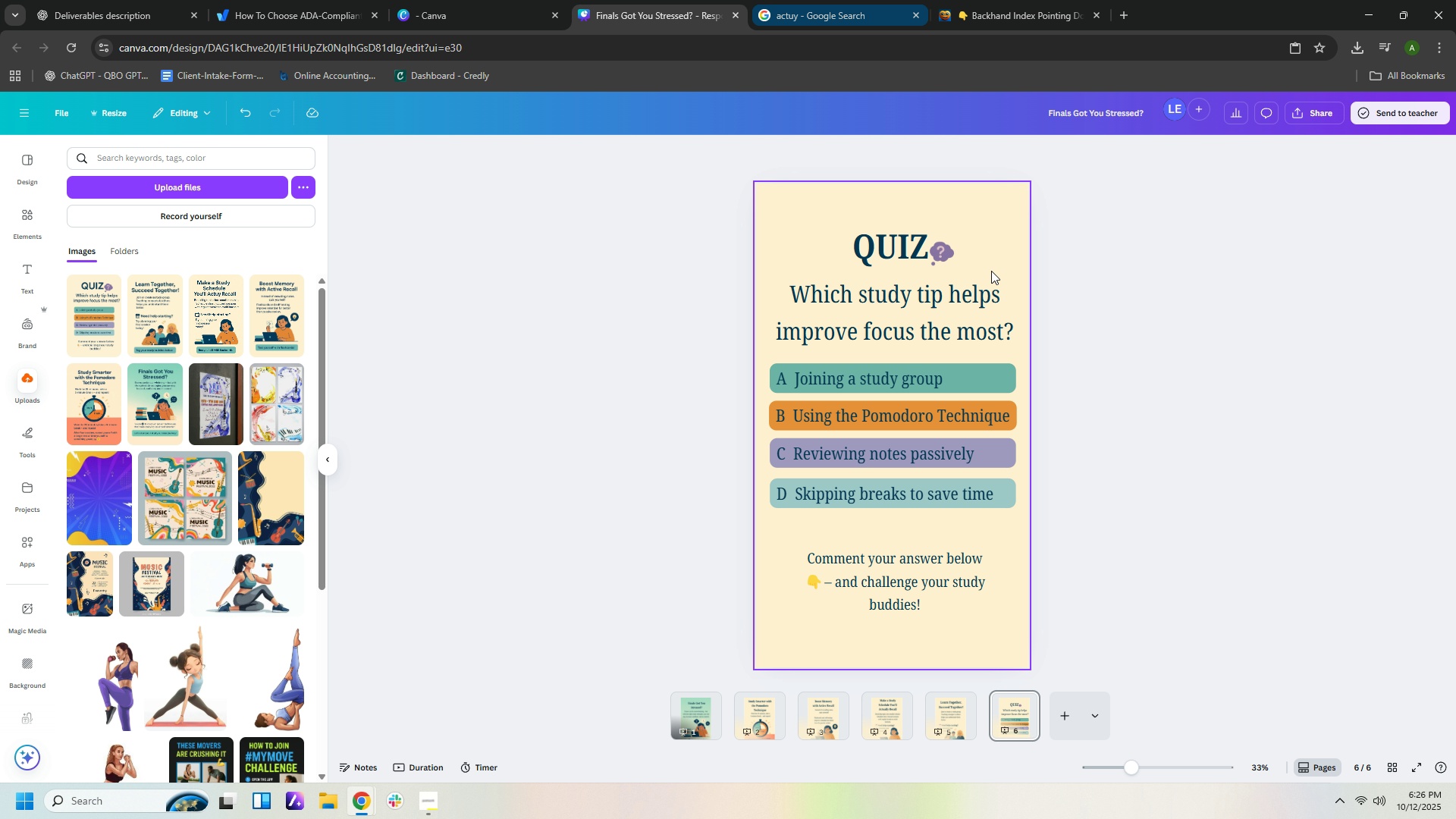 
wait(11.54)
 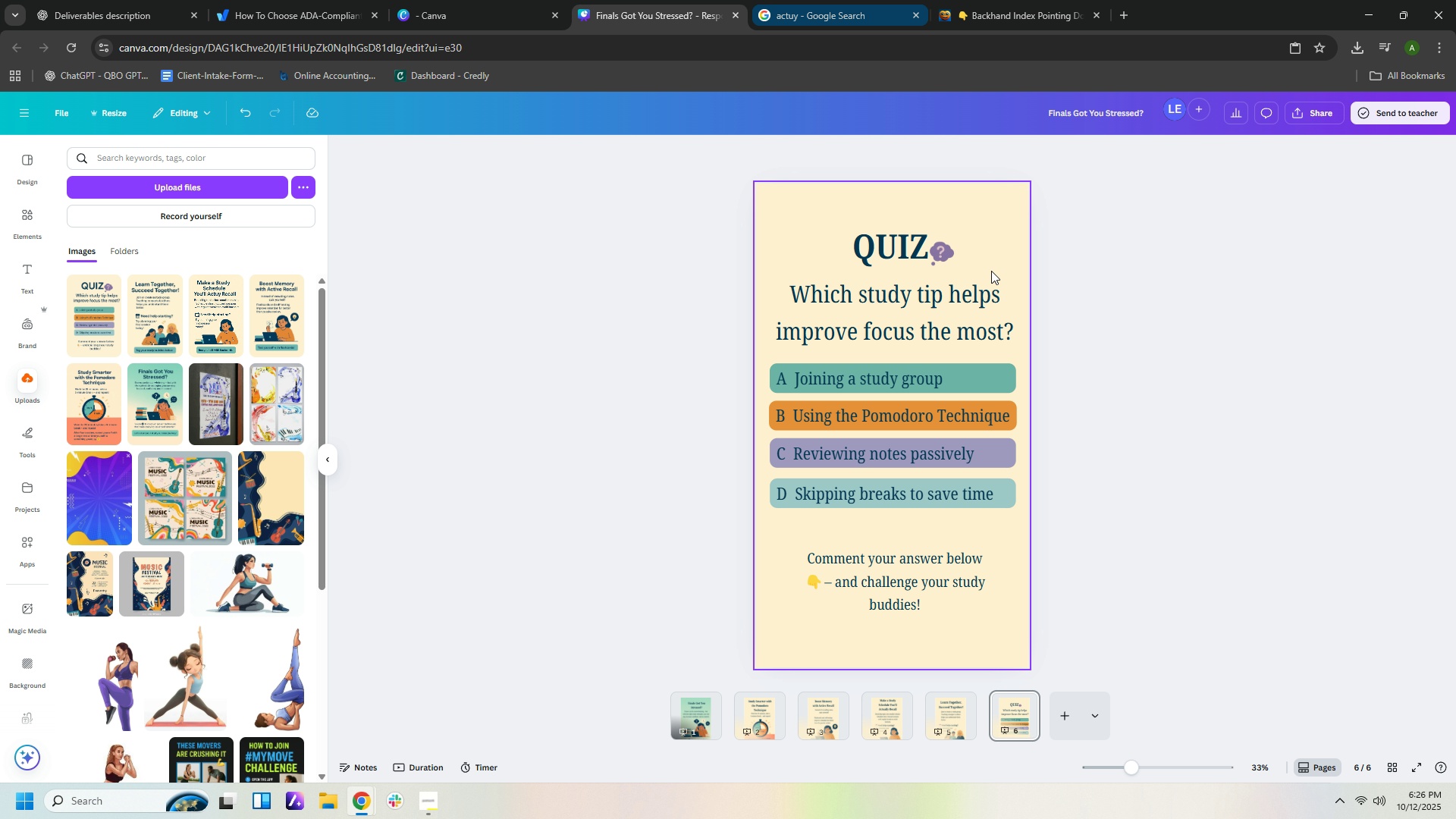 
left_click([743, 152])
 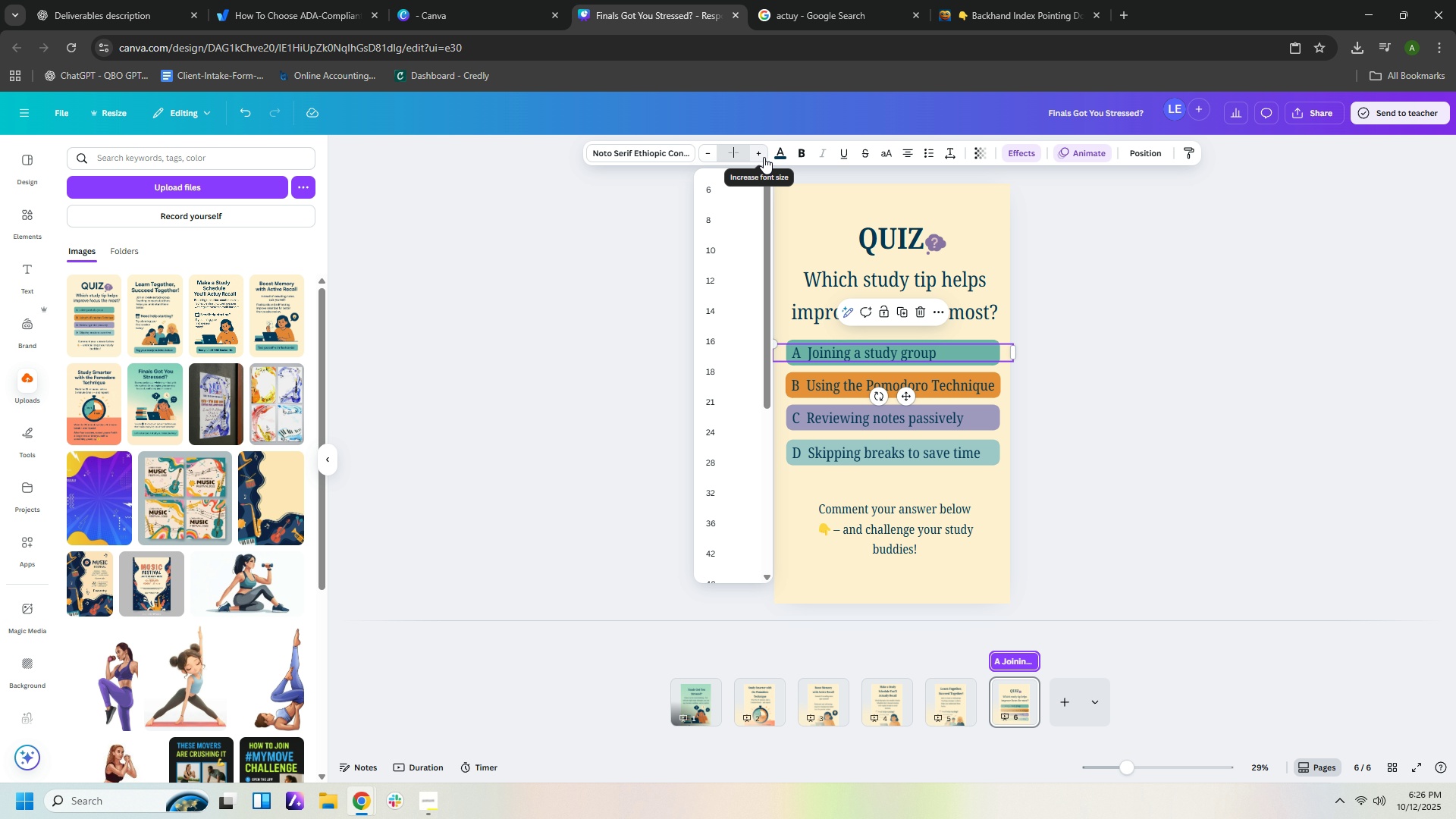 
key(Backspace)
 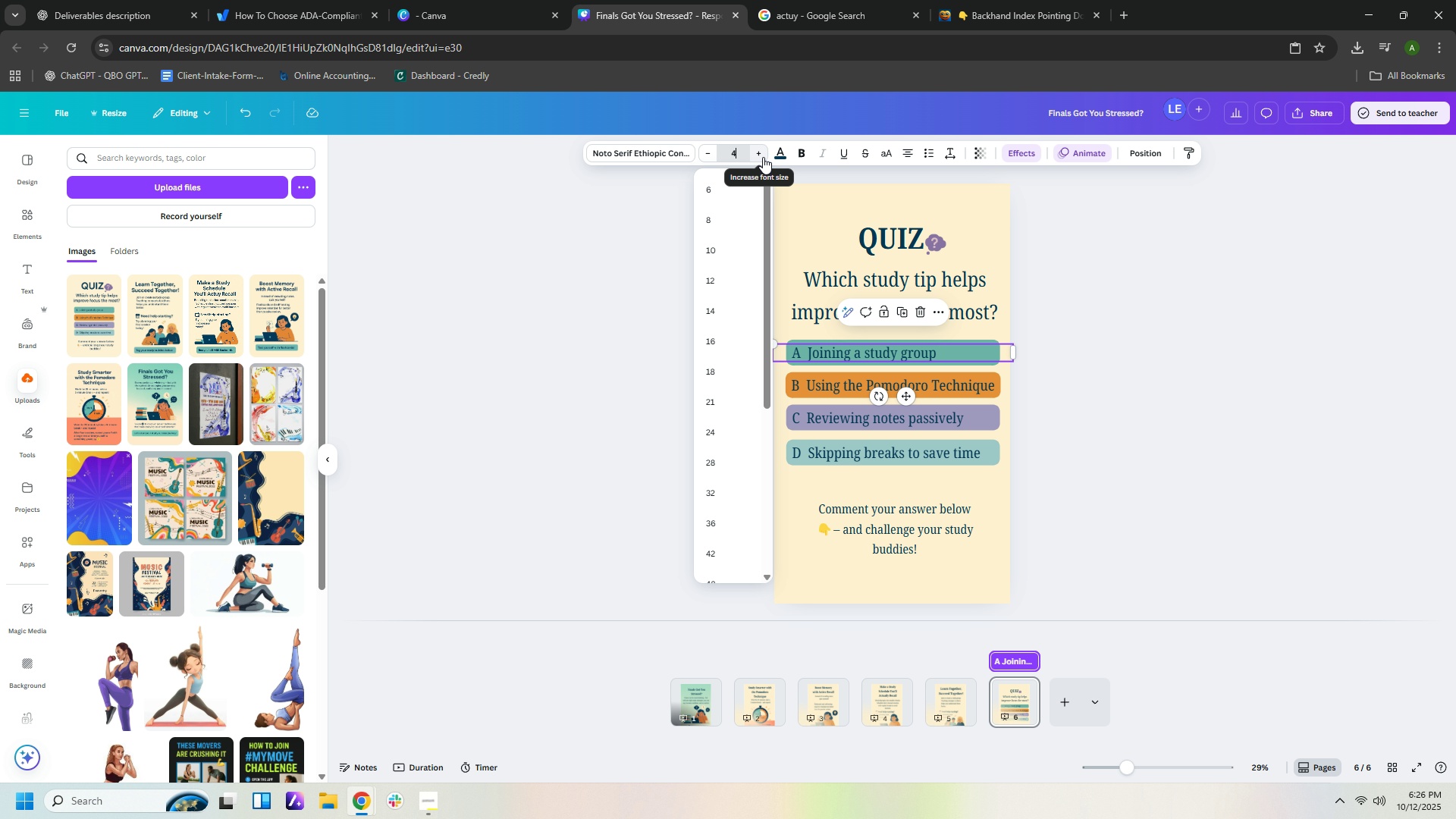 
key(Backspace)
 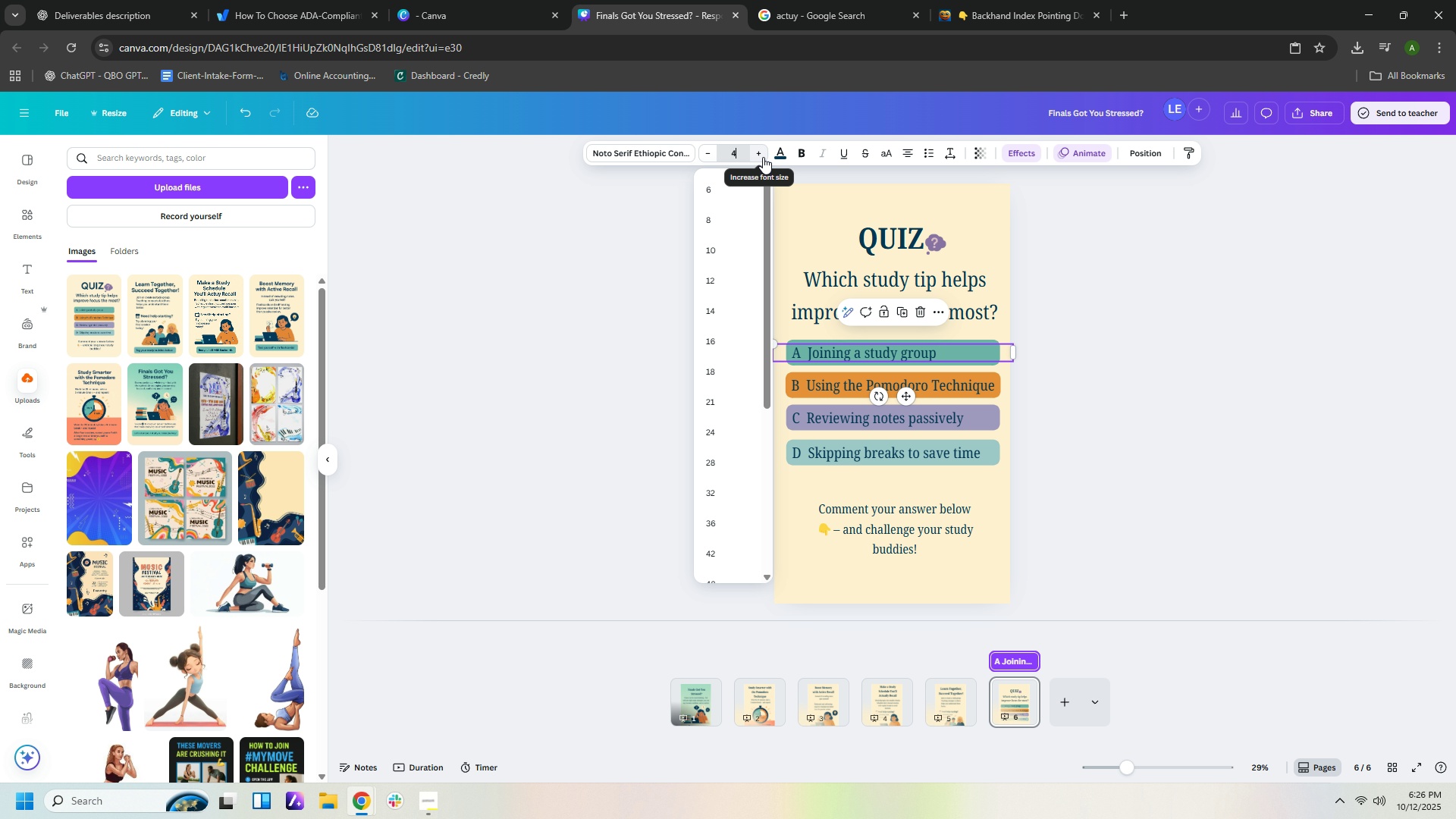 
key(Numpad4)
 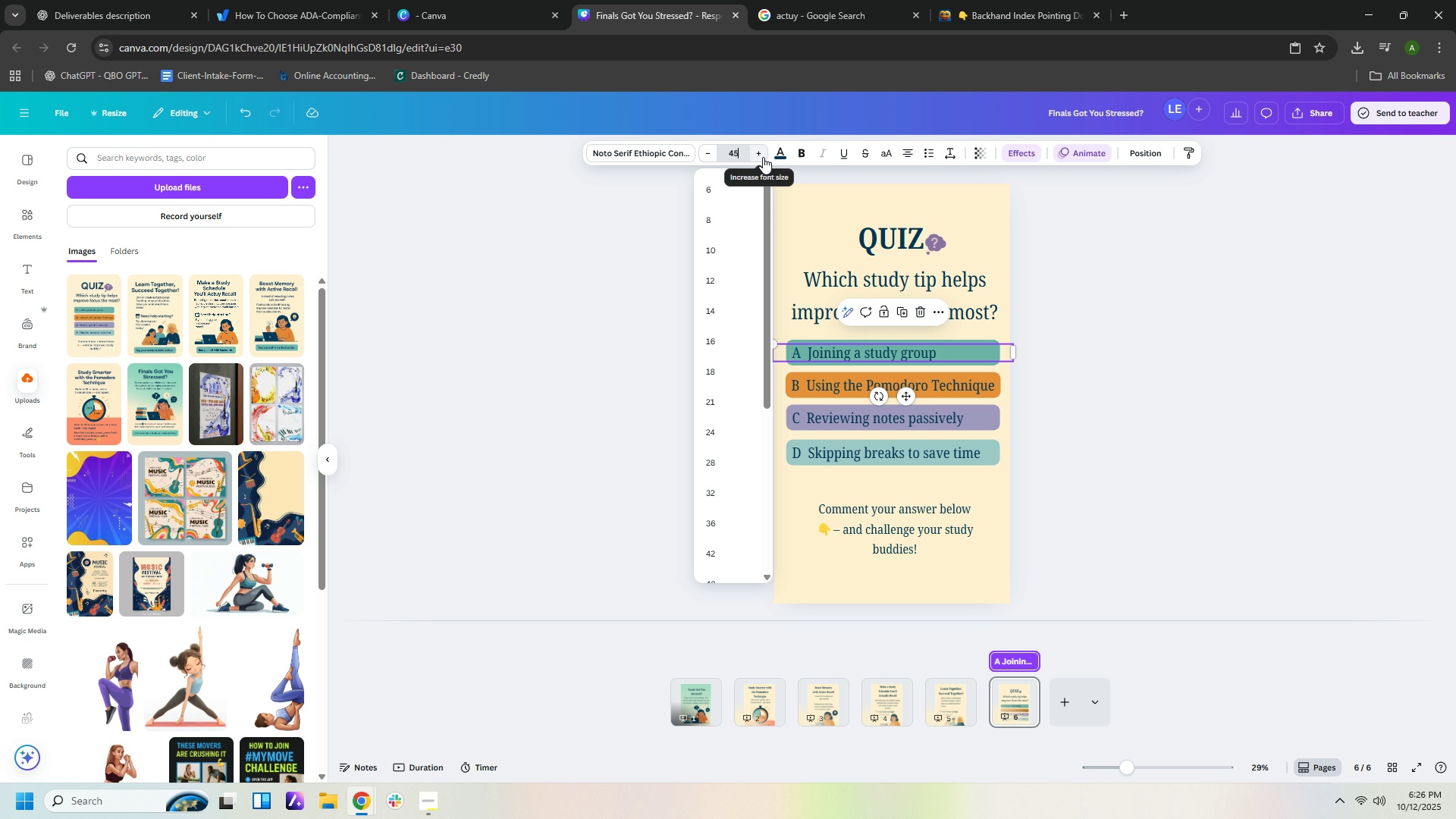 
key(Numpad5)
 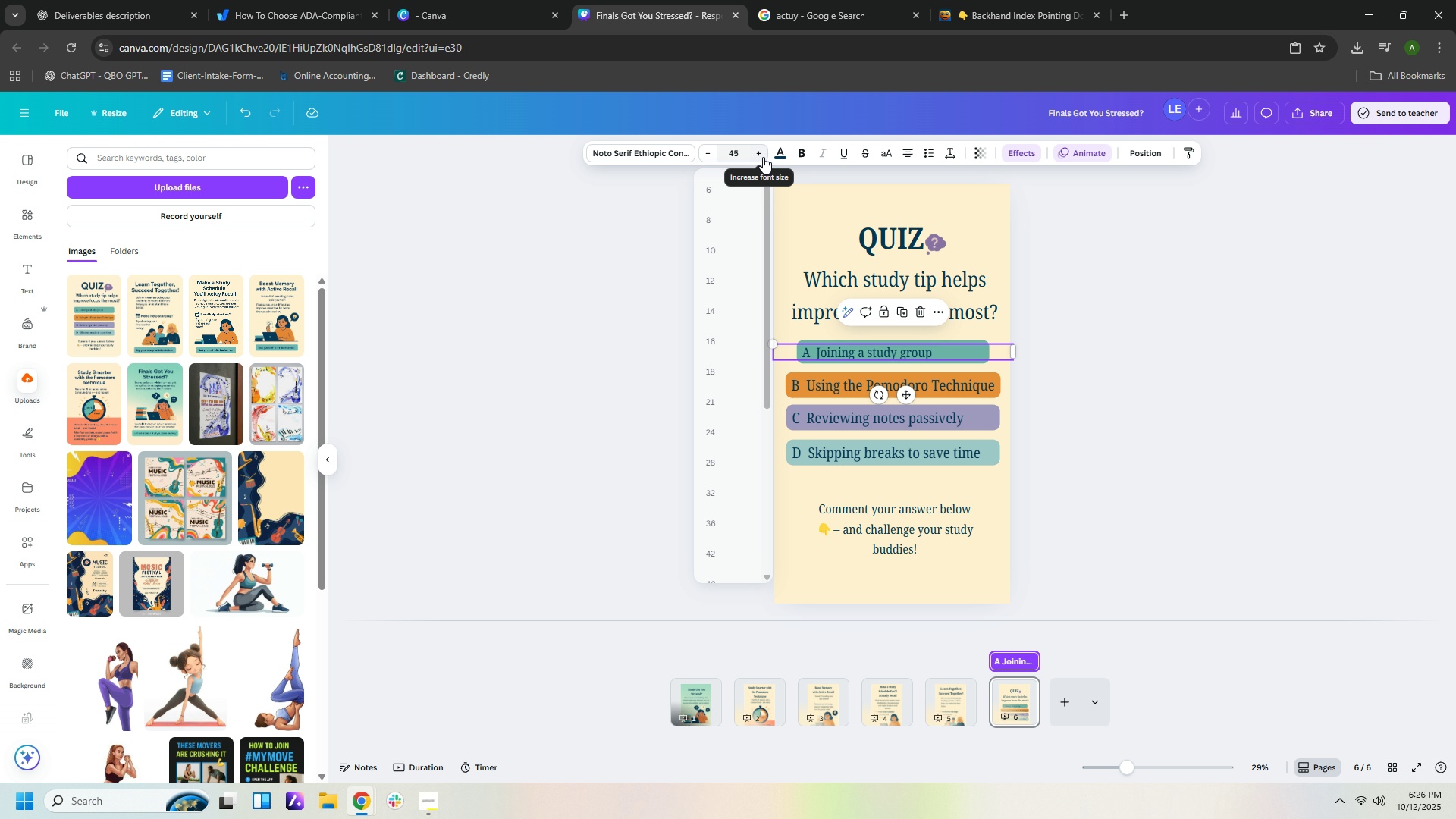 
key(NumpadEnter)
 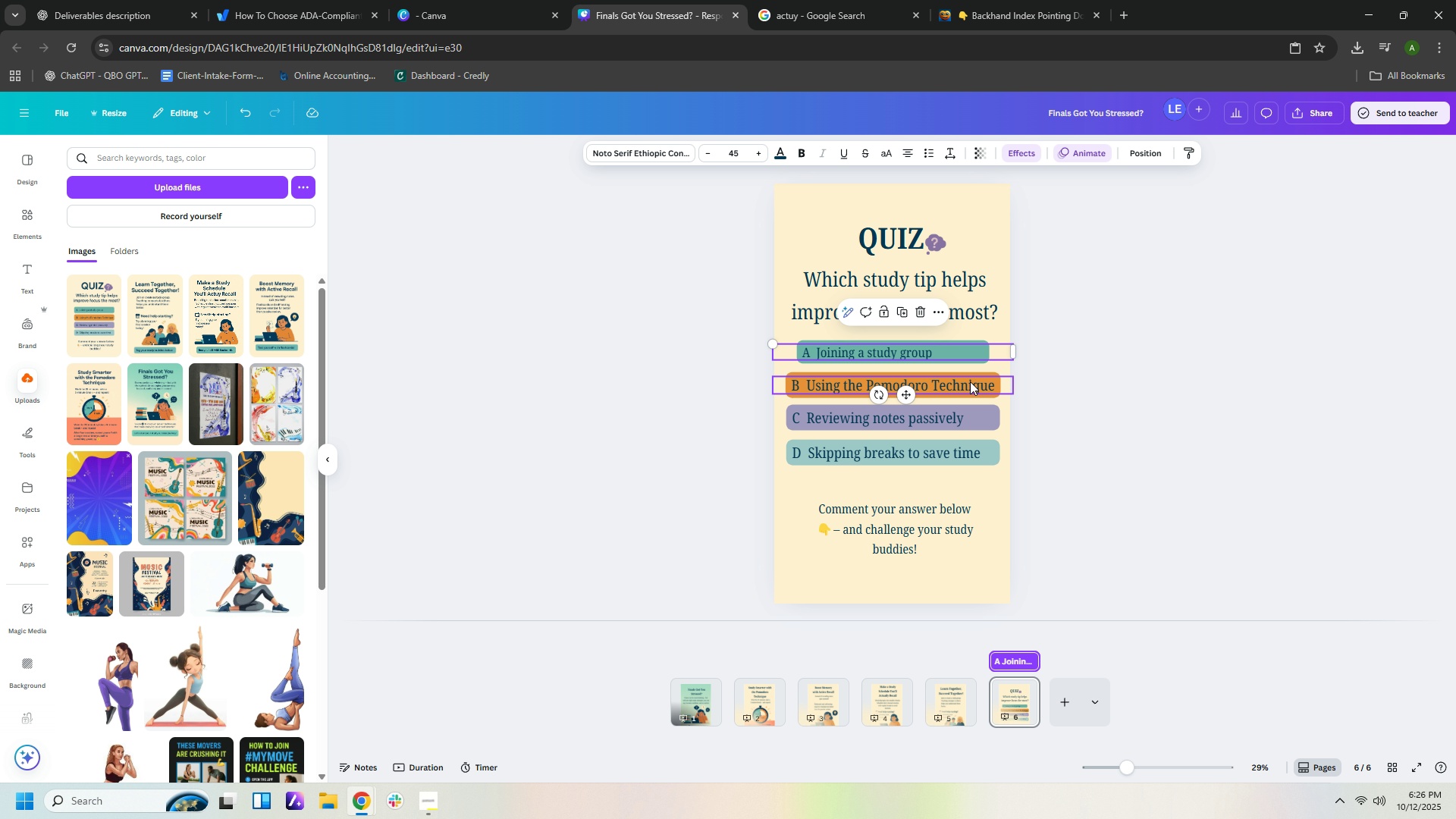 
double_click([970, 381])
 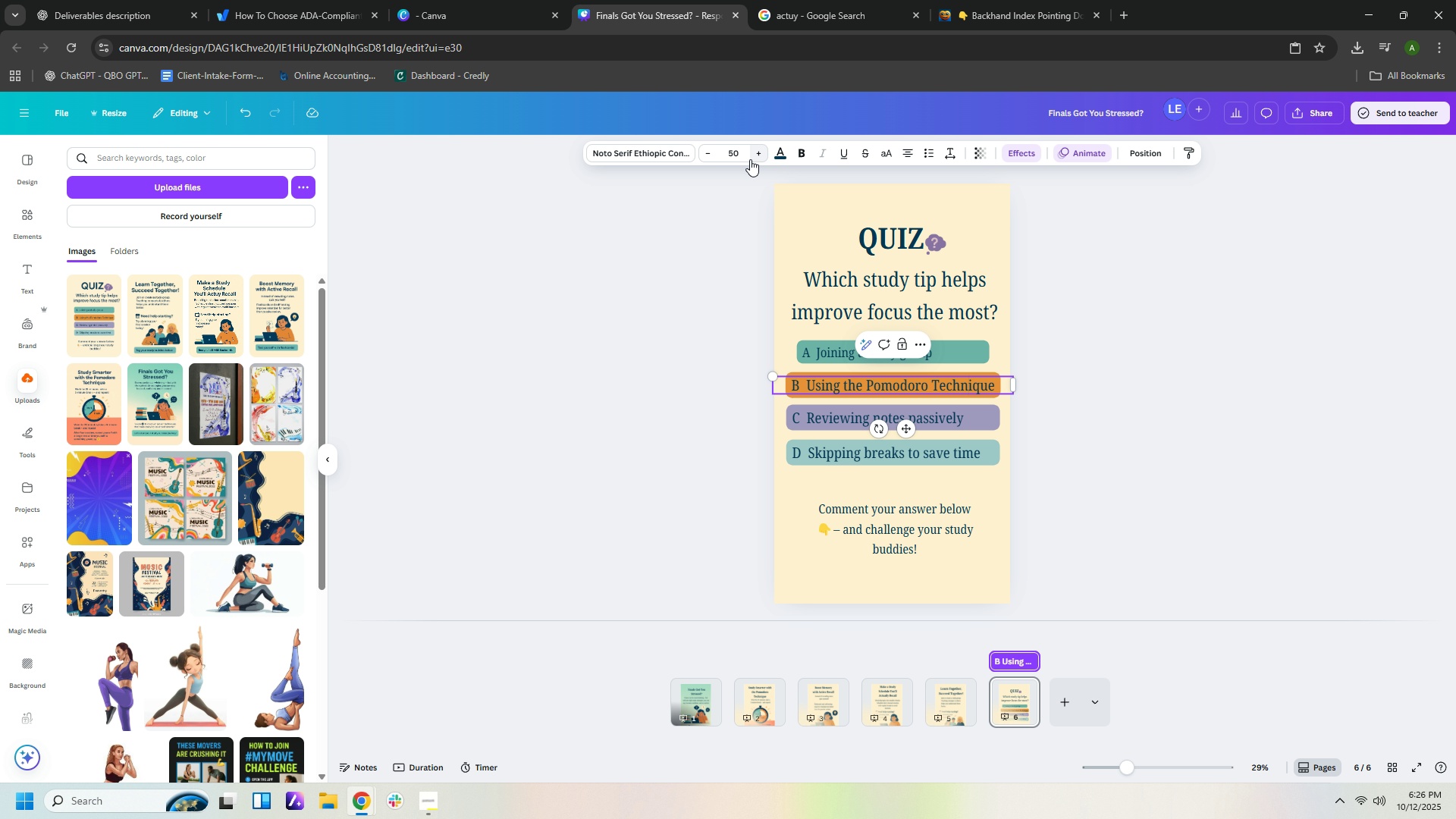 
left_click([747, 158])
 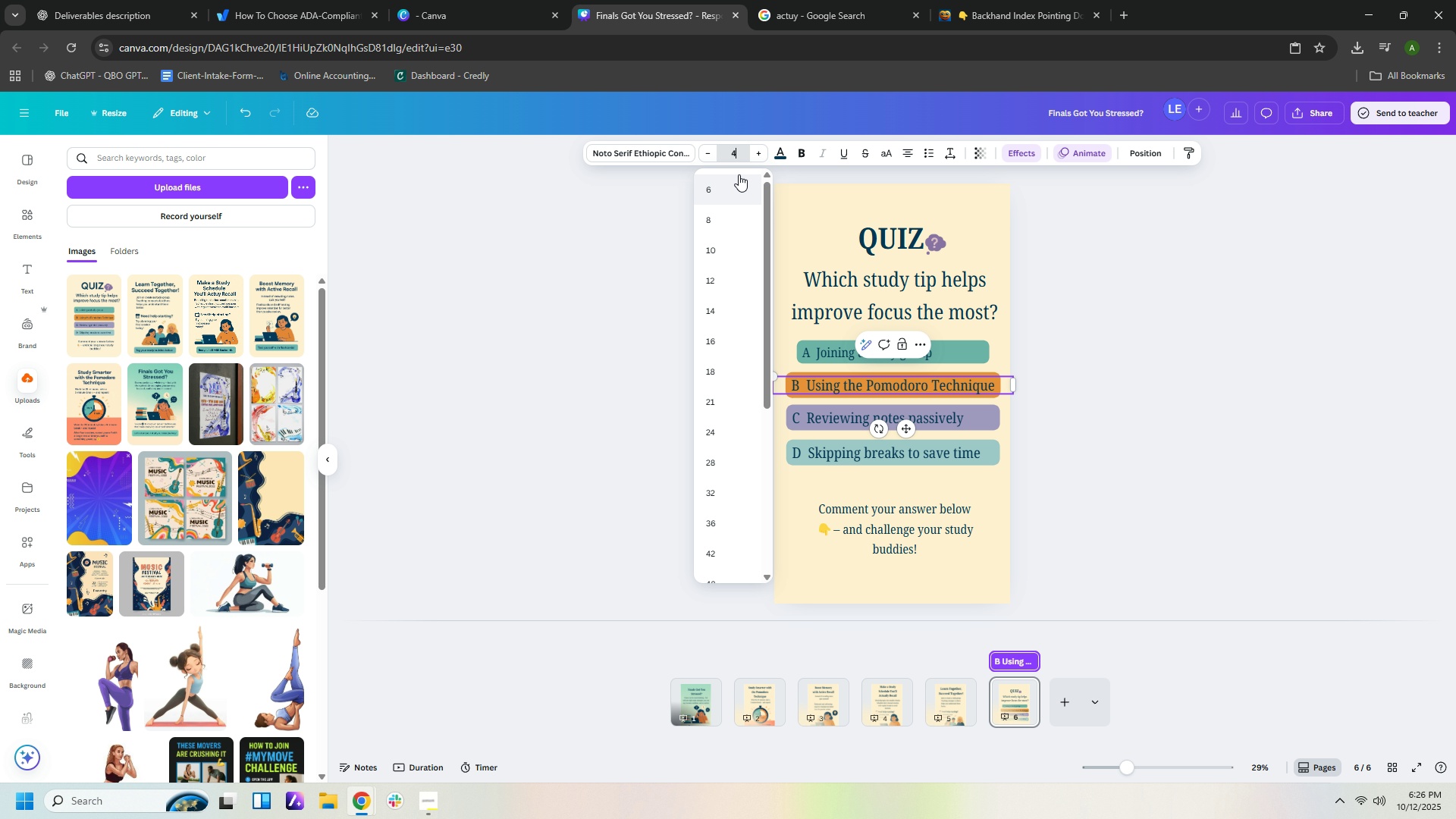 
key(Numpad4)
 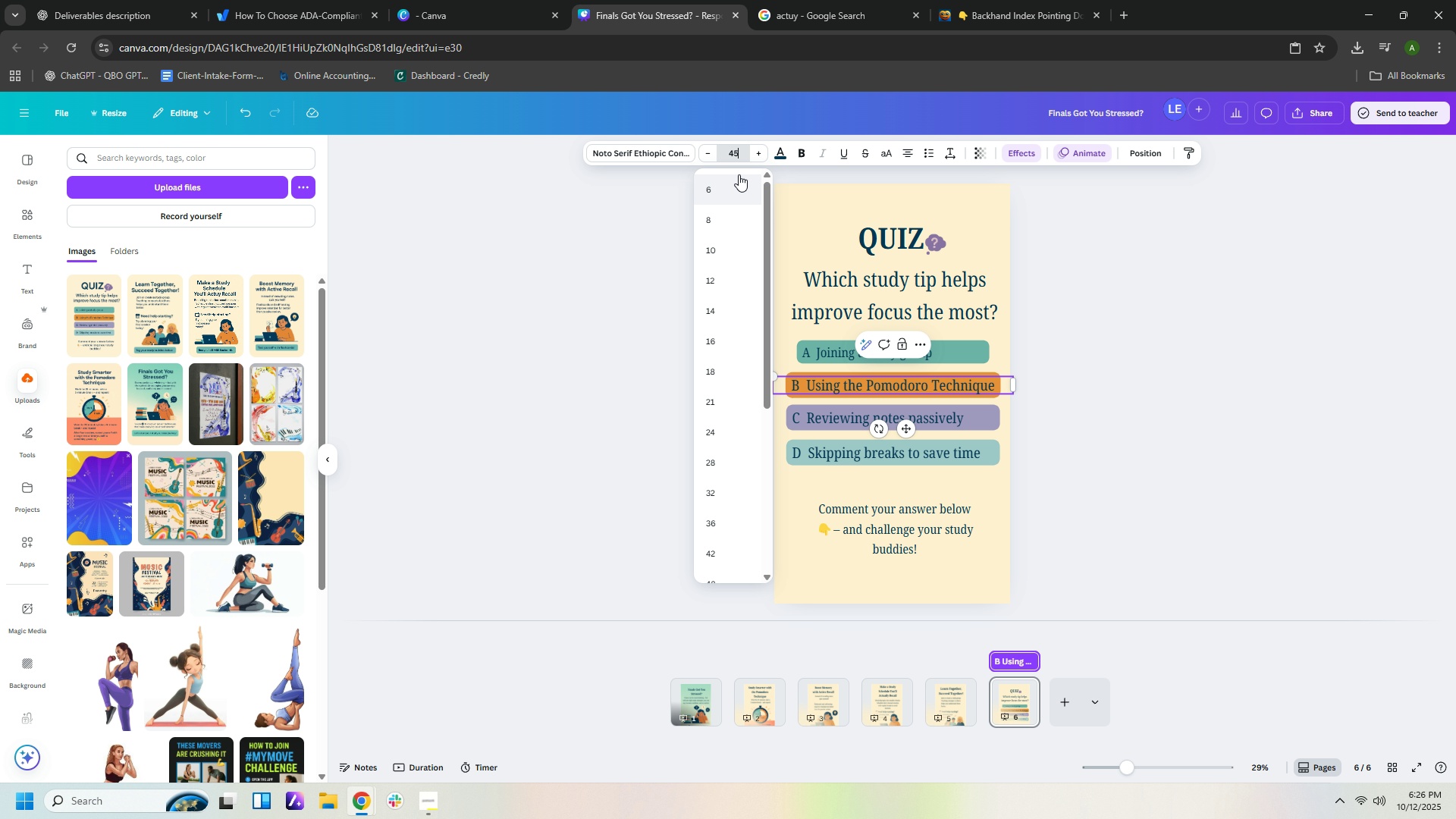 
key(Numpad5)
 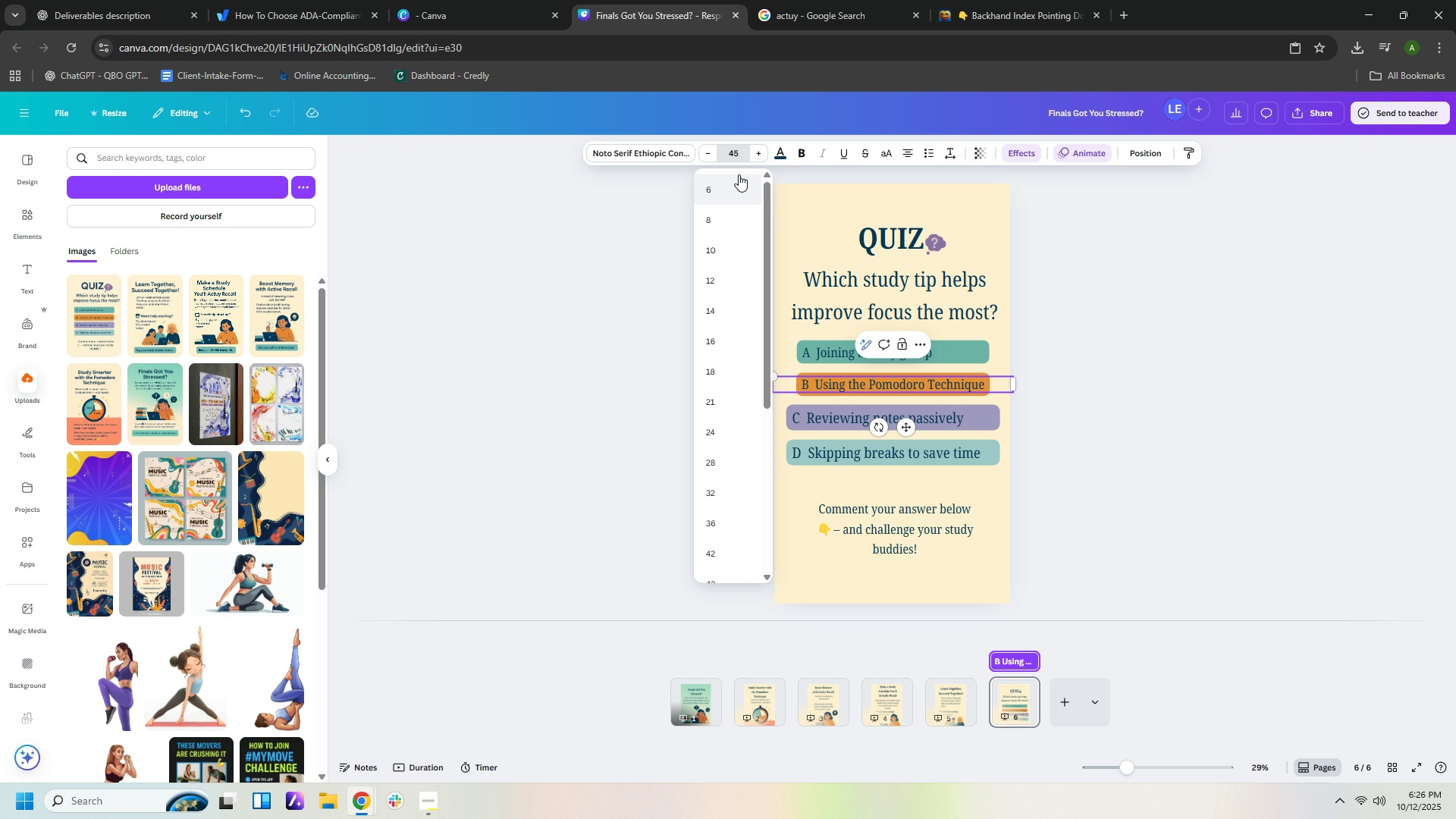 
key(NumpadEnter)
 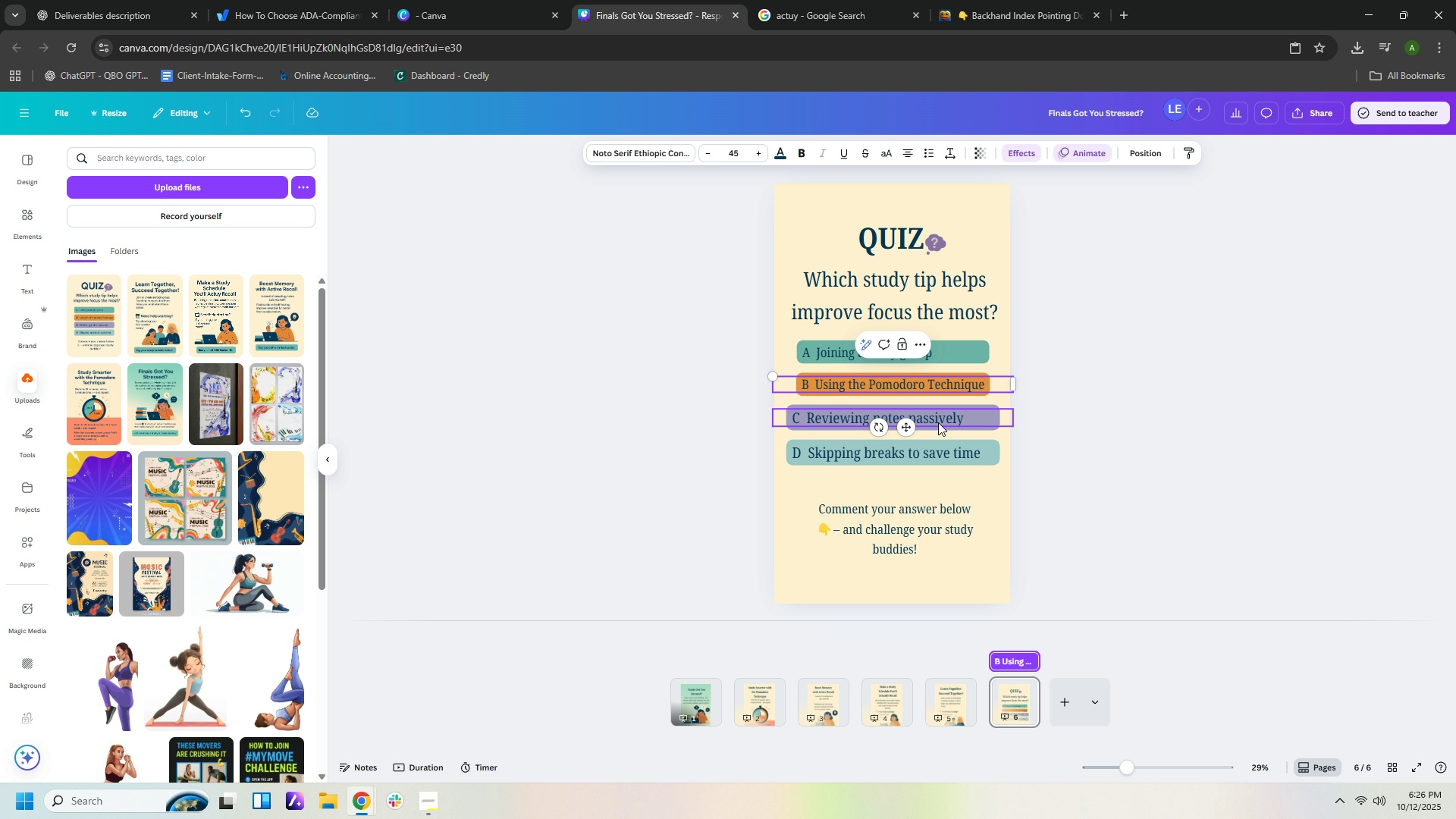 
double_click([940, 425])
 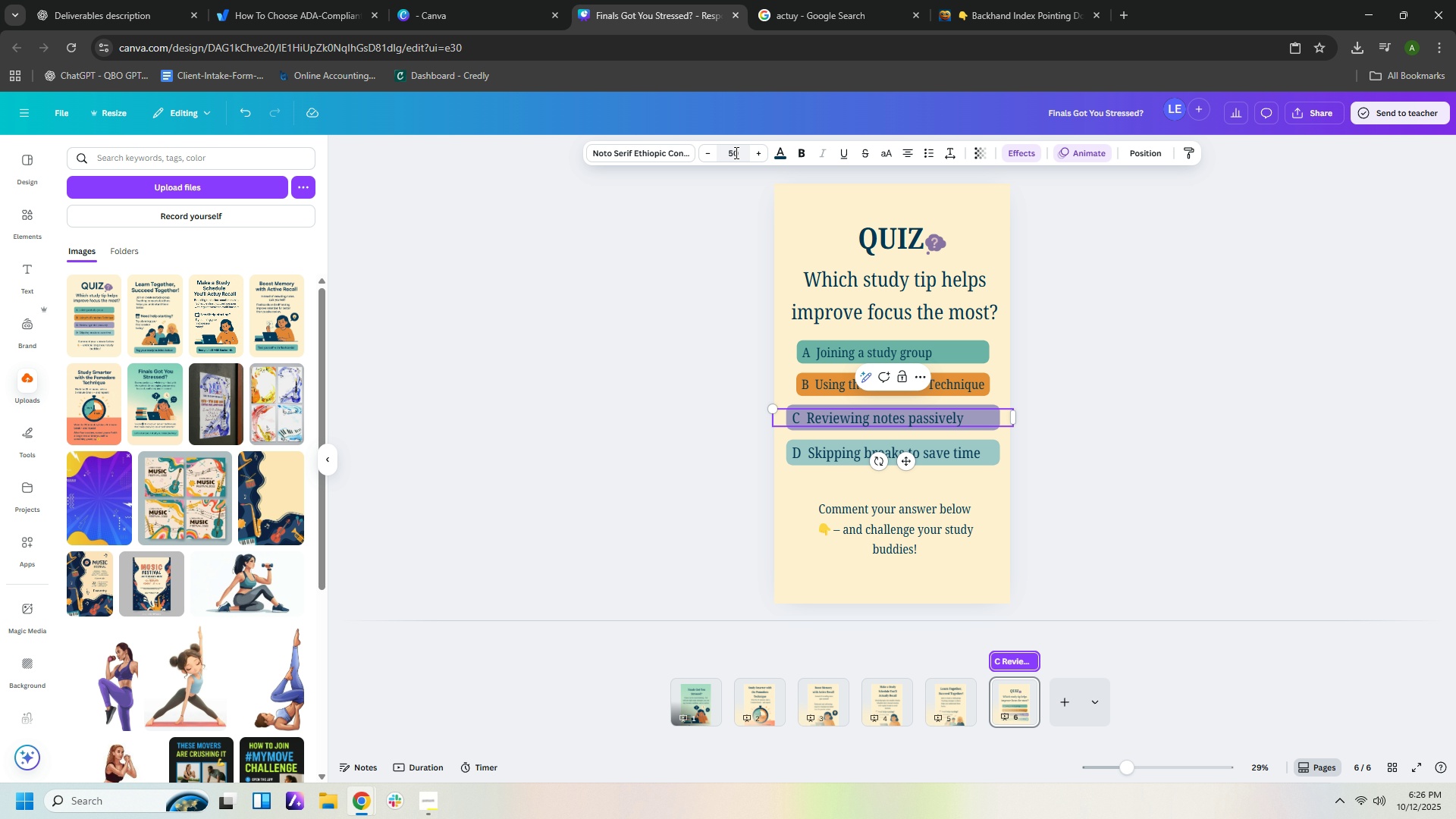 
left_click([735, 152])
 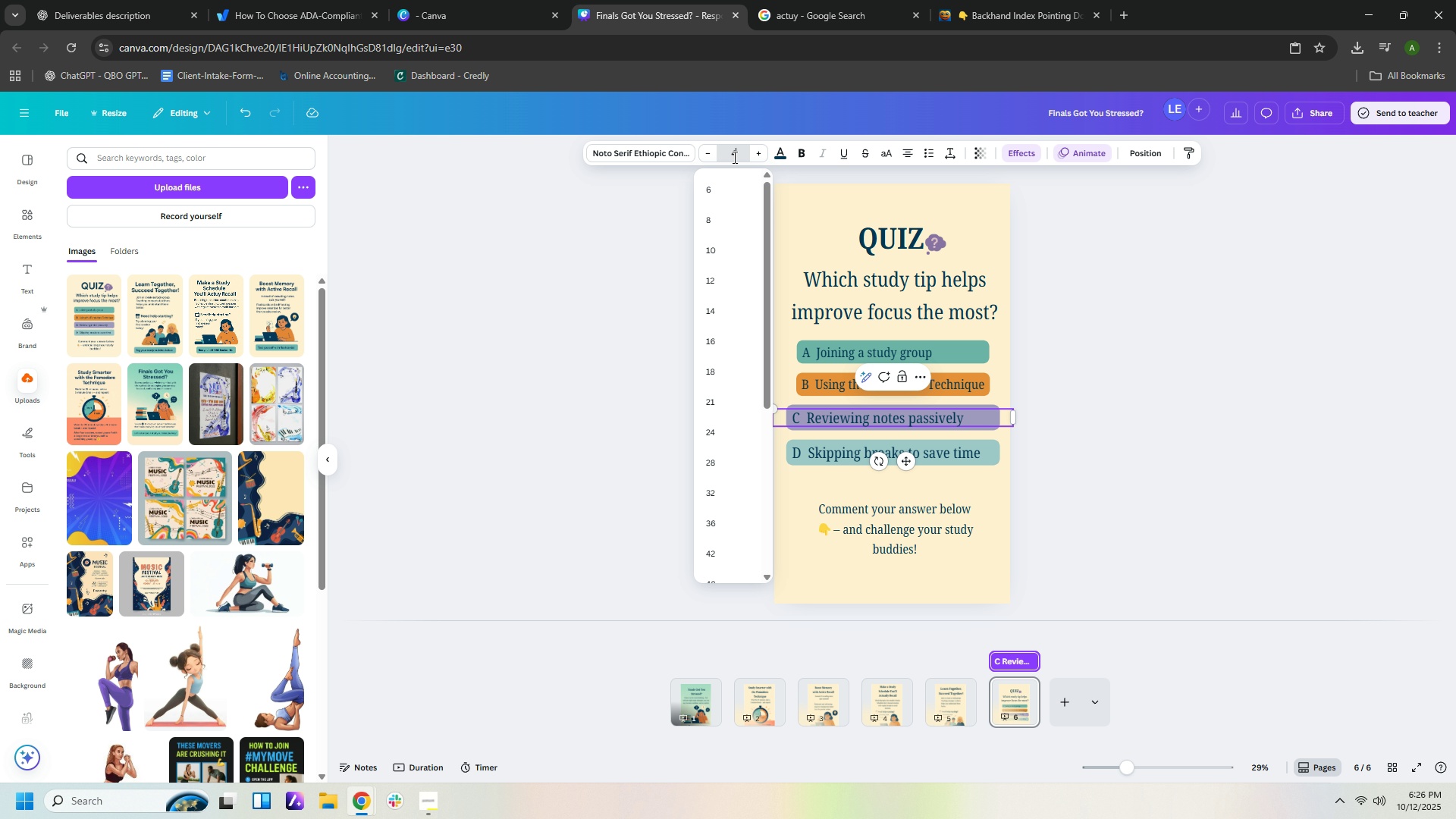 
key(Numpad4)
 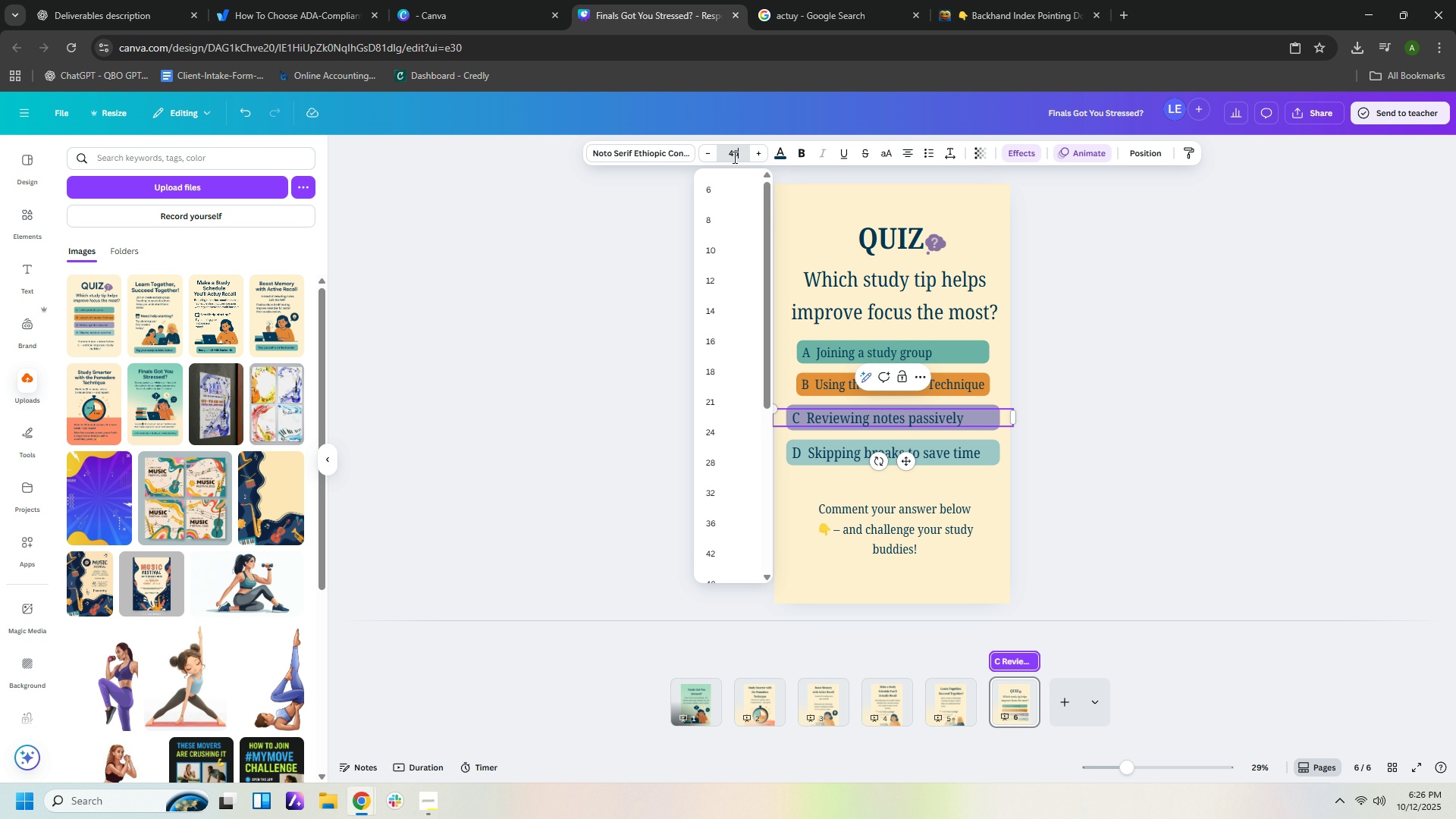 
key(Numpad5)
 